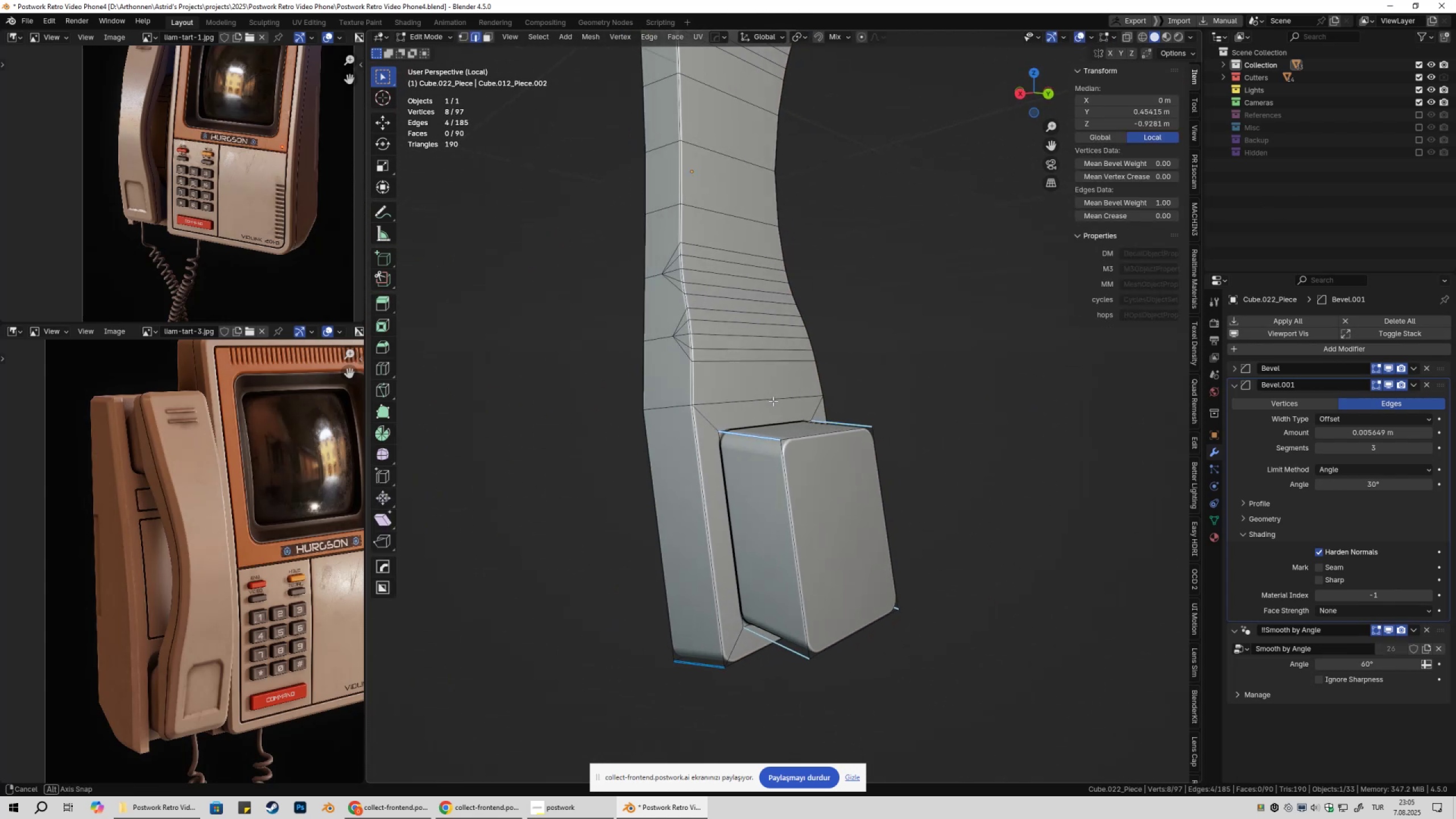 
key(Tab)
 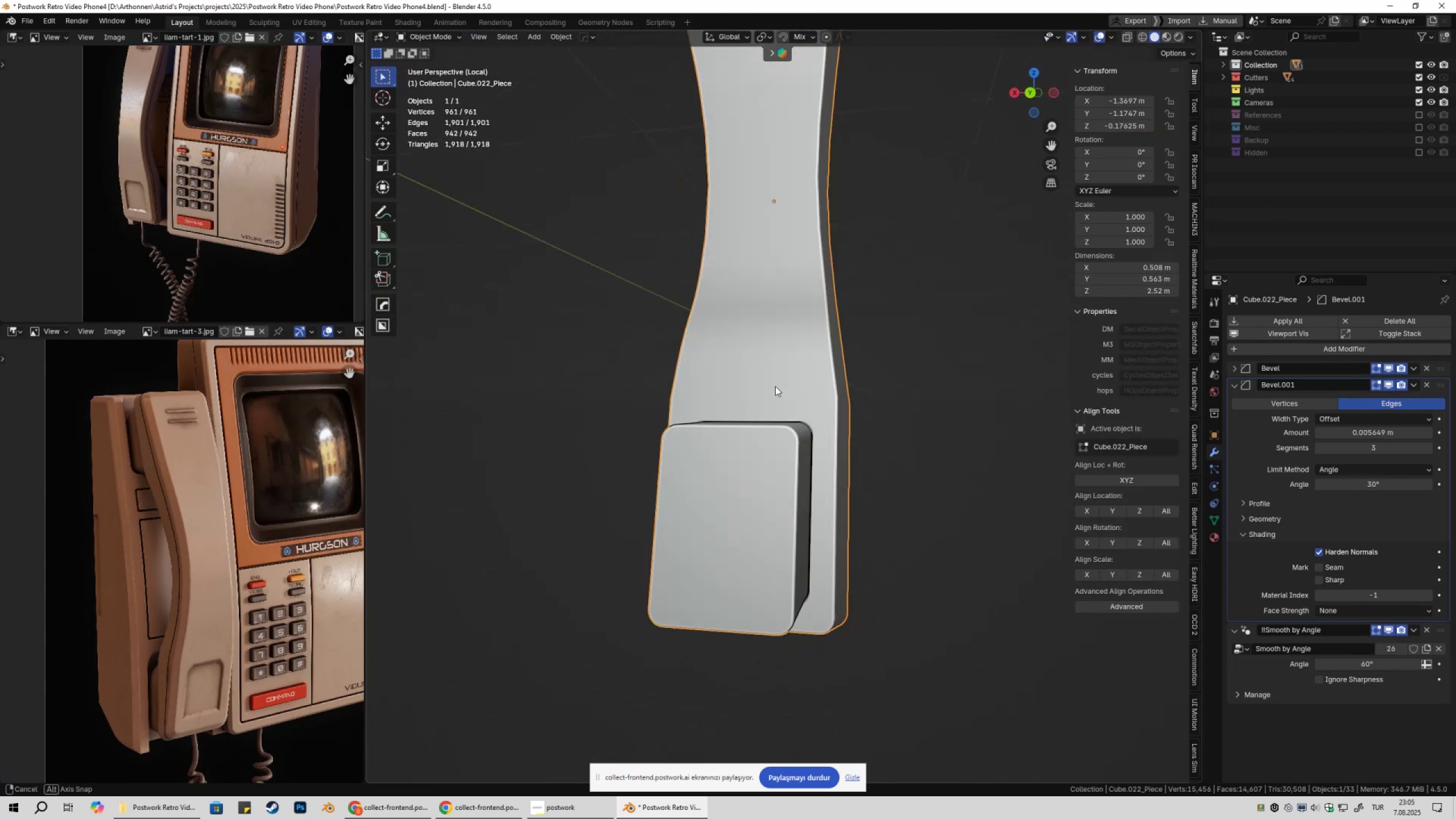 
scroll: coordinate [774, 377], scroll_direction: down, amount: 4.0
 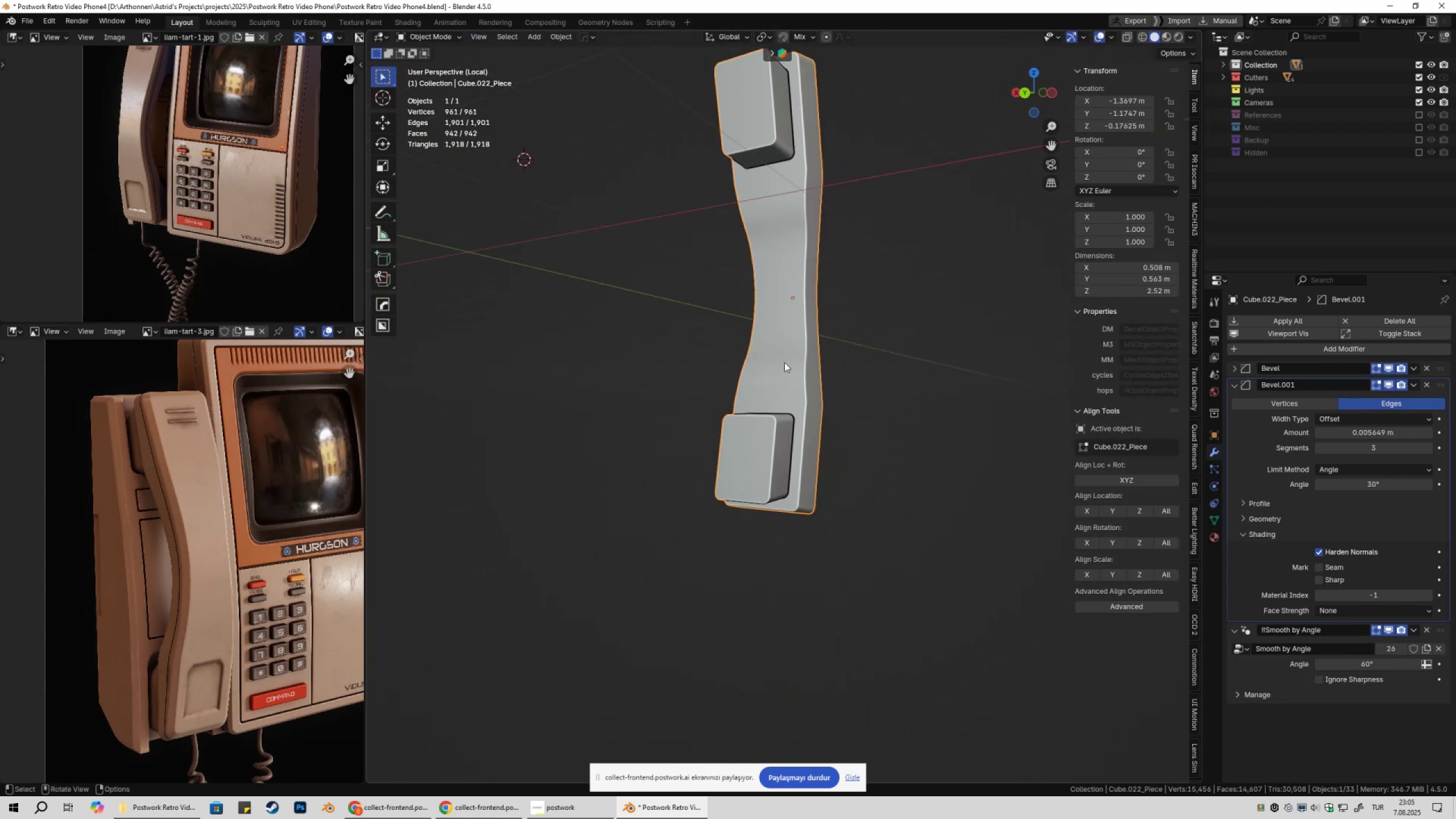 
key(Shift+ShiftLeft)
 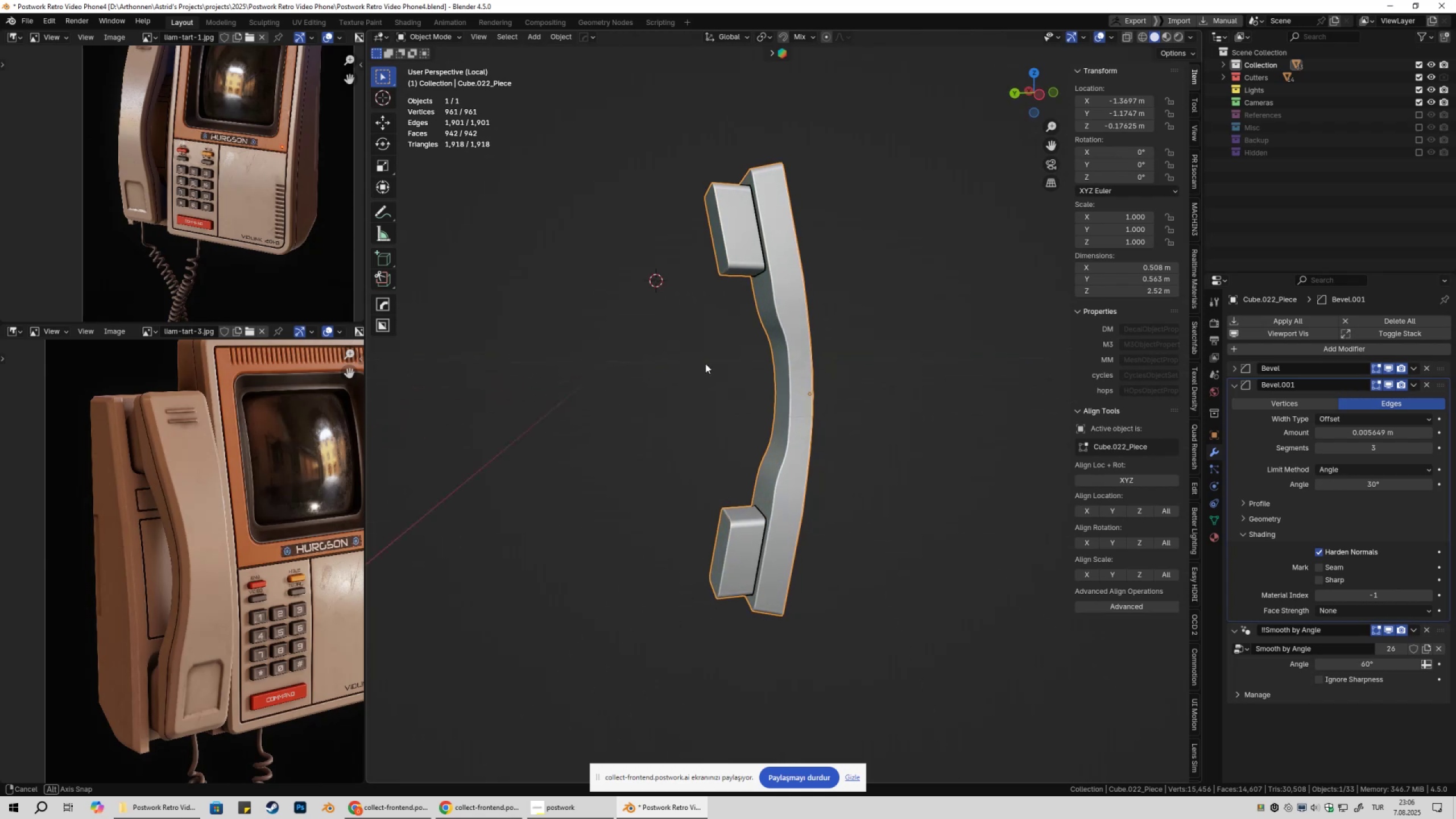 
key(NumpadDivide)
 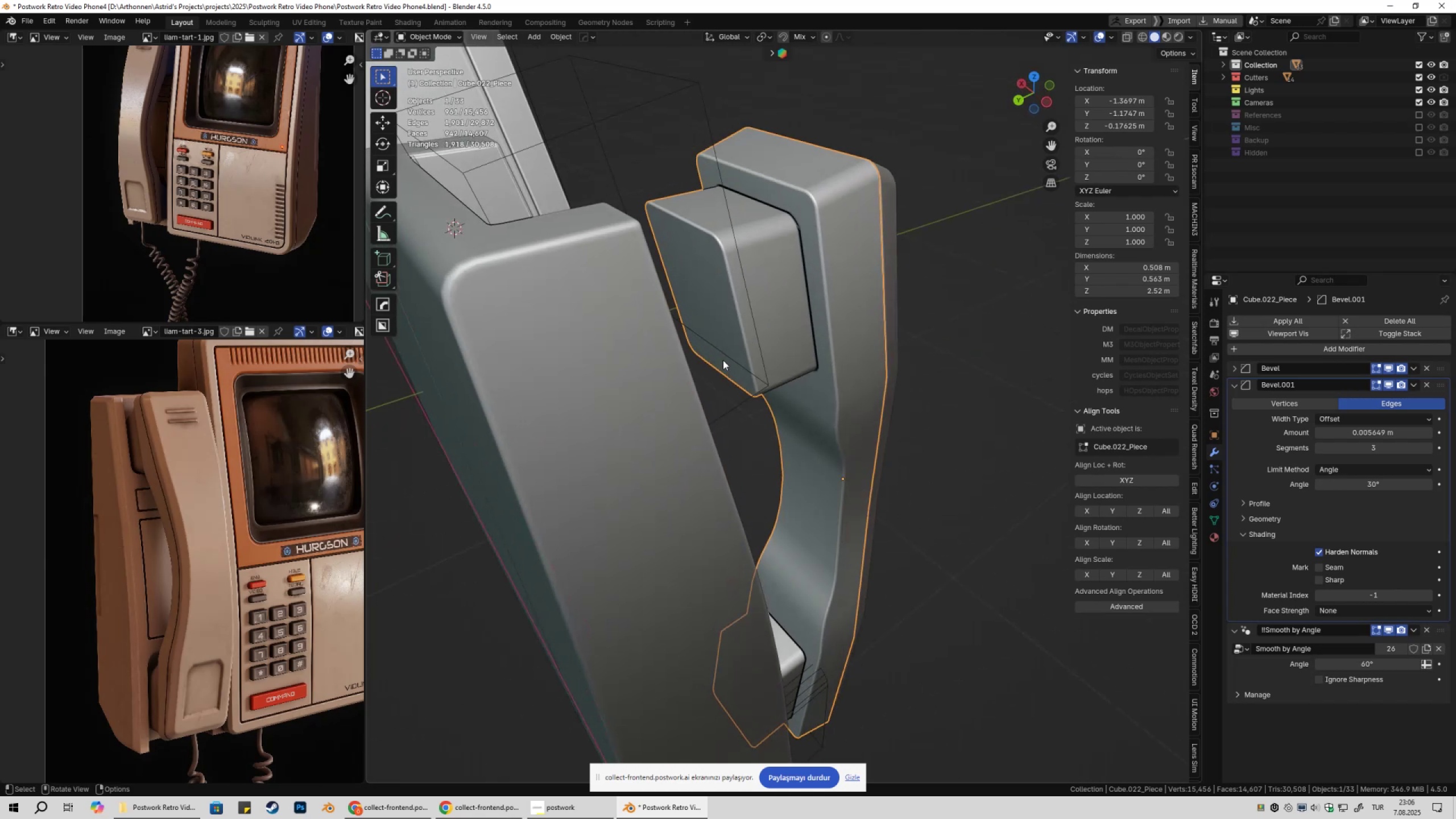 
hold_key(key=ShiftLeft, duration=1.09)
 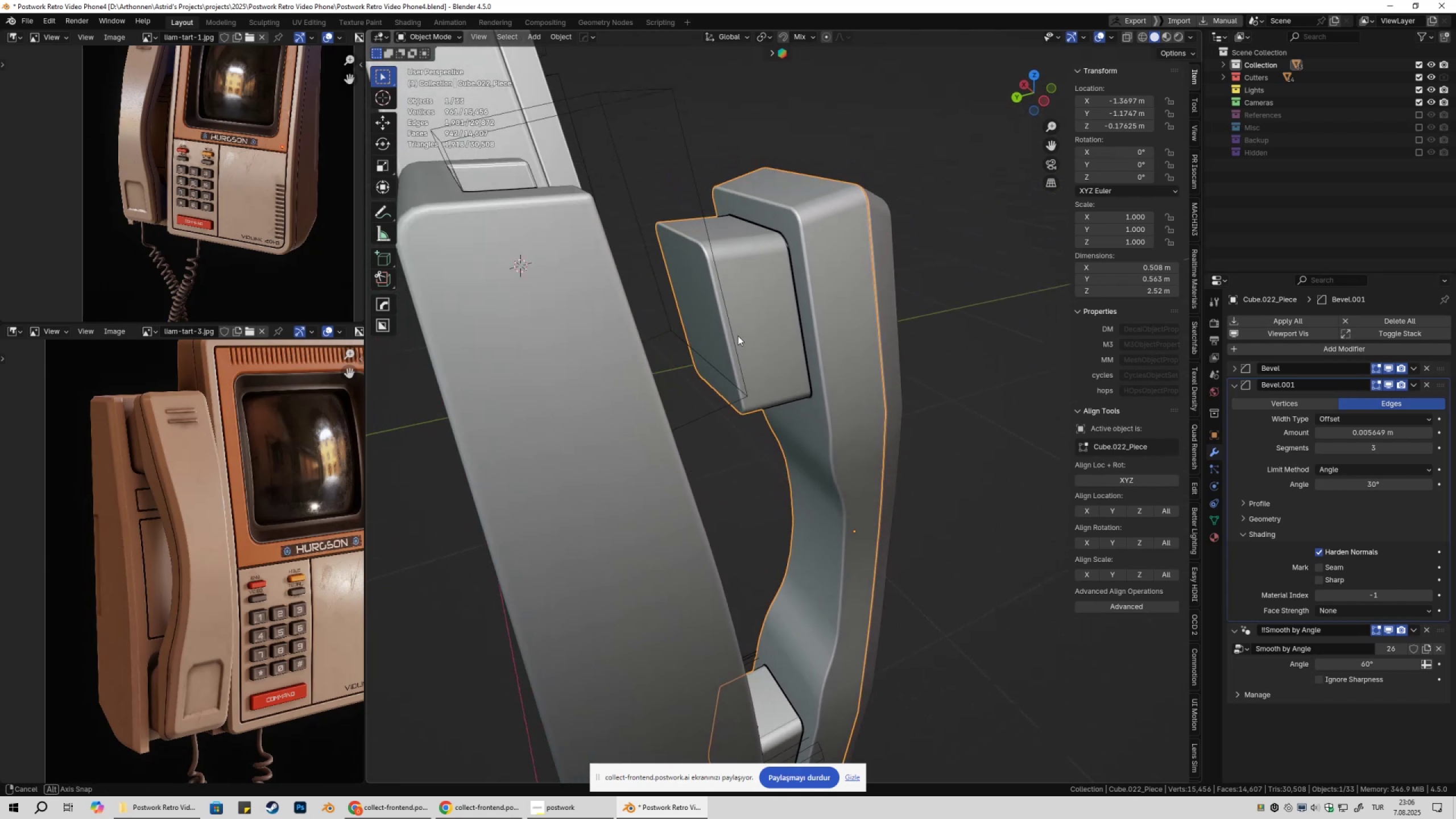 
key(Tab)
 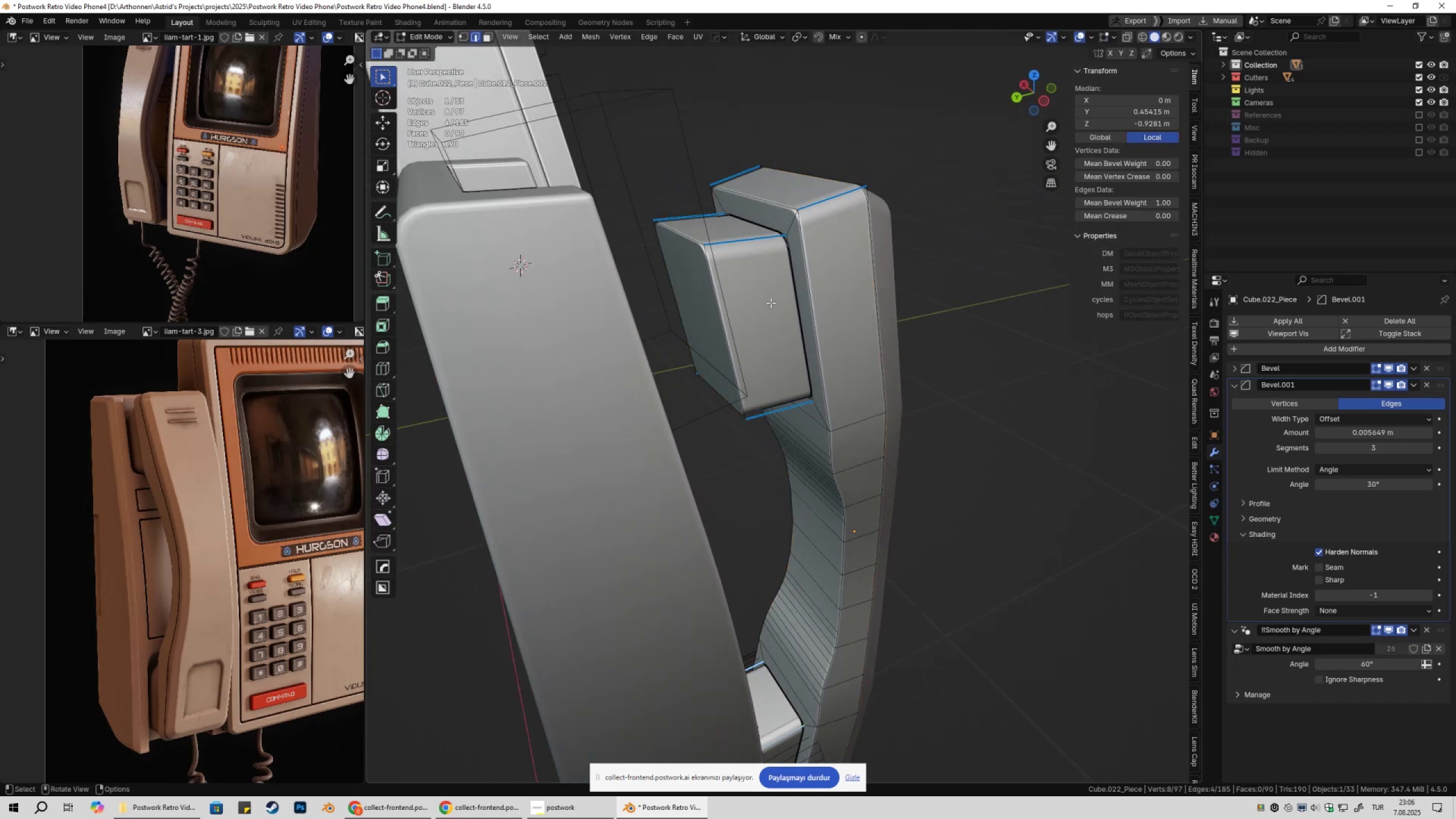 
key(Shift+ShiftLeft)
 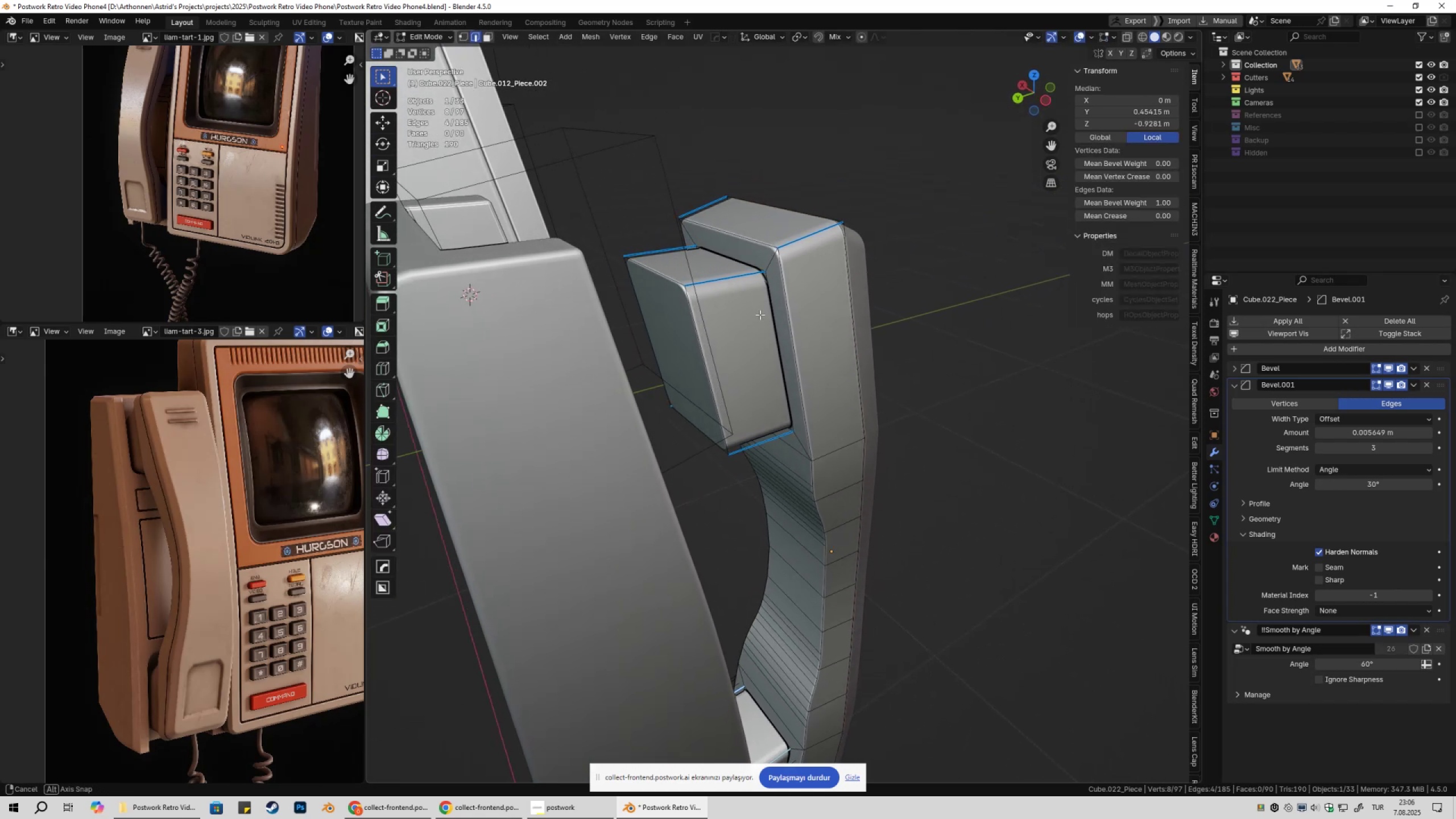 
key(2)
 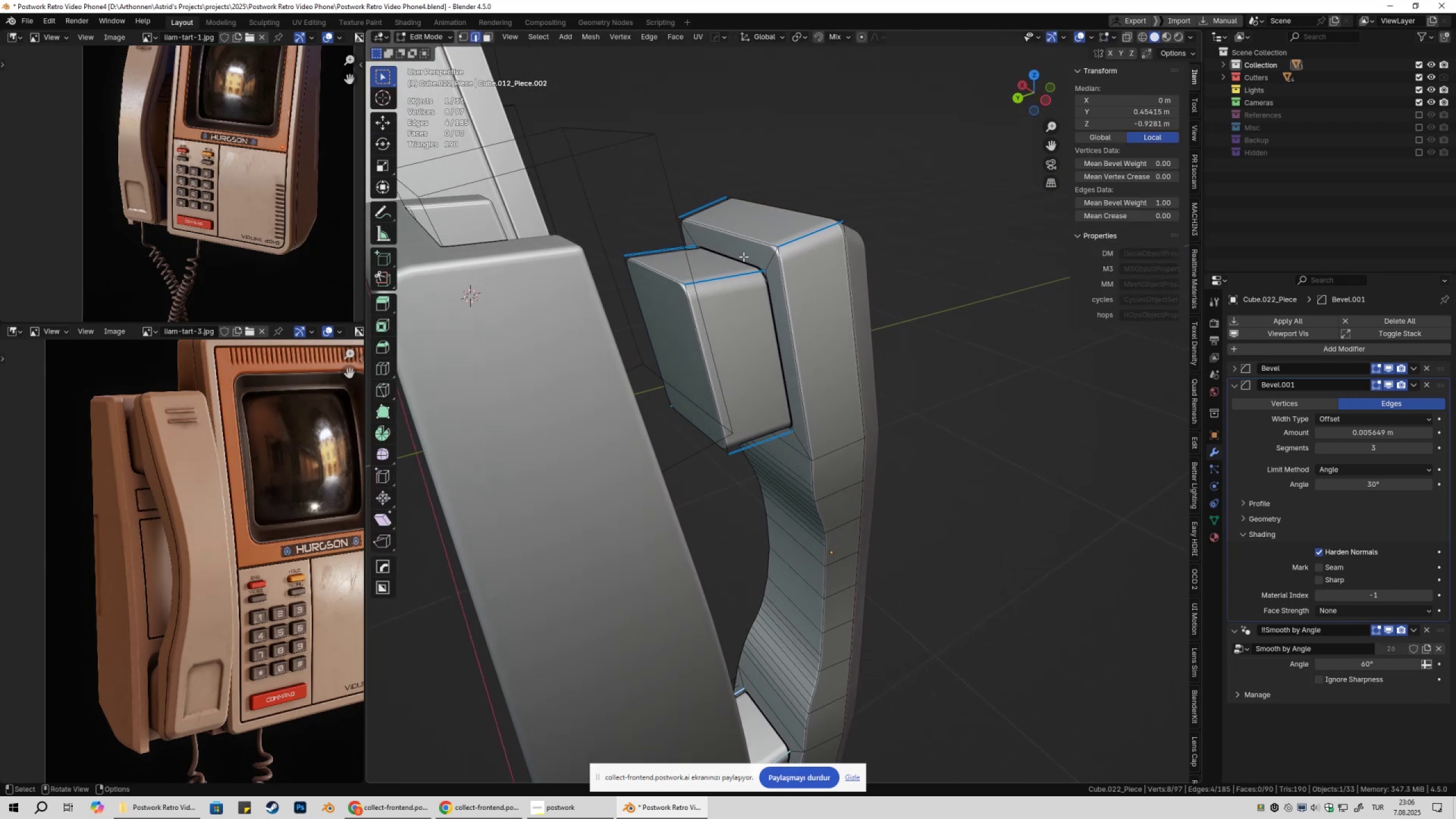 
left_click([743, 257])
 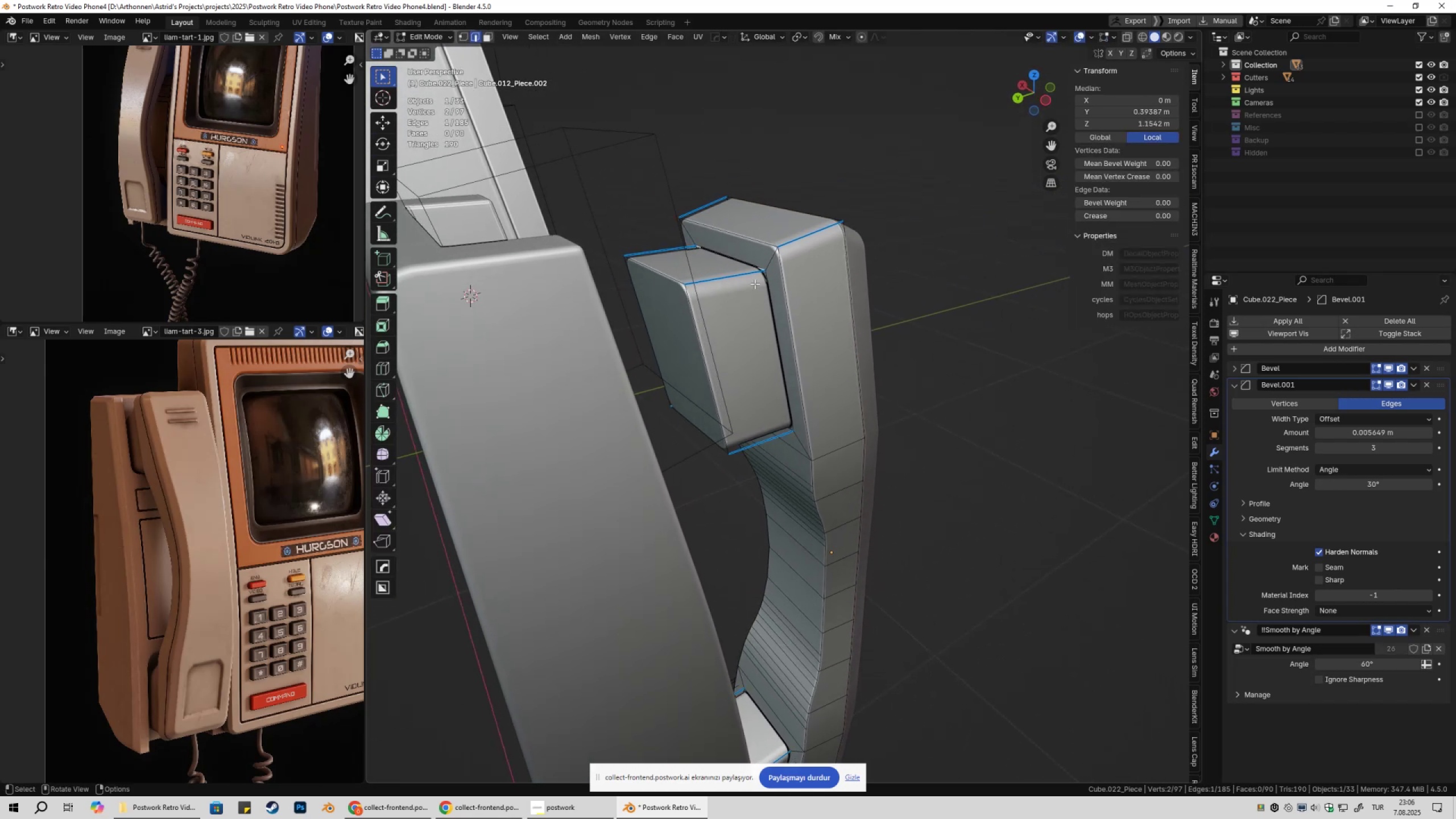 
hold_key(key=ShiftLeft, duration=0.48)
double_click([766, 314])
 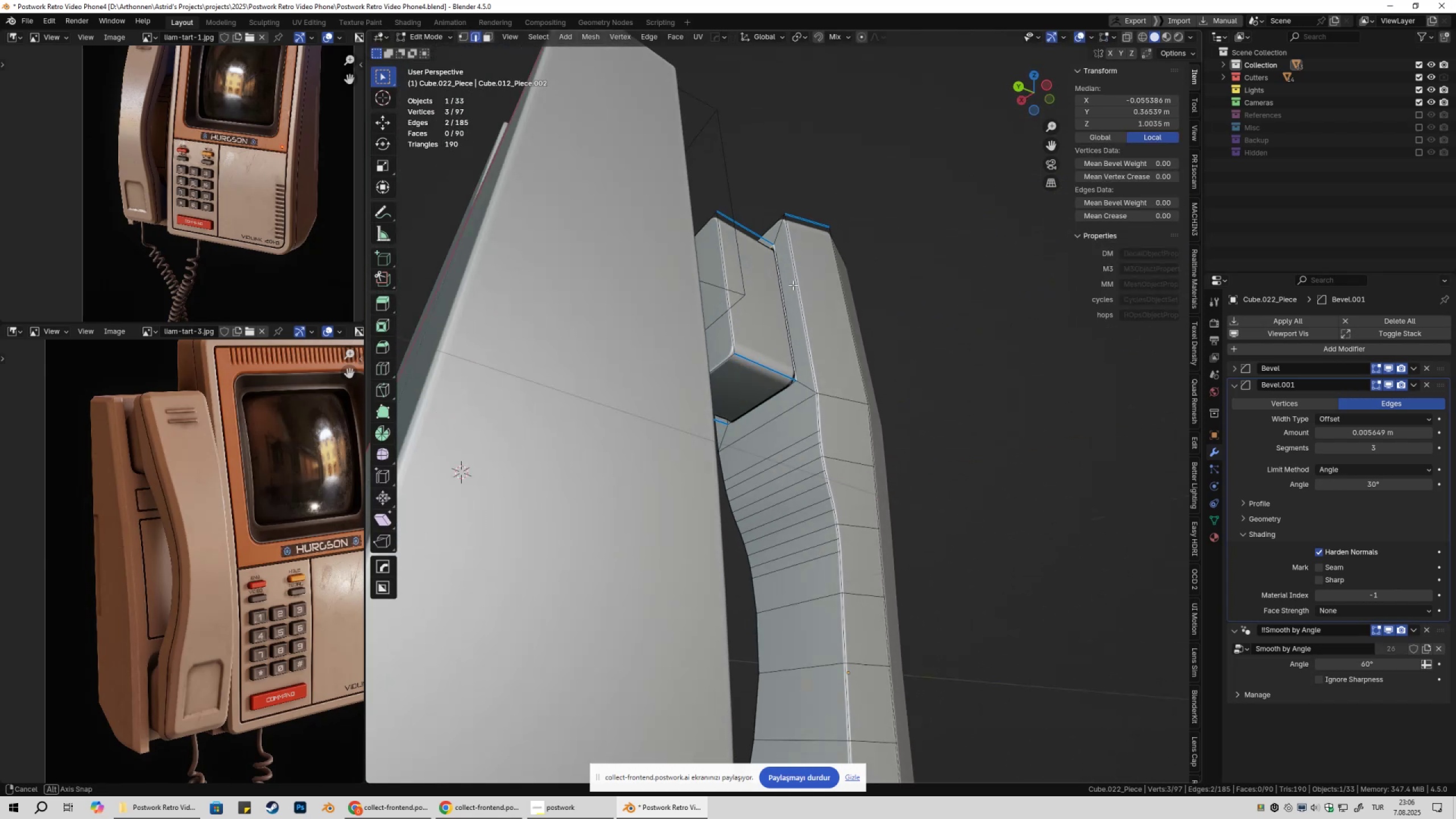 
hold_key(key=ShiftLeft, duration=0.44)
left_click([768, 391])
 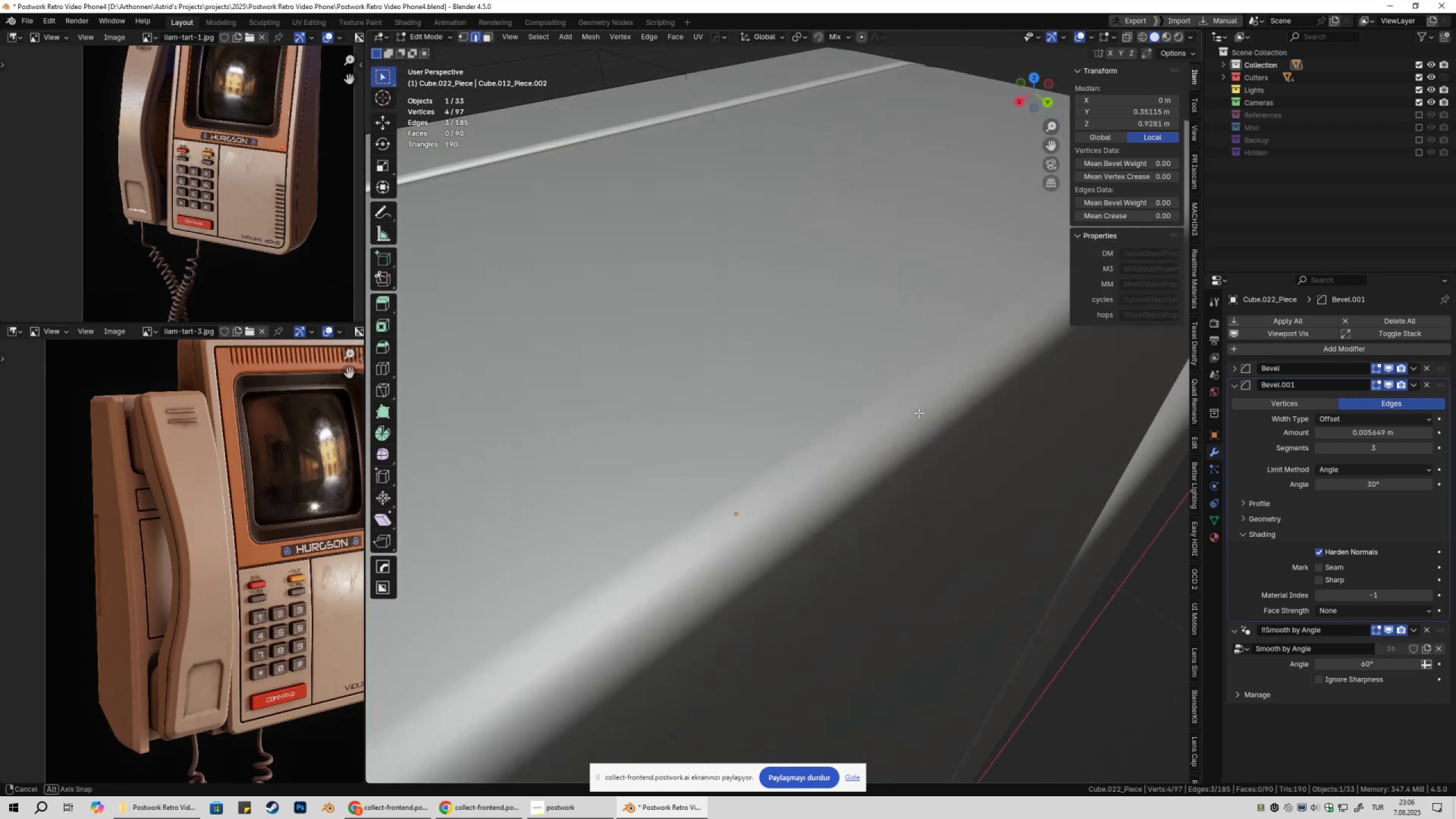 
scroll: coordinate [840, 417], scroll_direction: up, amount: 2.0
 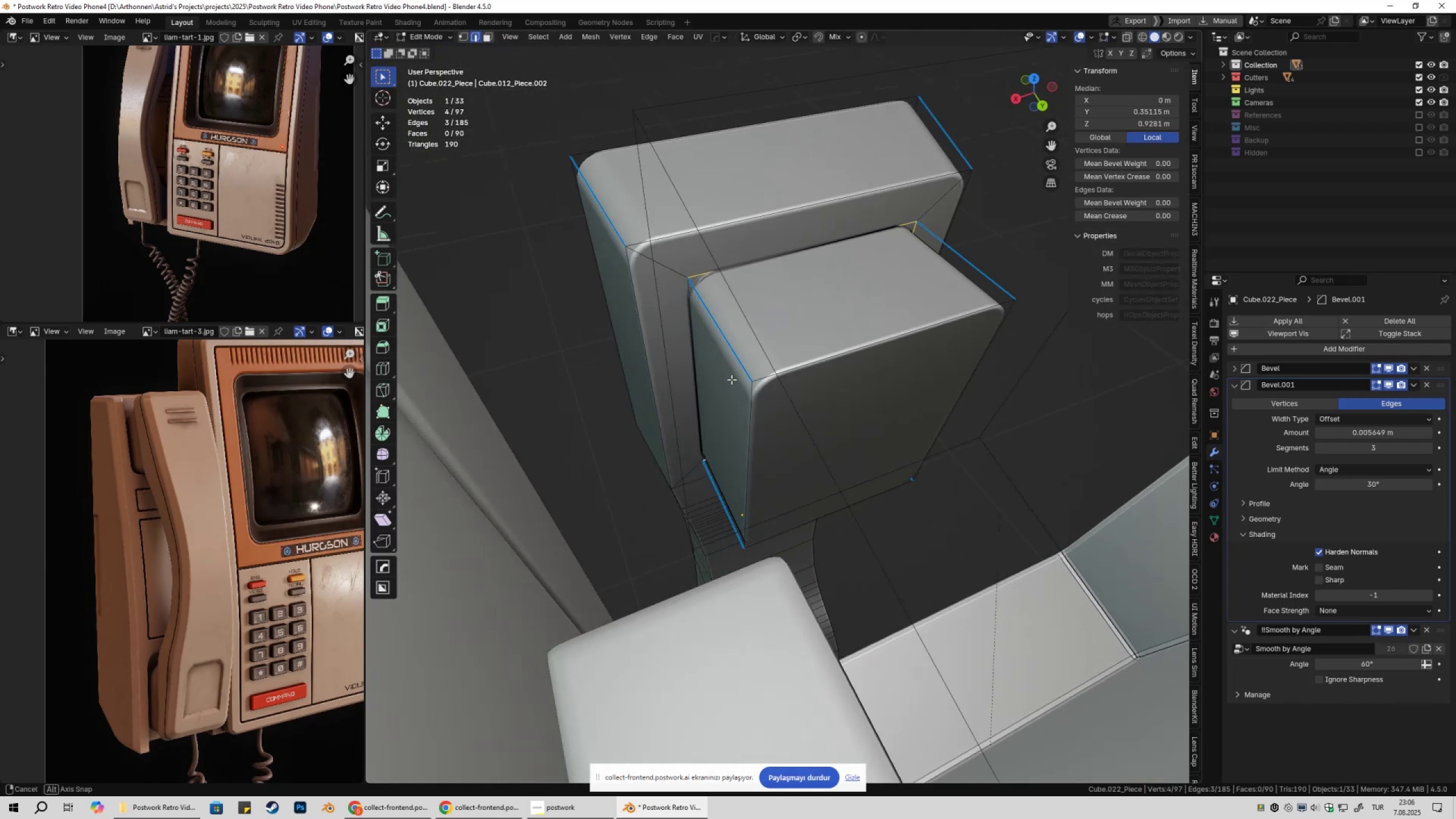 
hold_key(key=ShiftLeft, duration=0.33)
left_click([692, 353])
 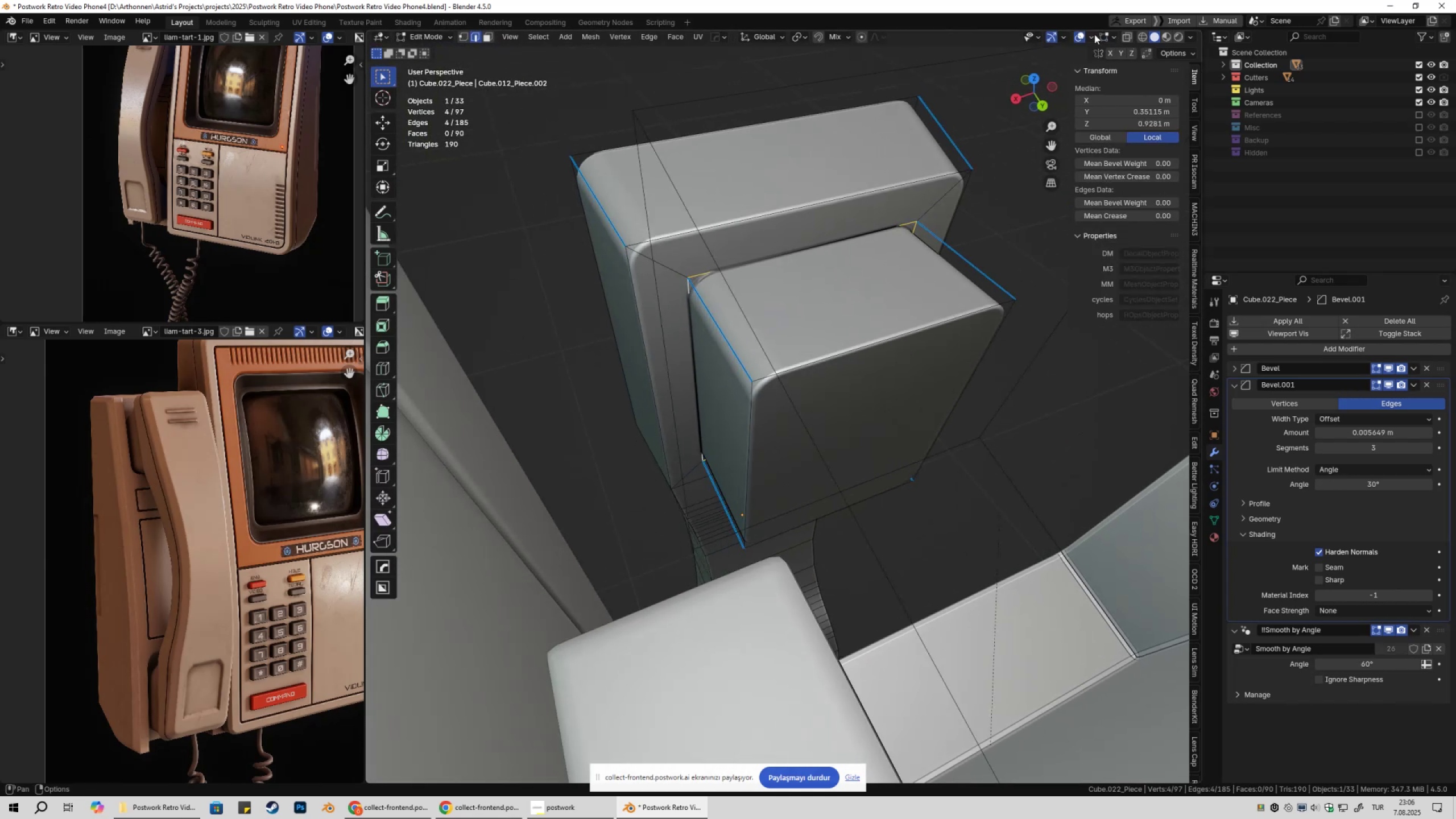 
left_click([1078, 36])
 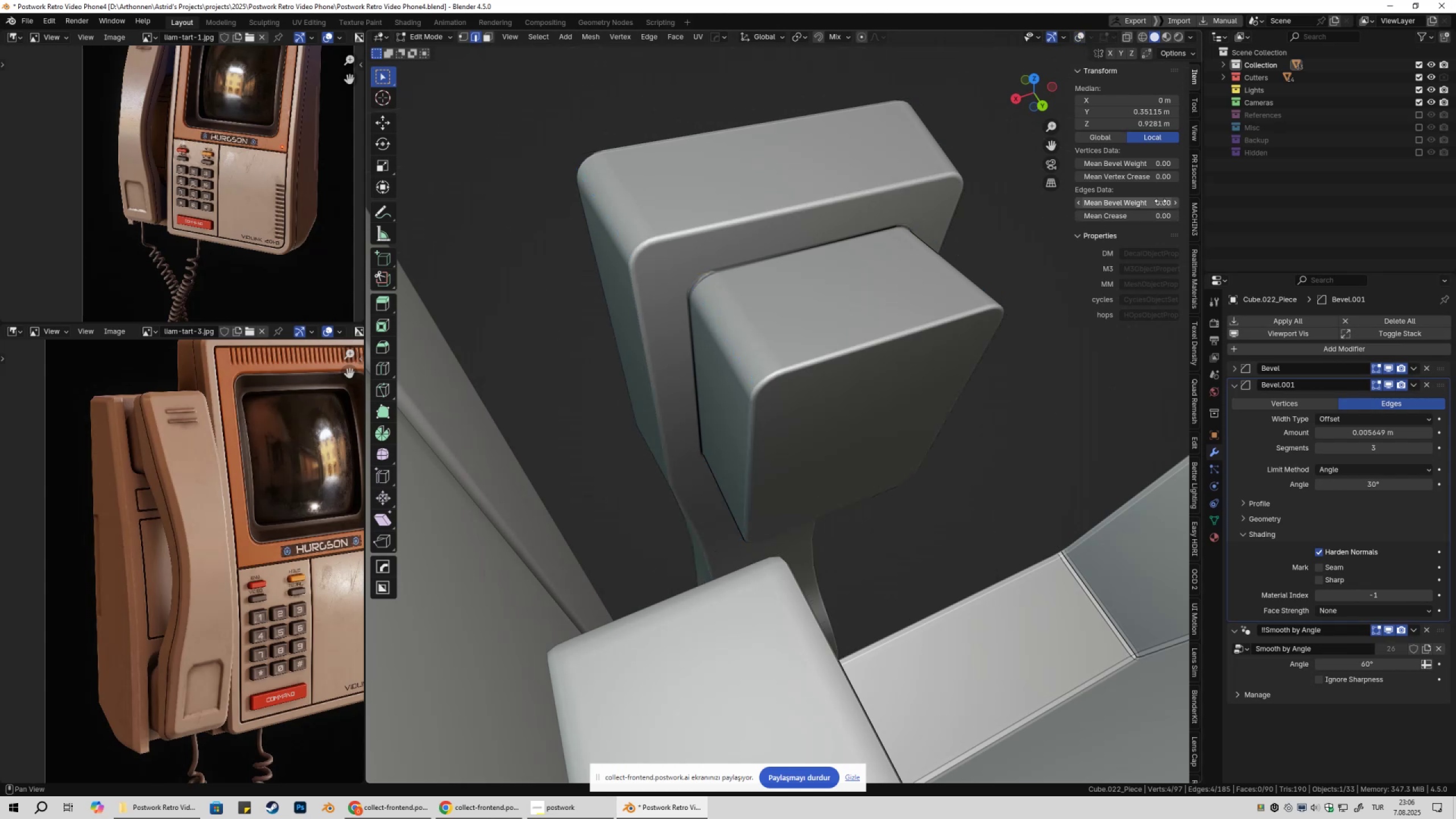 
left_click_drag(start_coordinate=[1157, 198], to_coordinate=[1235, 212])
 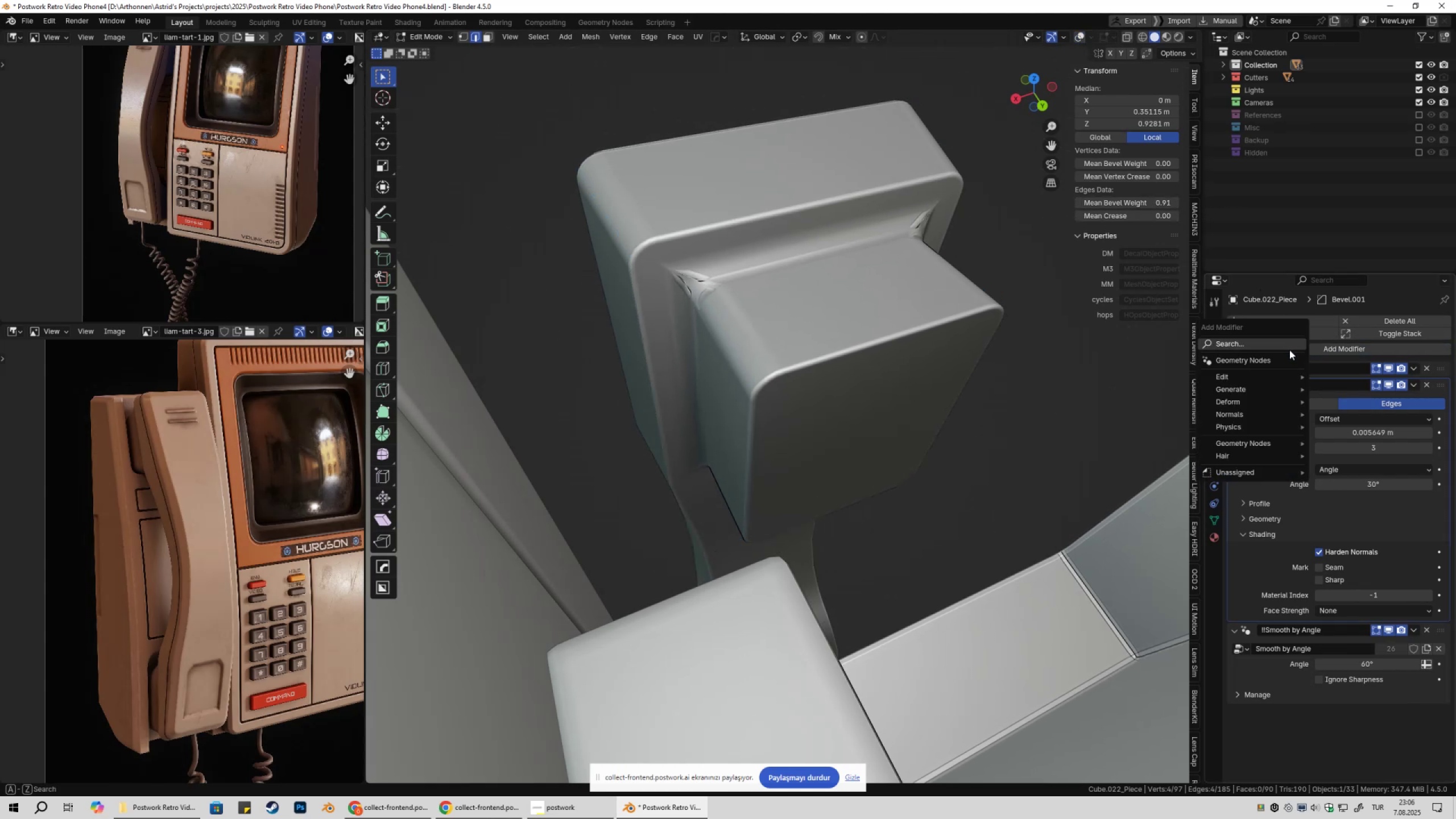 
type(dec)
 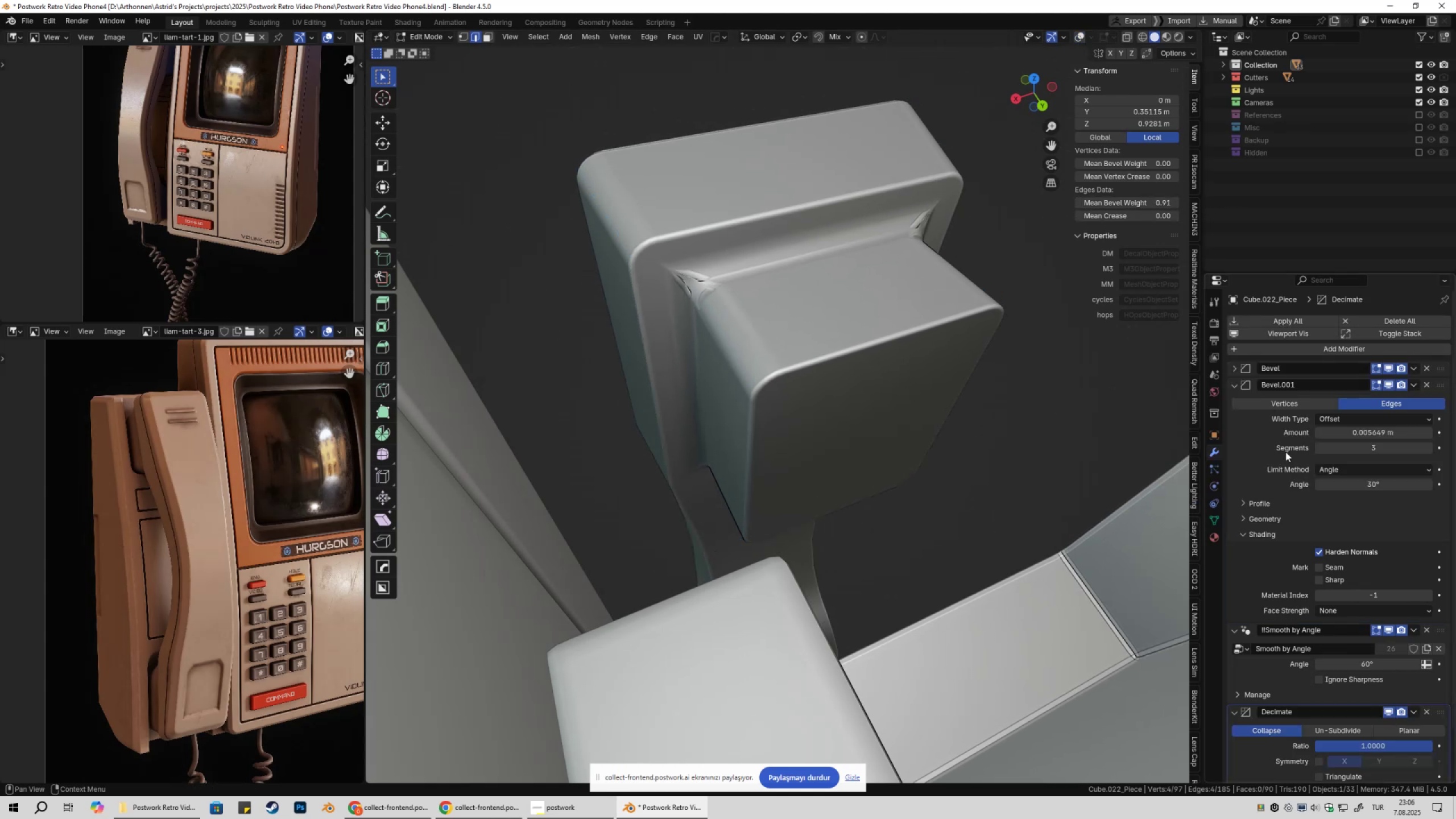 
left_click([1226, 384])
 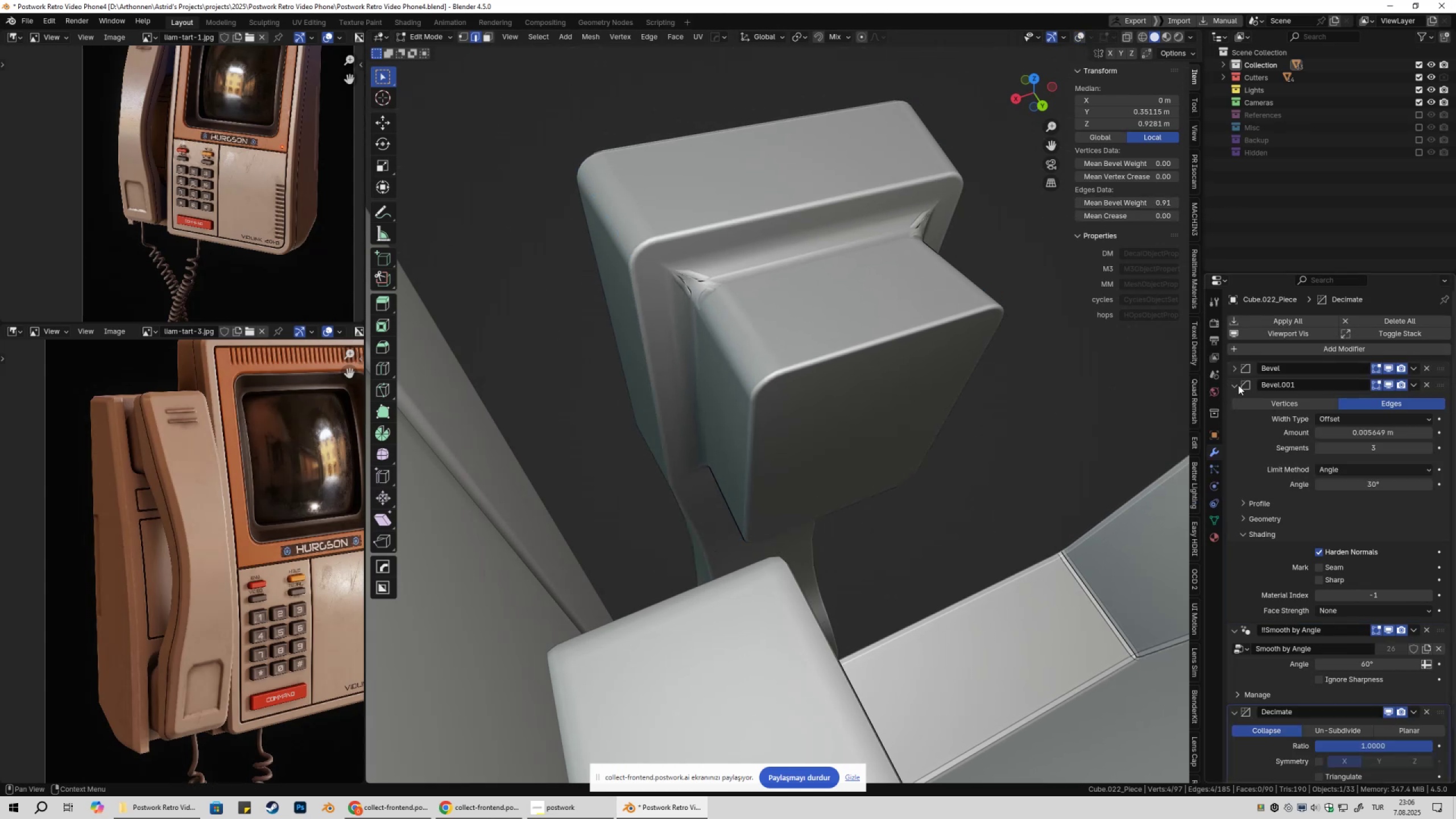 
left_click([1238, 385])
 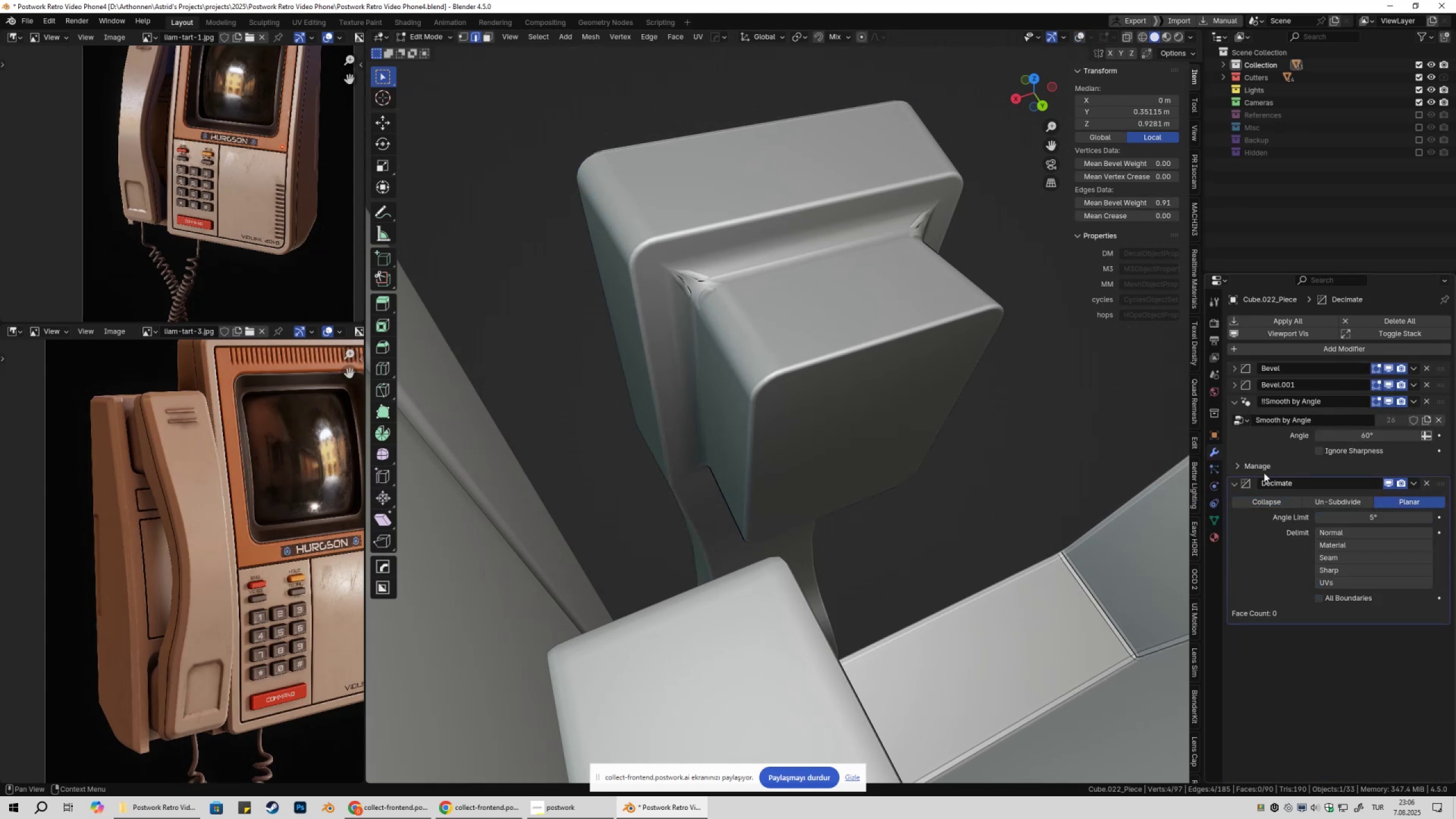 
left_click([1231, 407])
 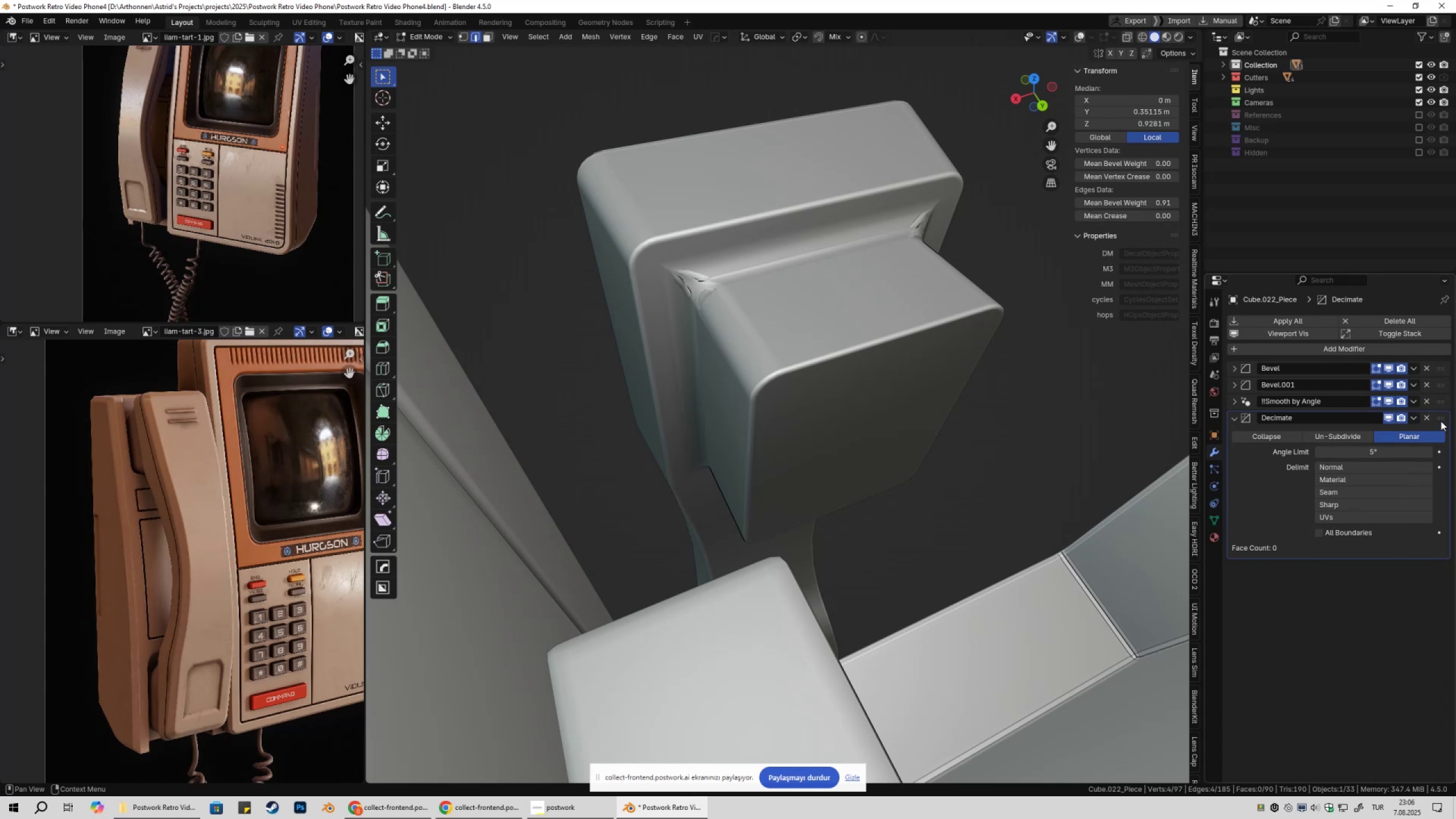 
left_click_drag(start_coordinate=[1446, 417], to_coordinate=[1446, 373])
 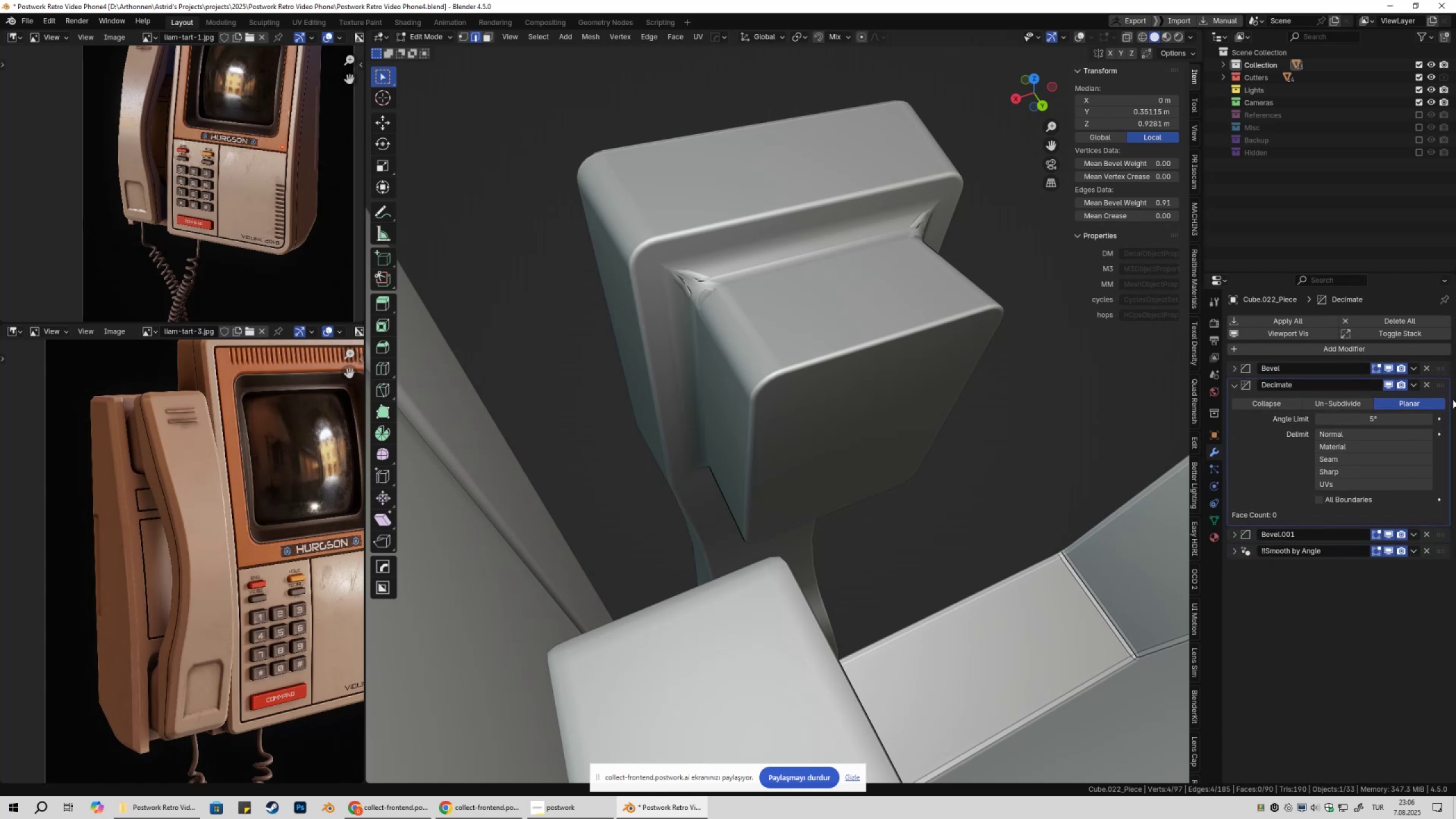 
left_click_drag(start_coordinate=[1439, 387], to_coordinate=[1440, 350])
 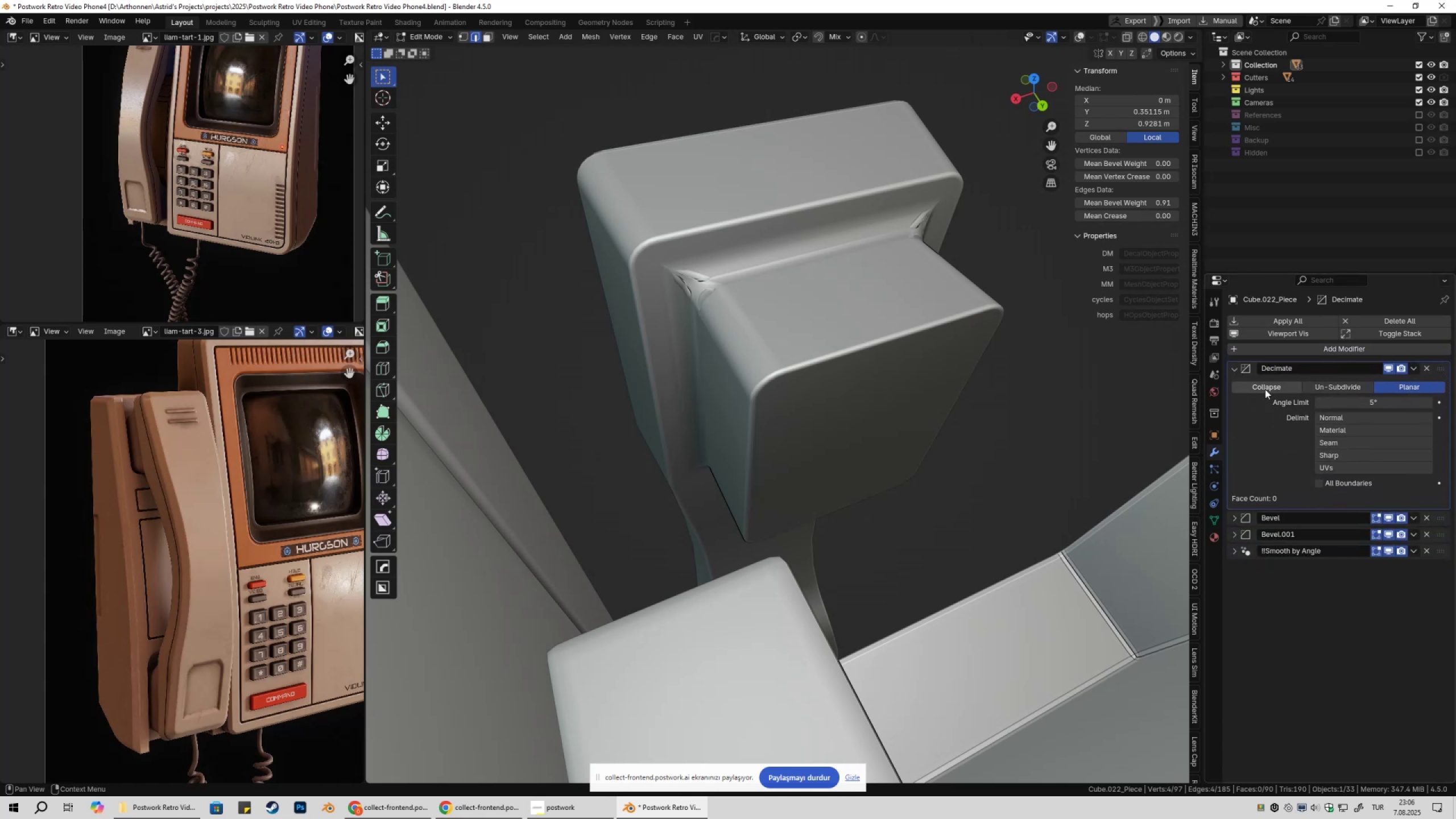 
triple_click([1344, 386])
 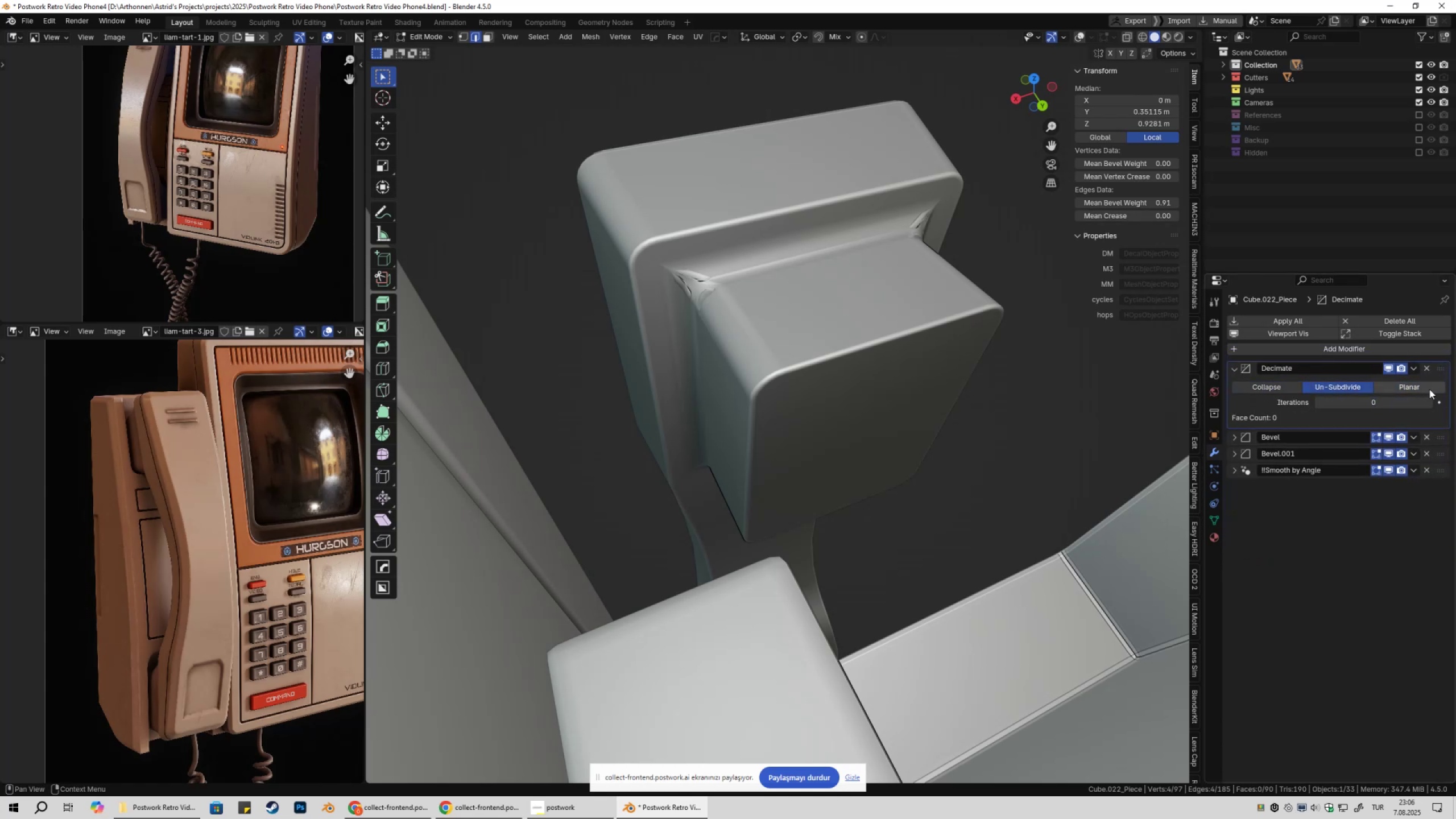 
left_click_drag(start_coordinate=[1437, 365], to_coordinate=[1432, 391])
 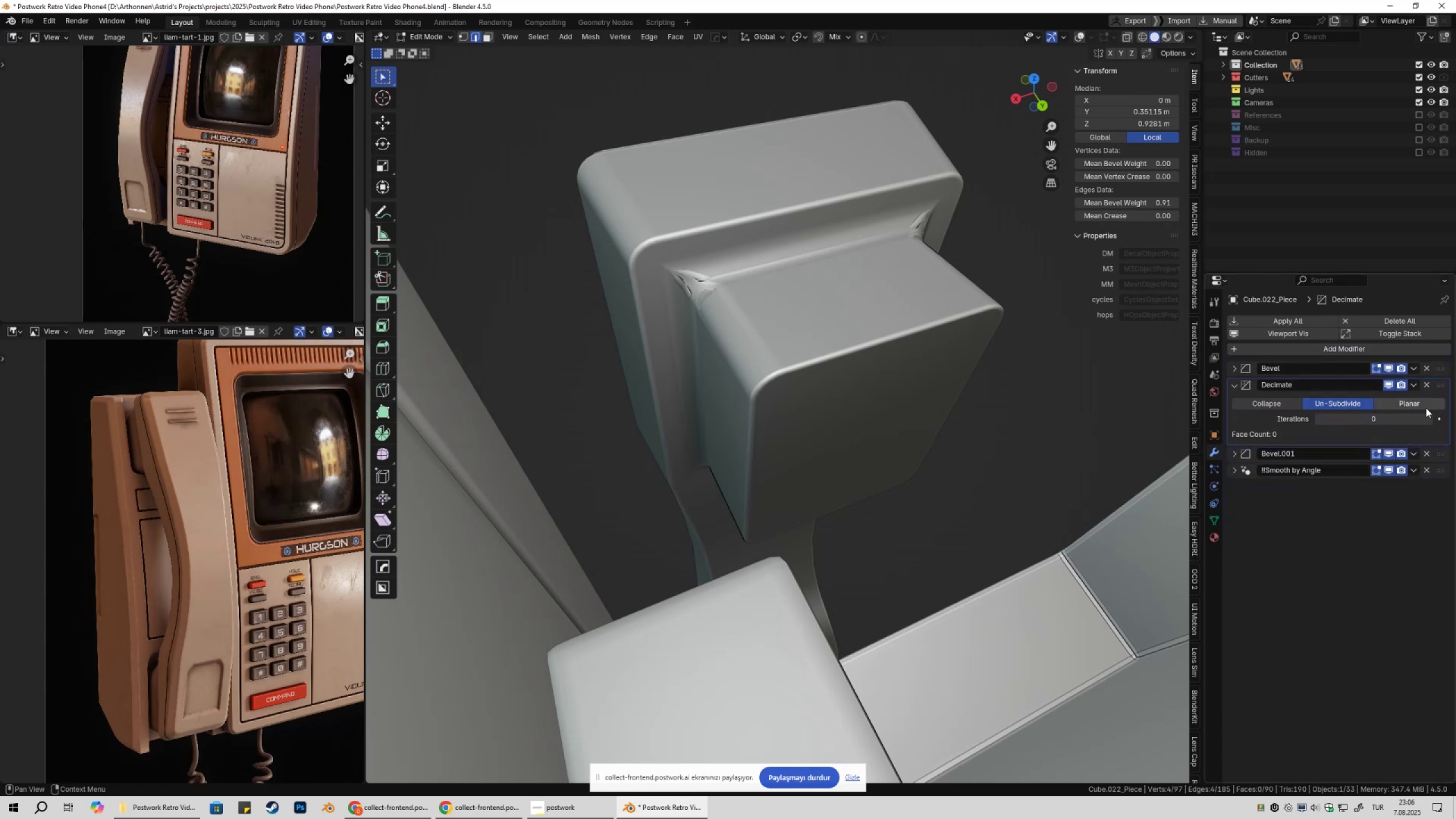 
left_click([1418, 404])
 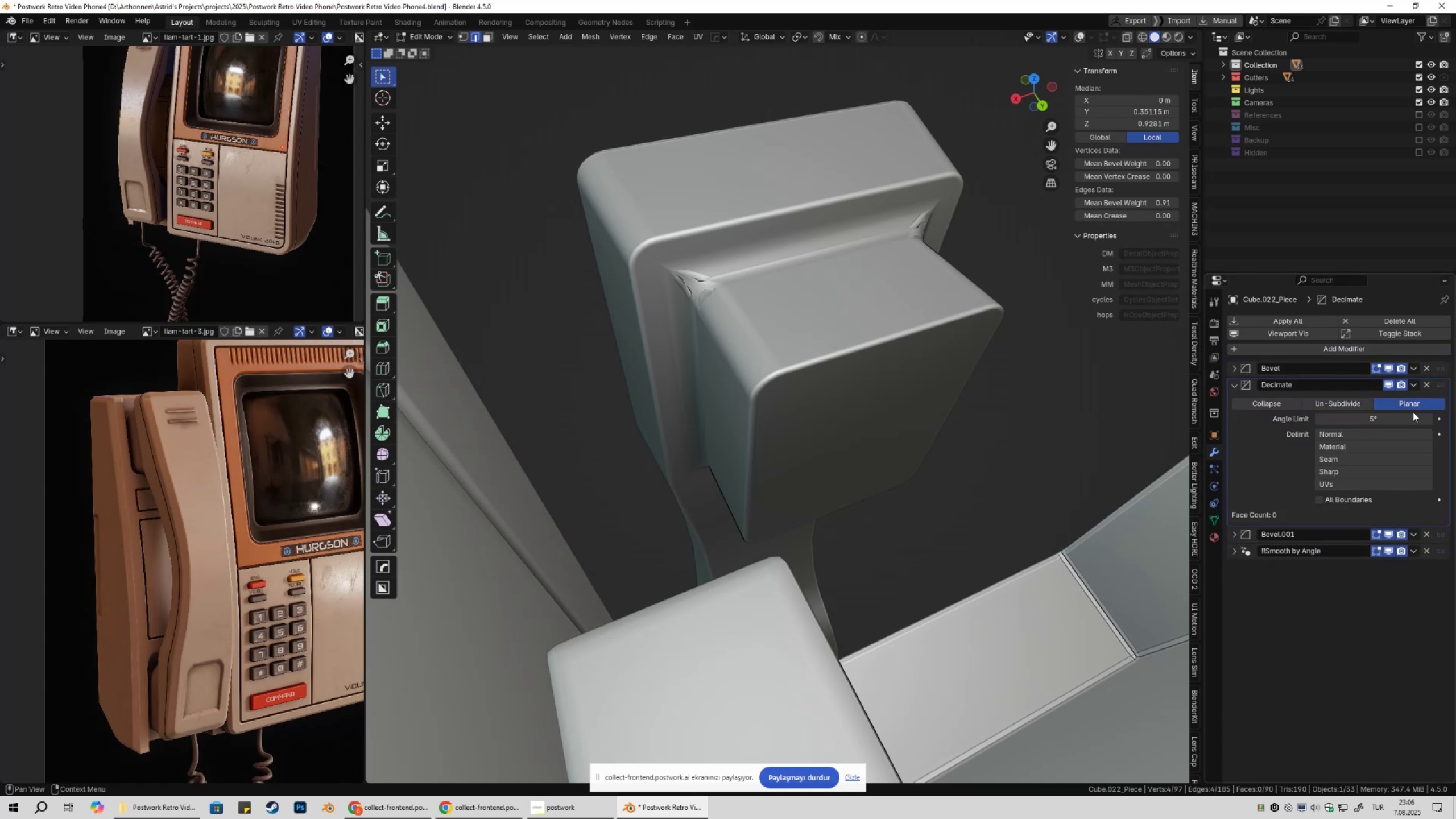 
left_click_drag(start_coordinate=[1400, 420], to_coordinate=[187, 419])
 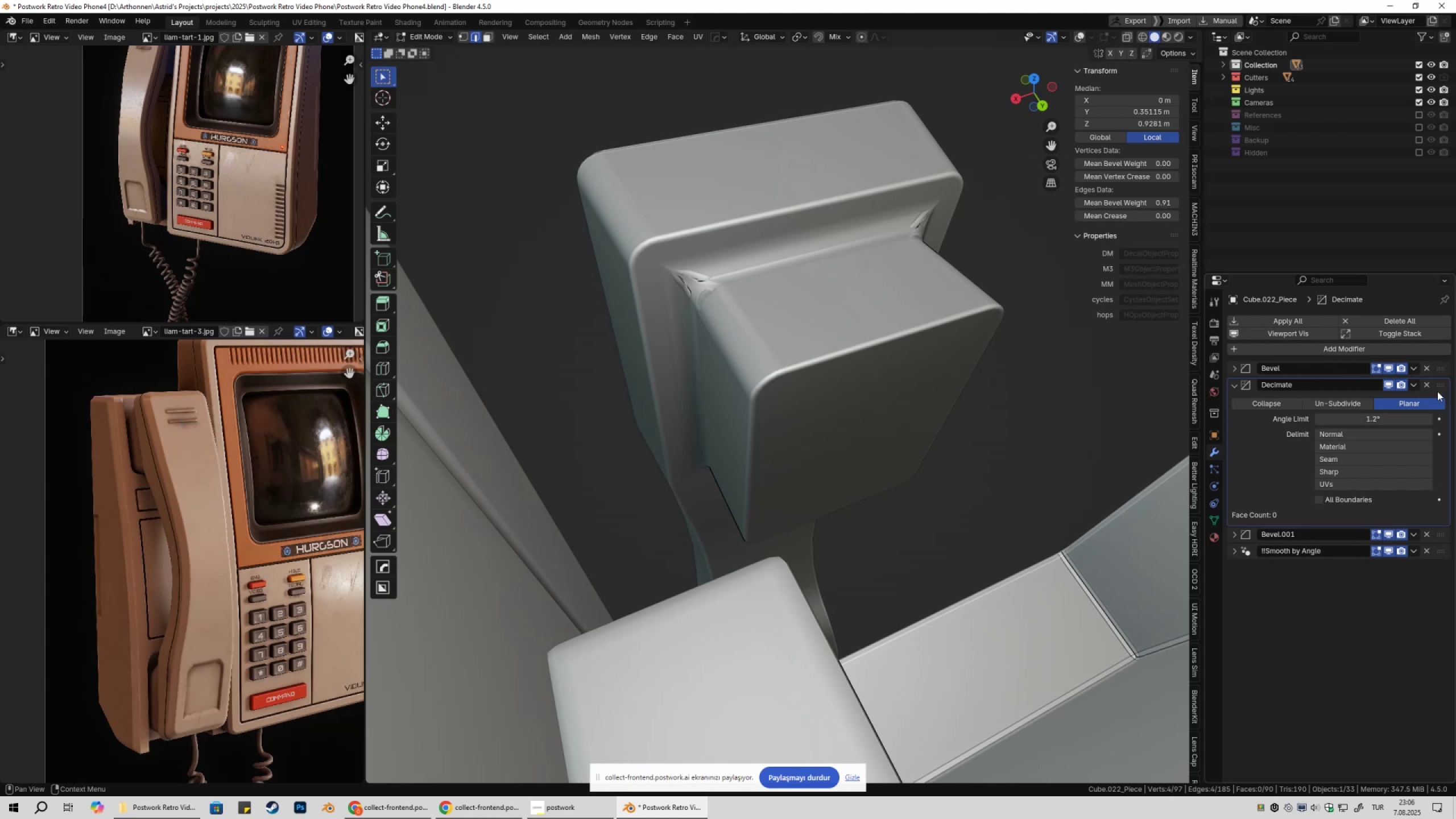 
left_click_drag(start_coordinate=[1440, 387], to_coordinate=[1429, 406])
 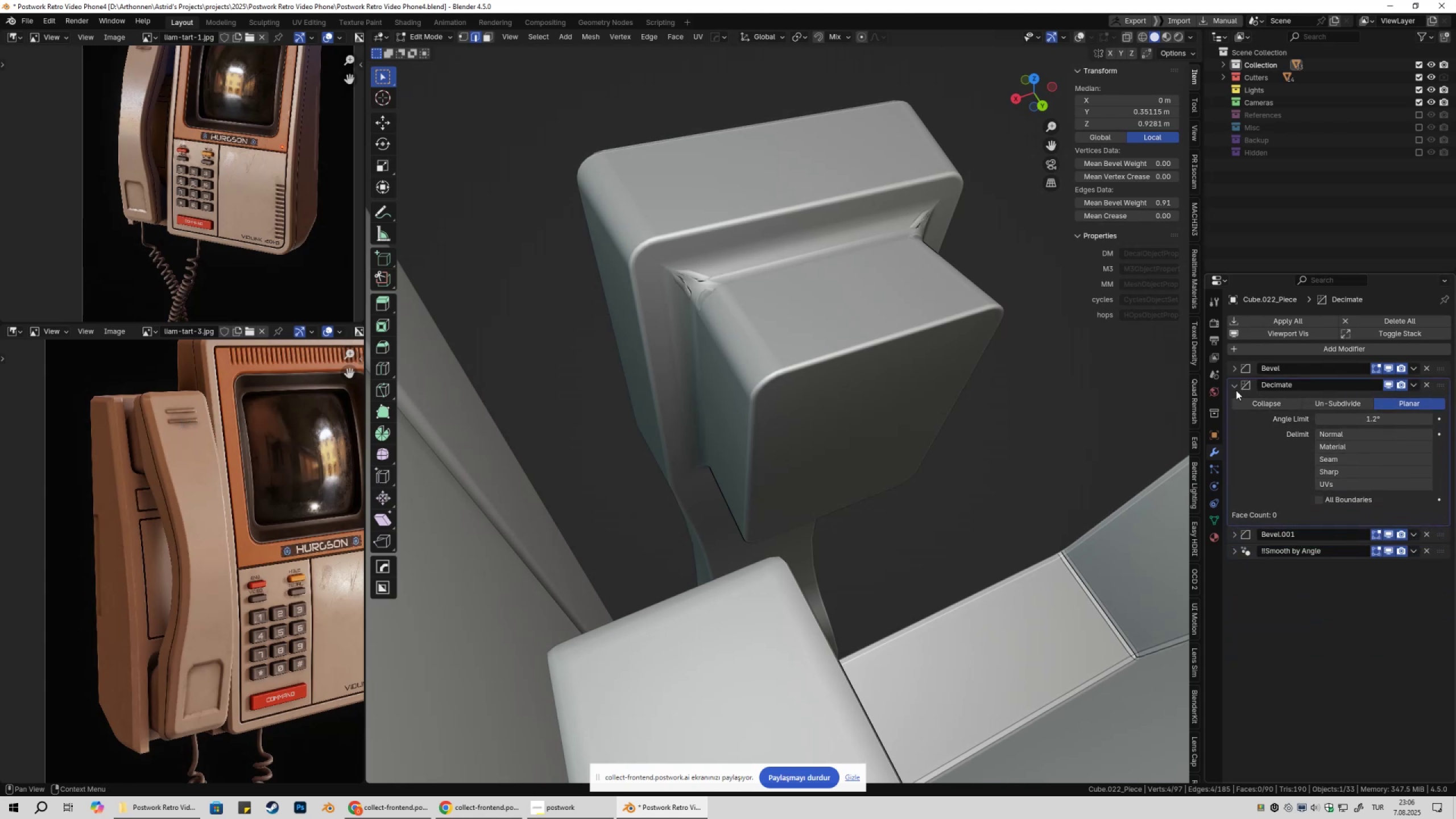 
left_click([1232, 390])
 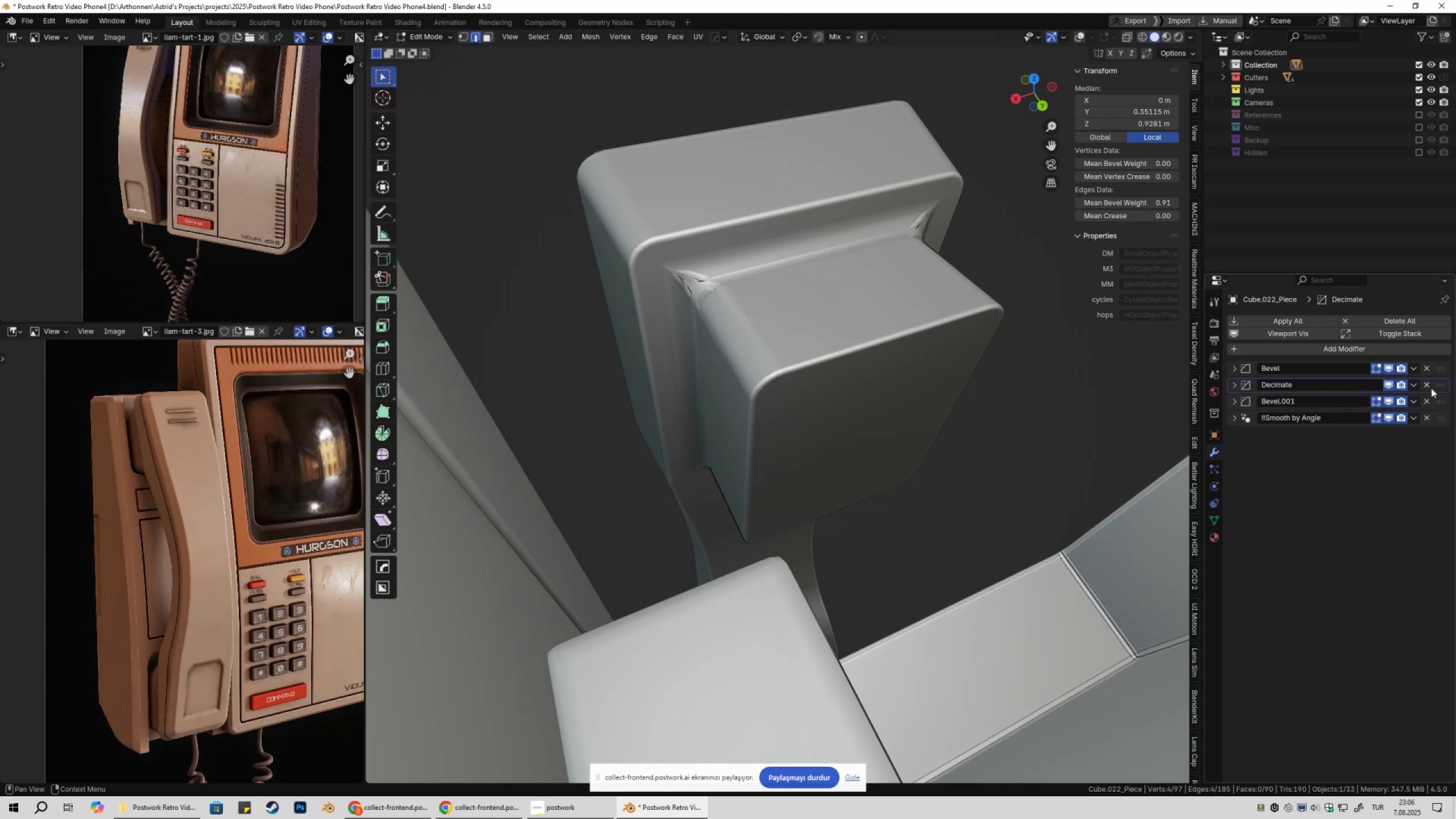 
left_click_drag(start_coordinate=[1433, 386], to_coordinate=[1434, 411])
 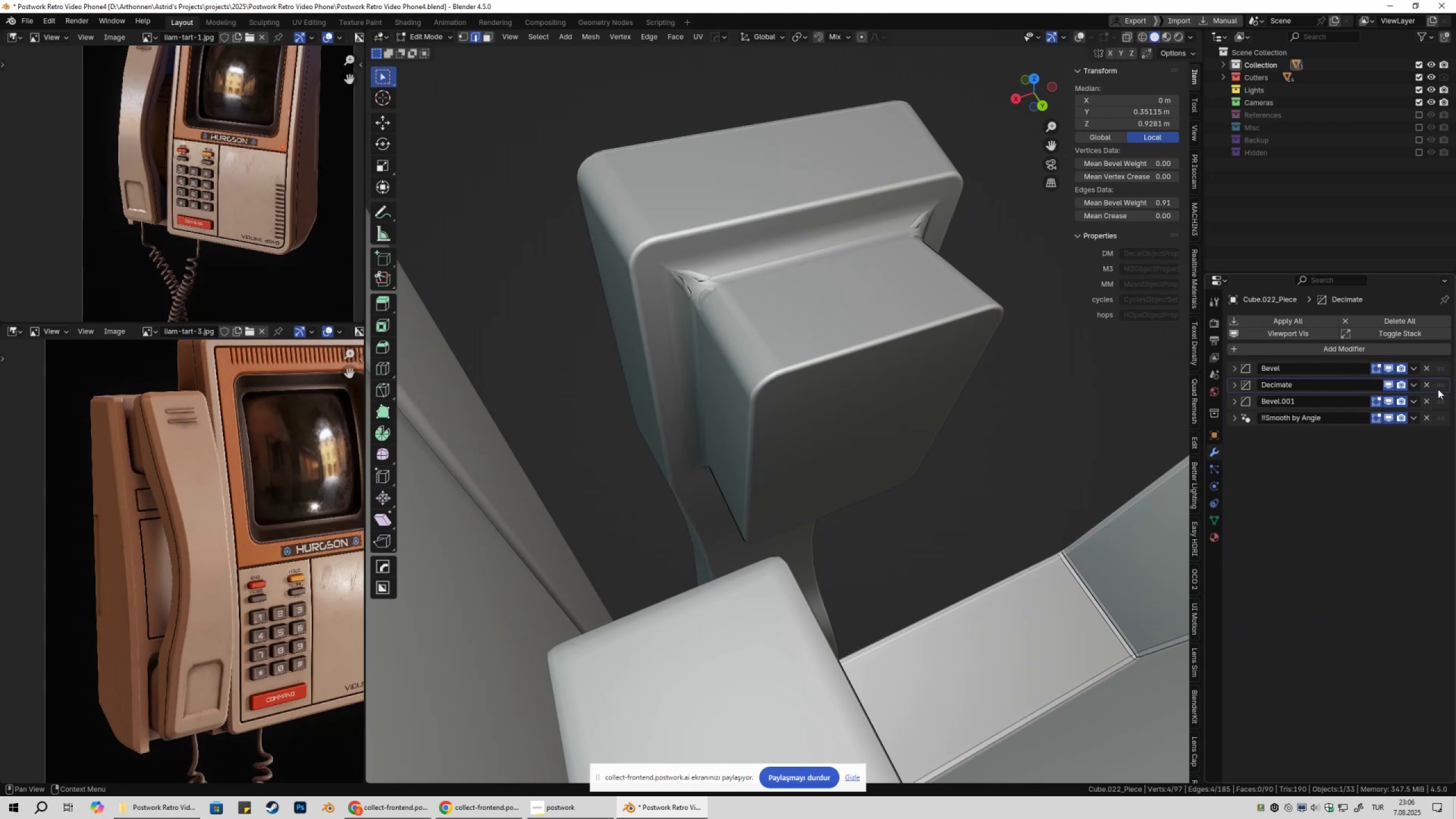 
left_click_drag(start_coordinate=[1440, 388], to_coordinate=[1439, 410])
 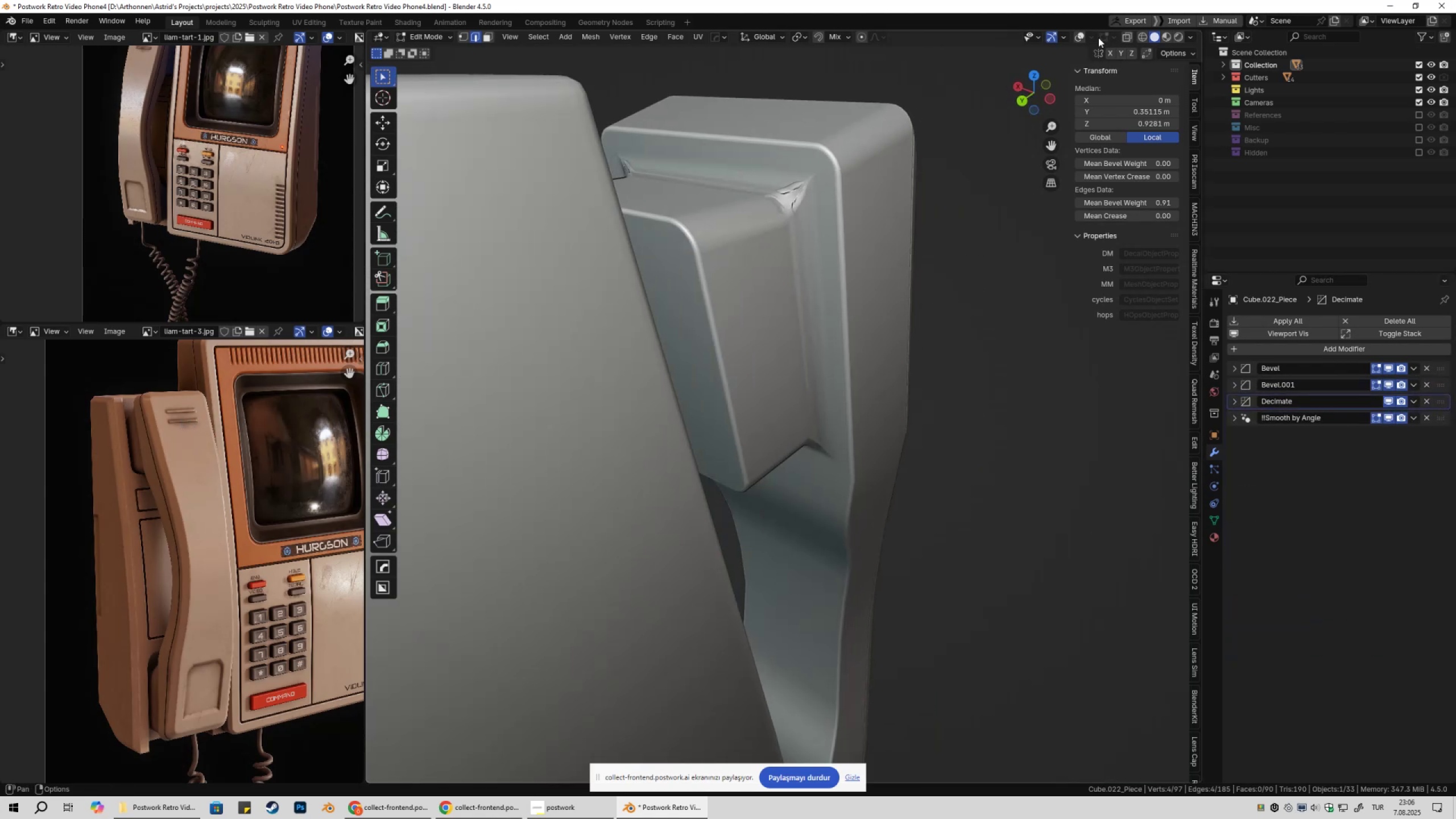 
key(Shift+ShiftLeft)
 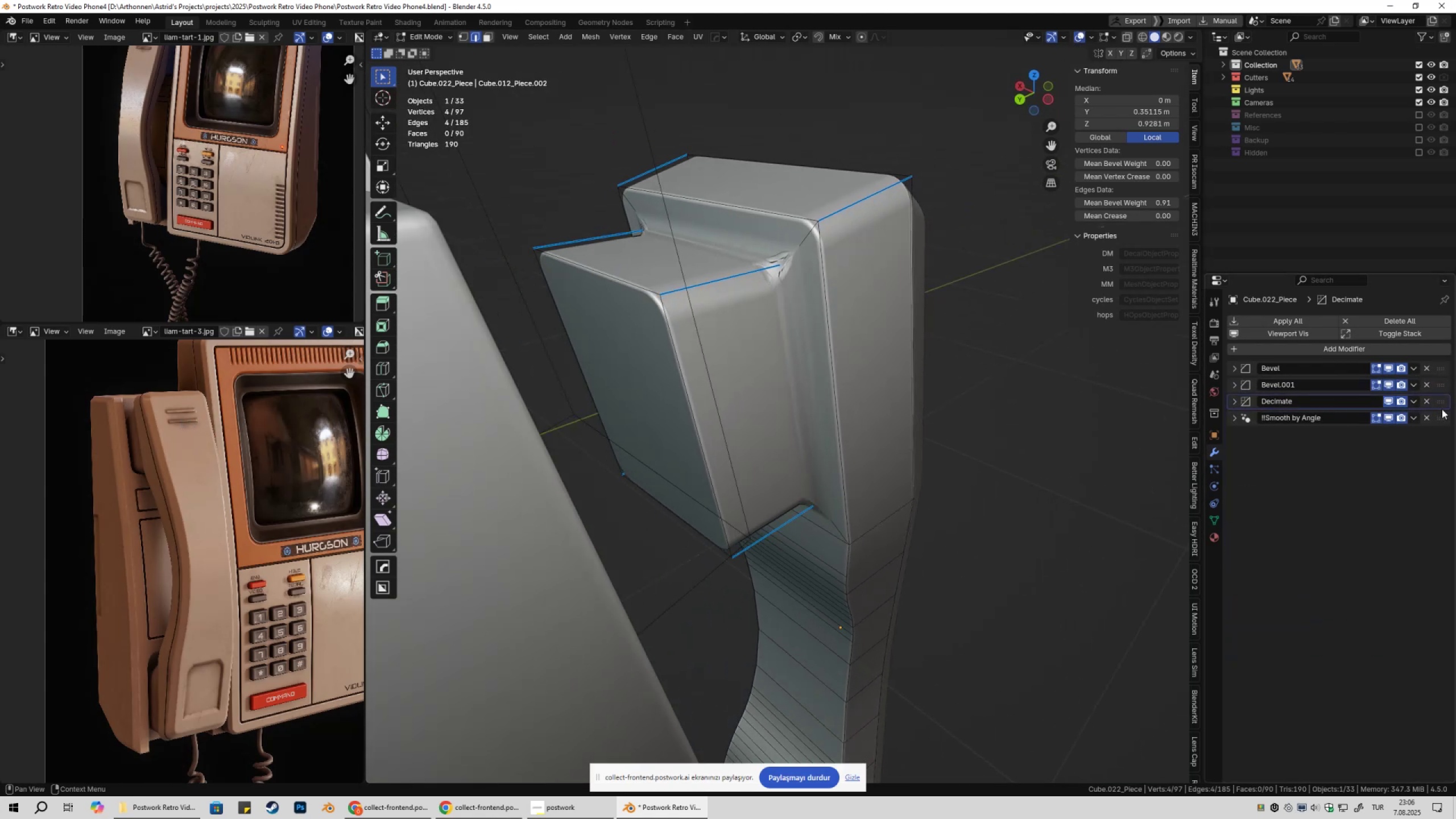 
left_click([1424, 402])
 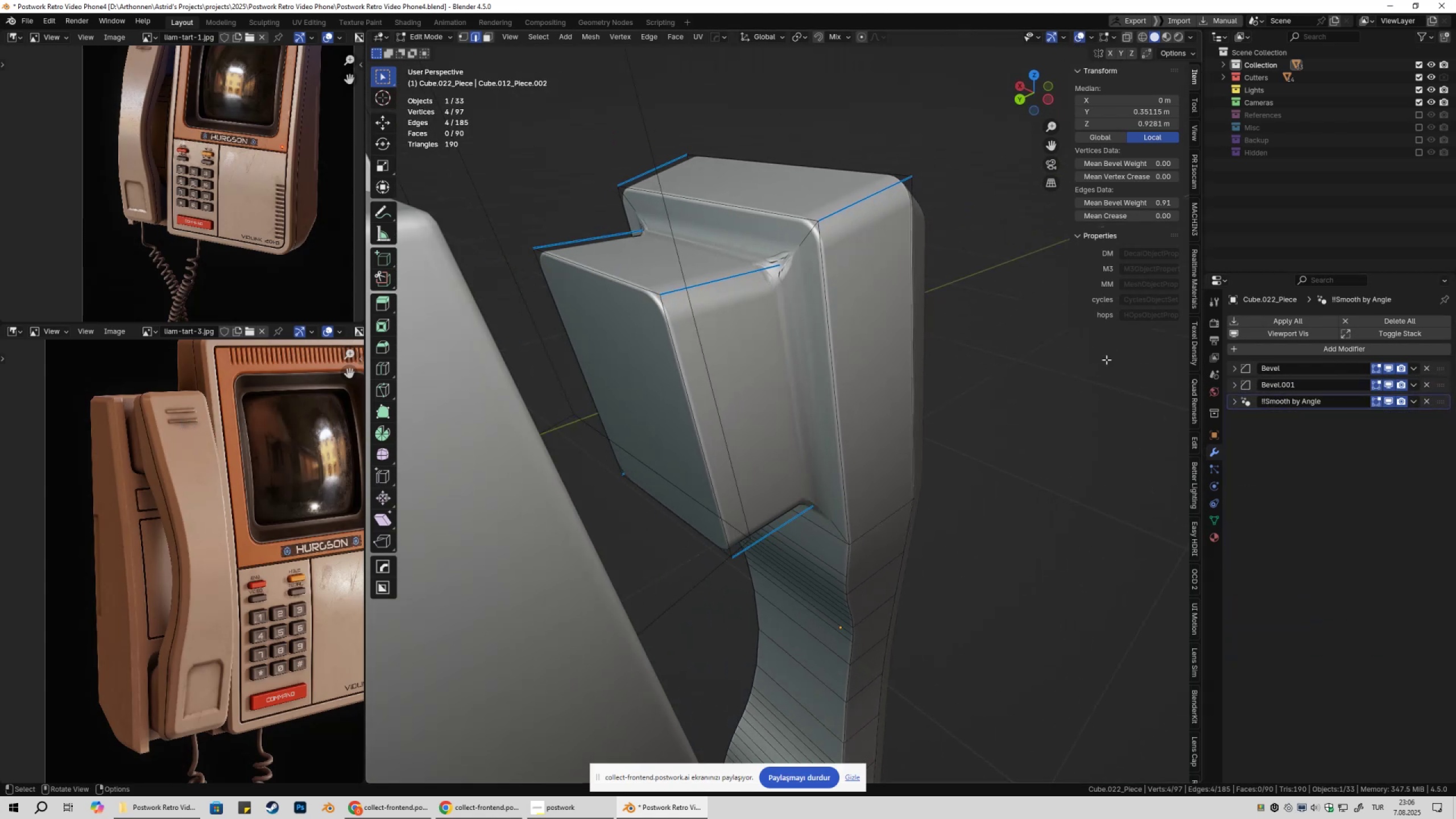 
key(Shift+ShiftLeft)
 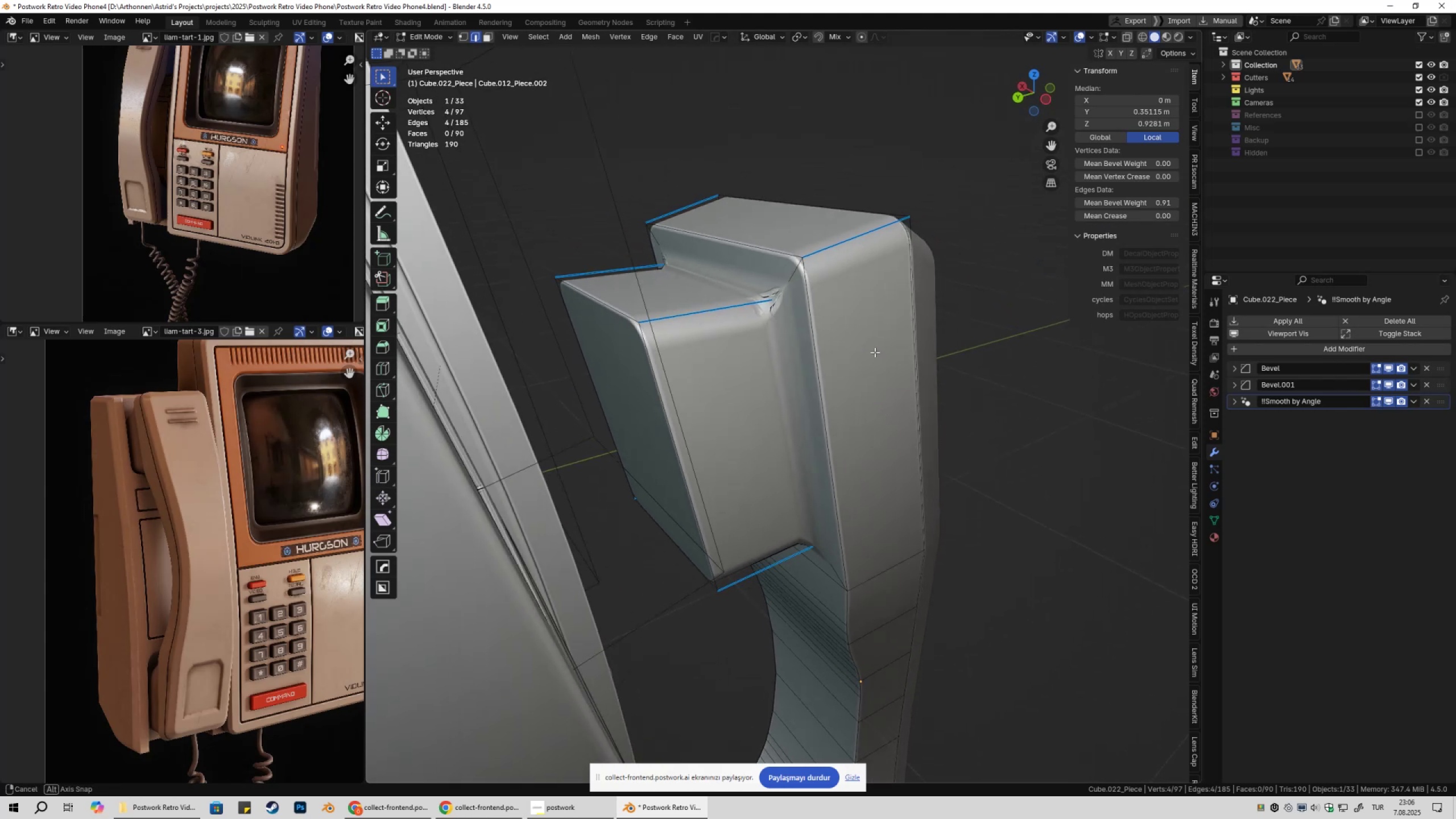 
key(Tab)
 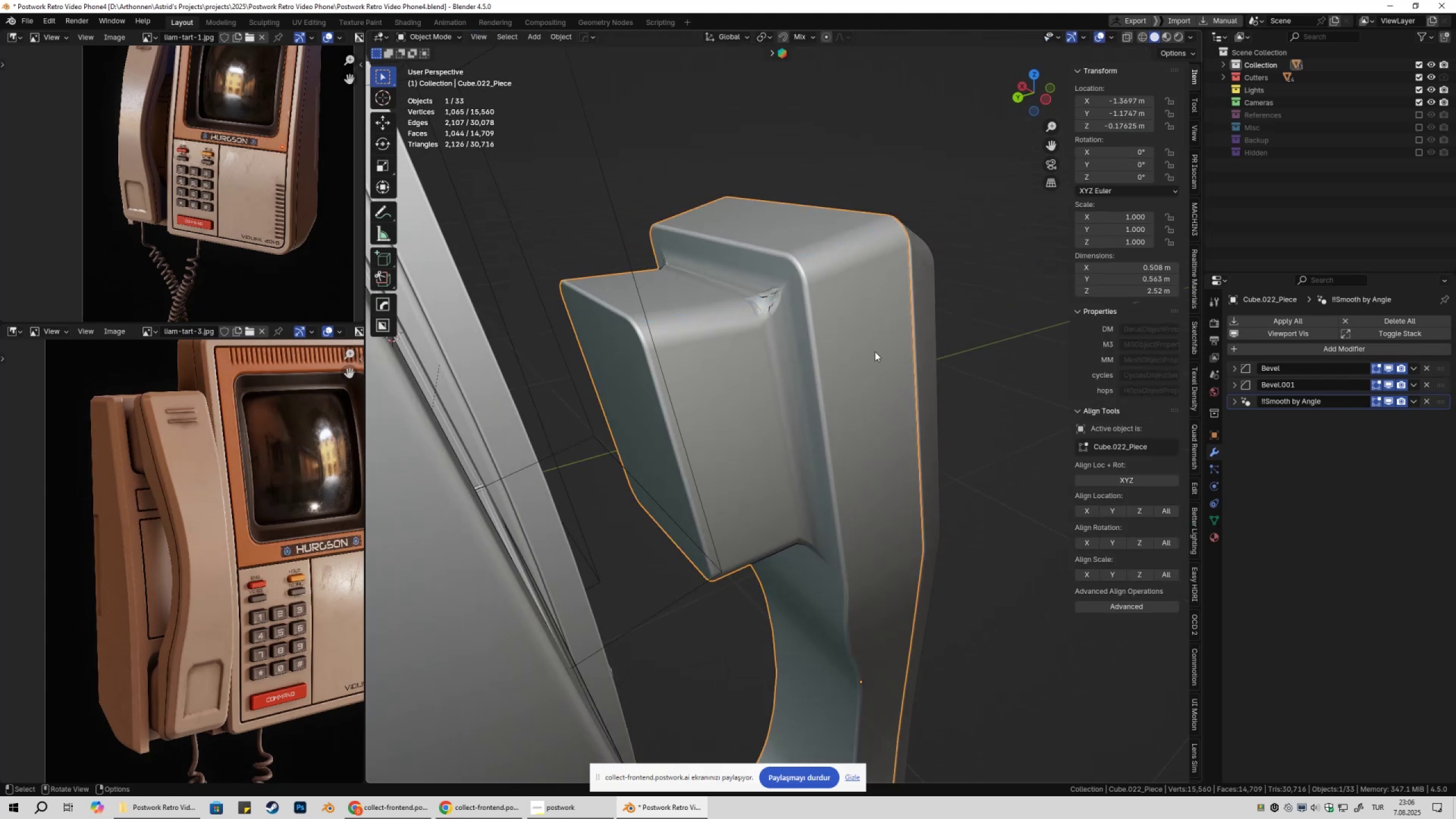 
key(Tab)
 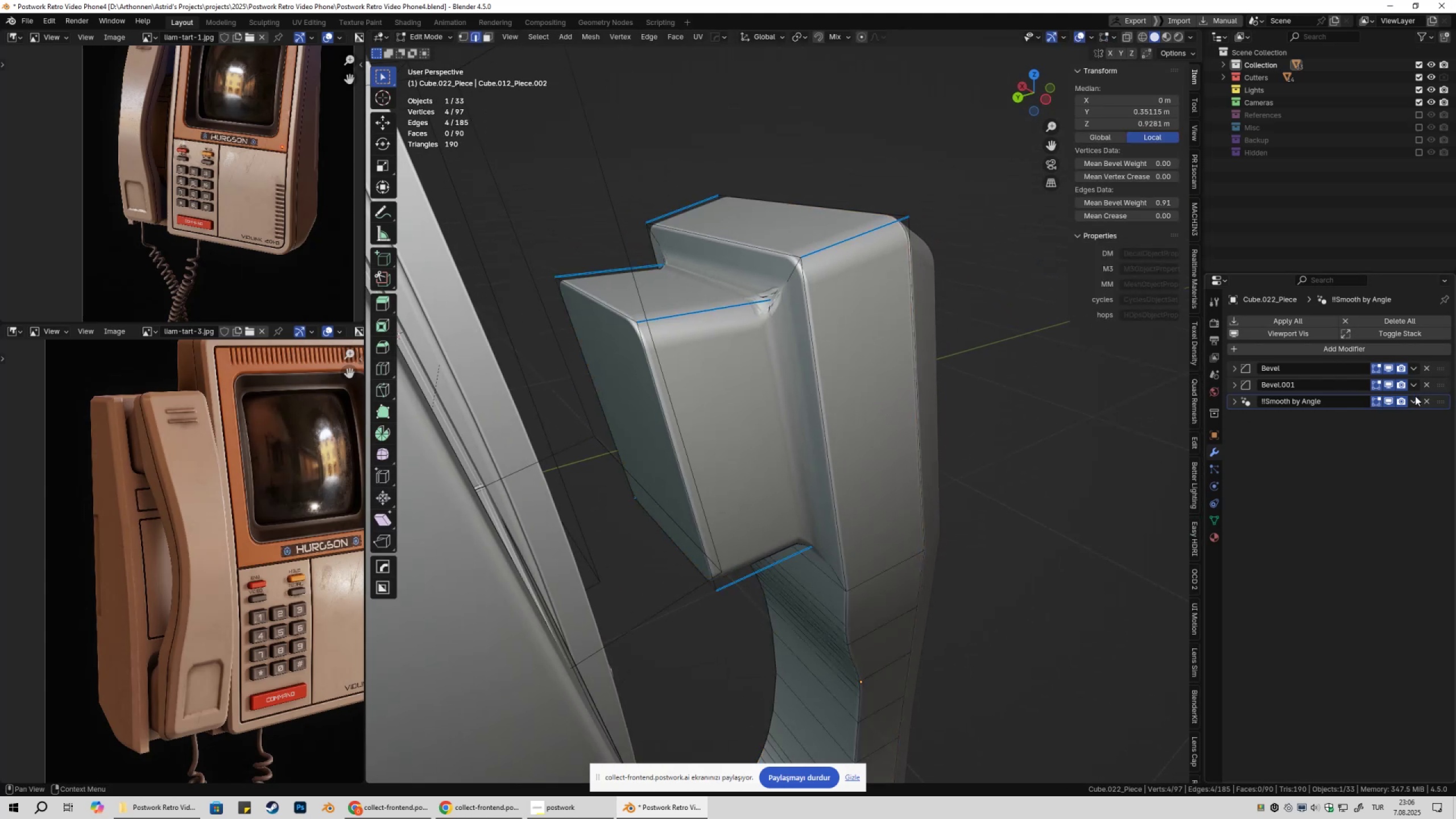 
left_click_drag(start_coordinate=[1389, 370], to_coordinate=[1389, 380])
 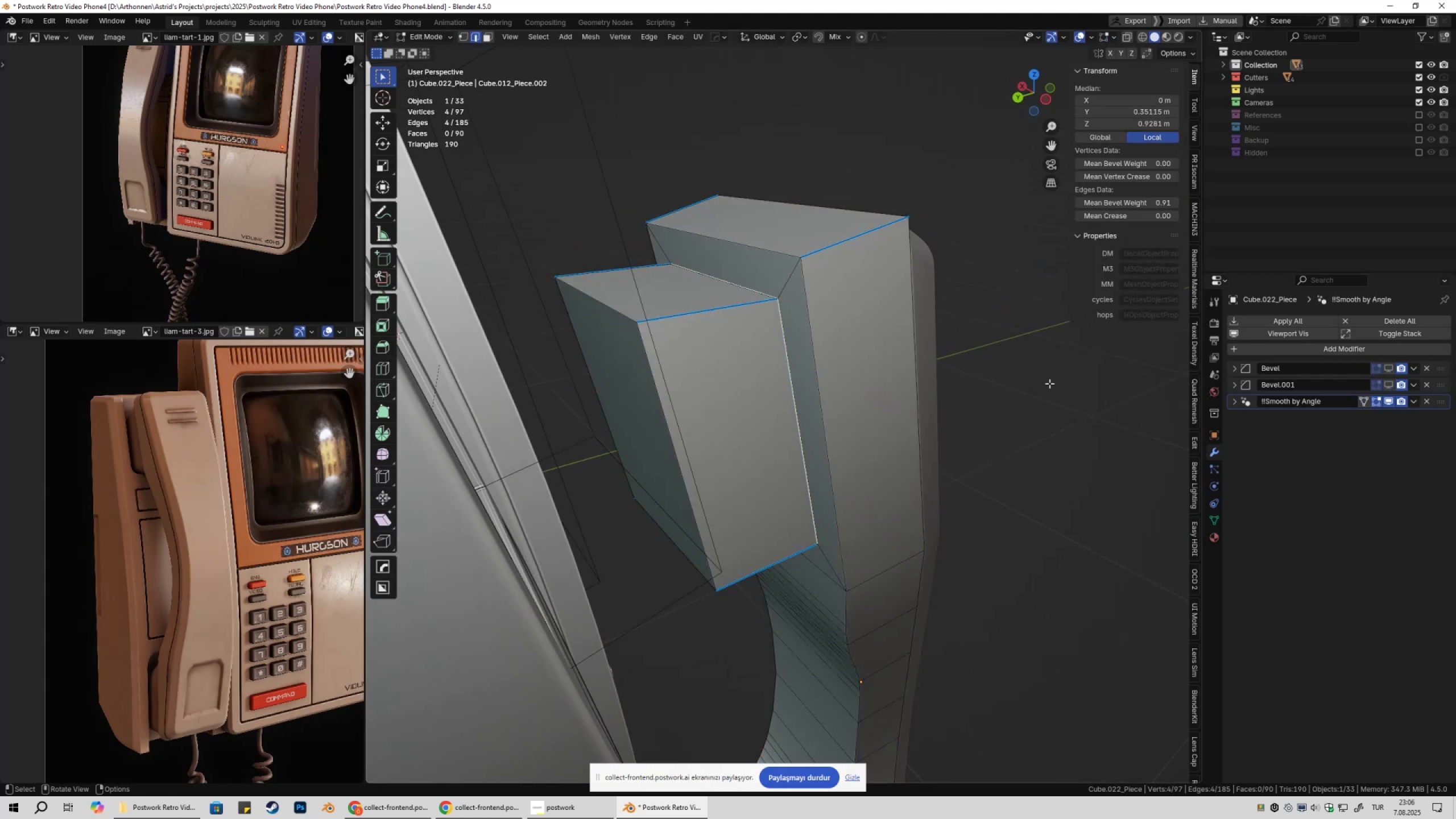 
key(Tab)
 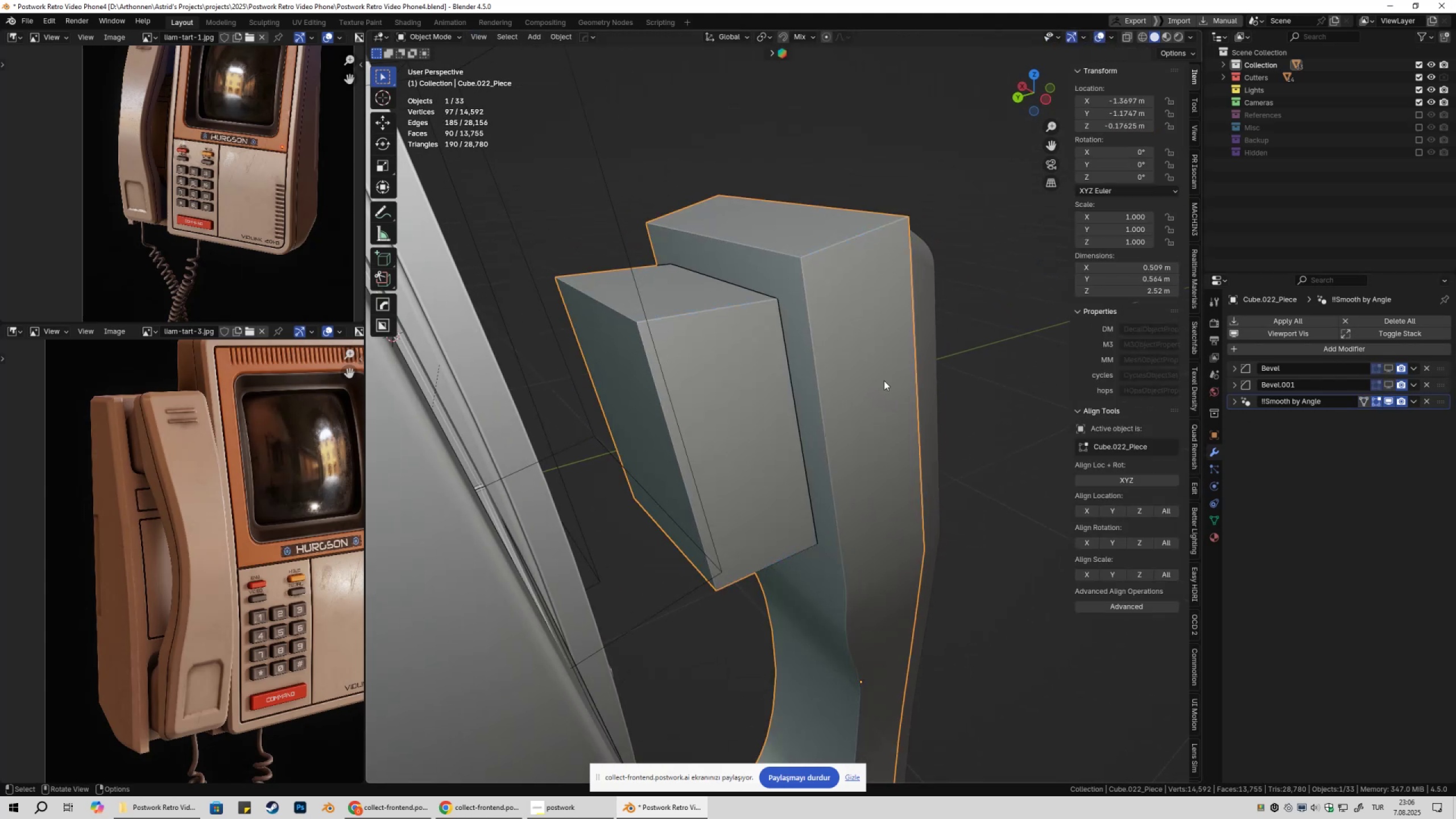 
key(Tab)
 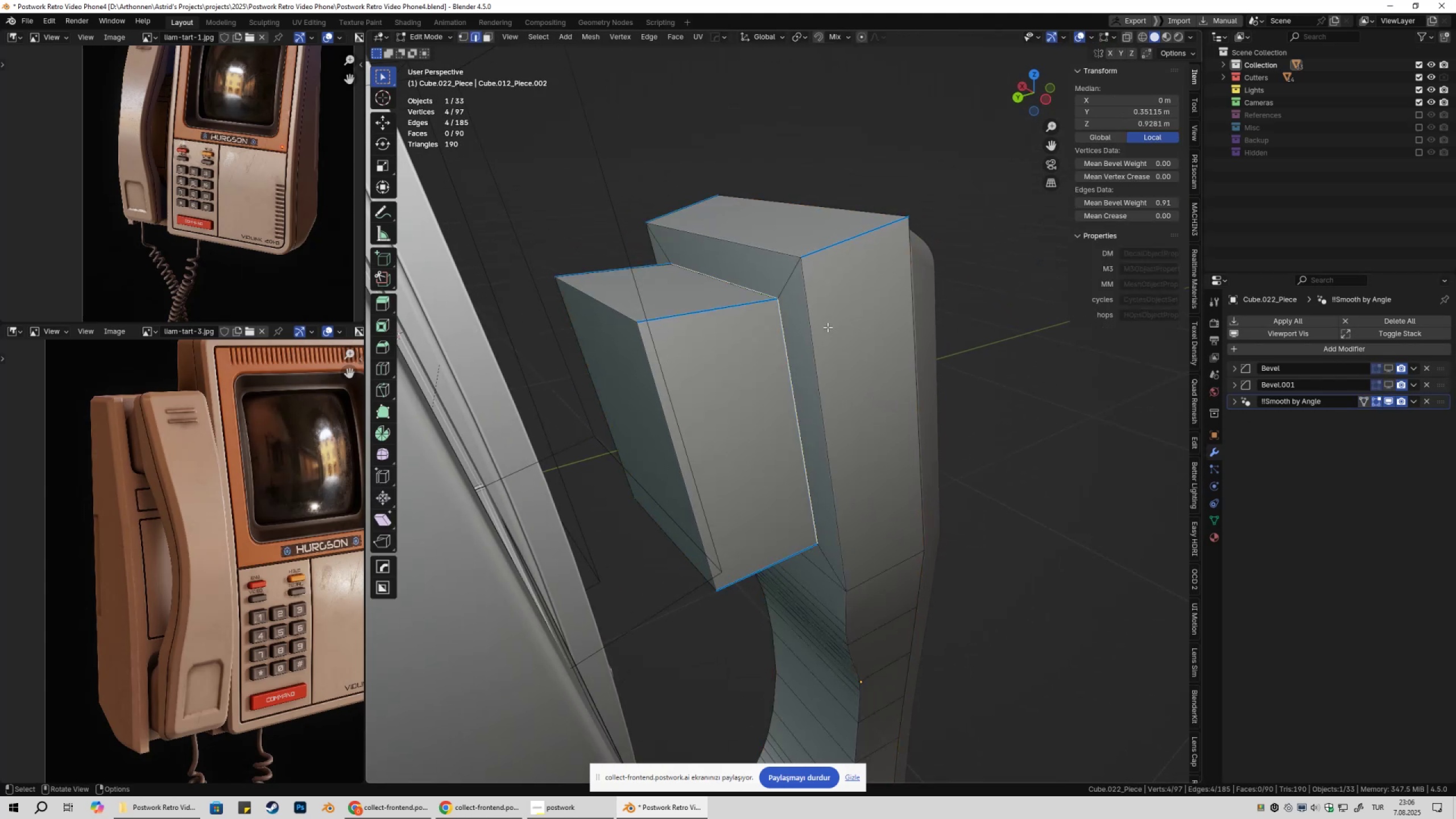 
key(2)
 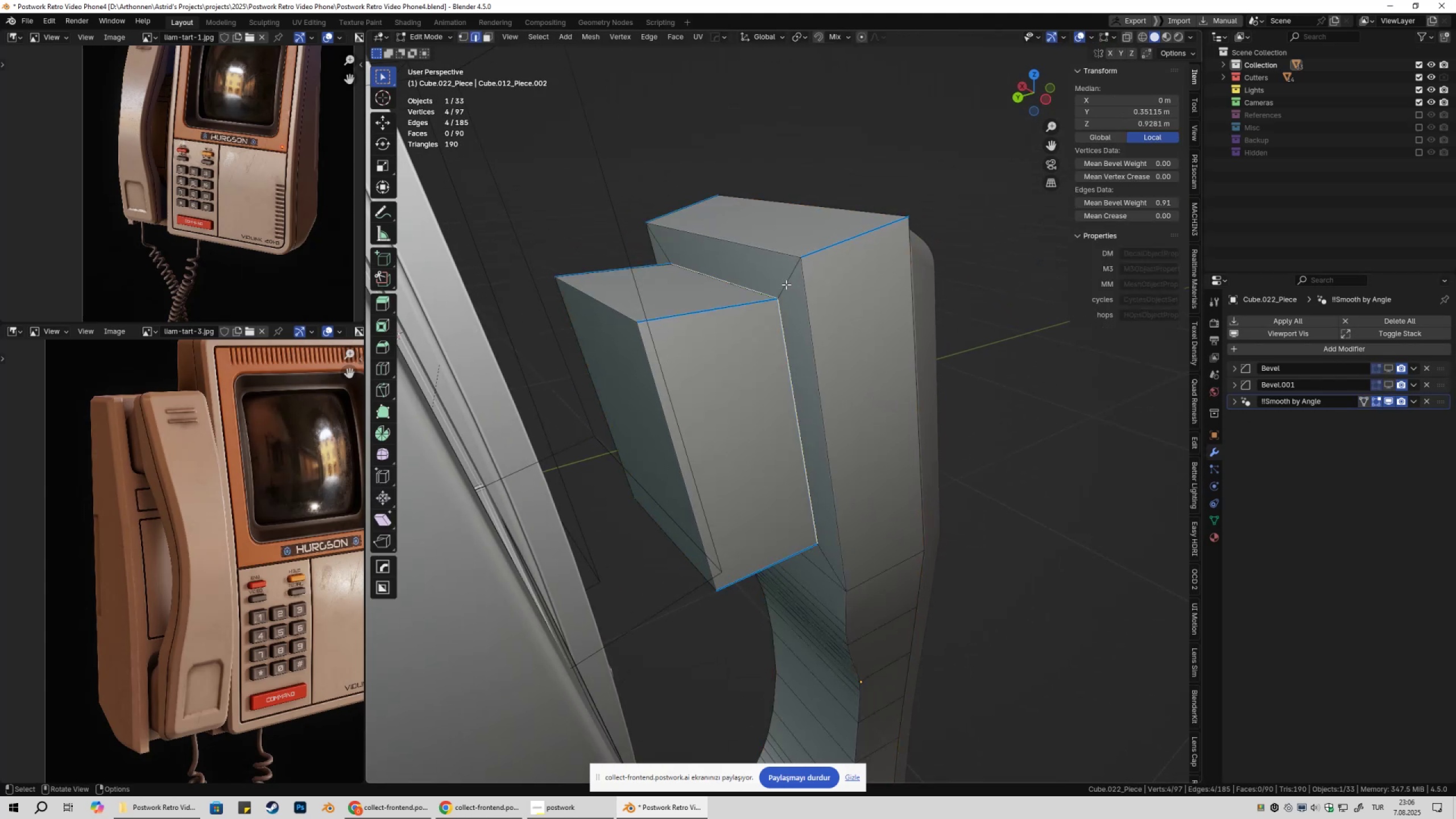 
left_click([786, 284])
 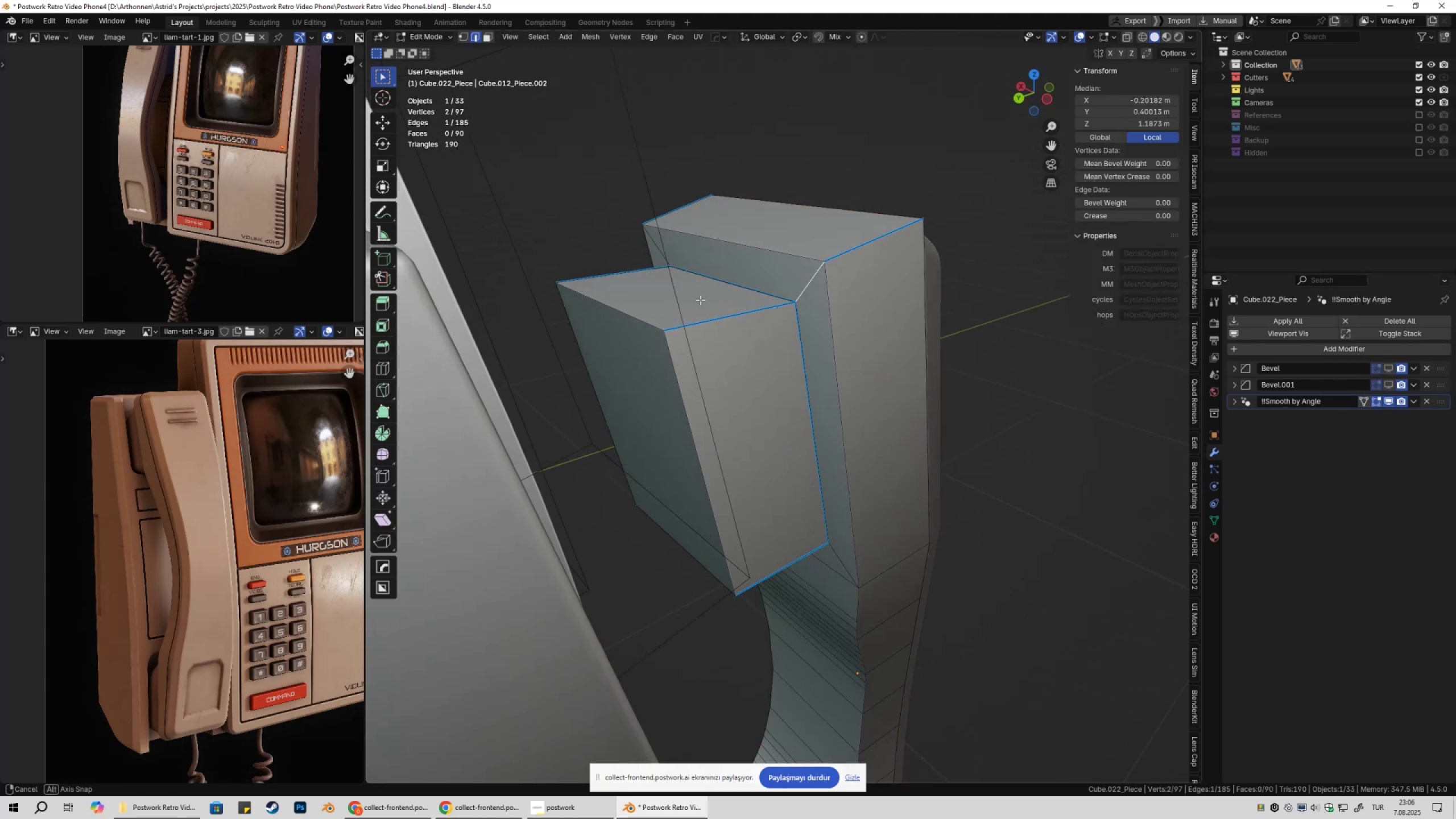 
hold_key(key=ShiftLeft, duration=0.48)
left_click([658, 247])
 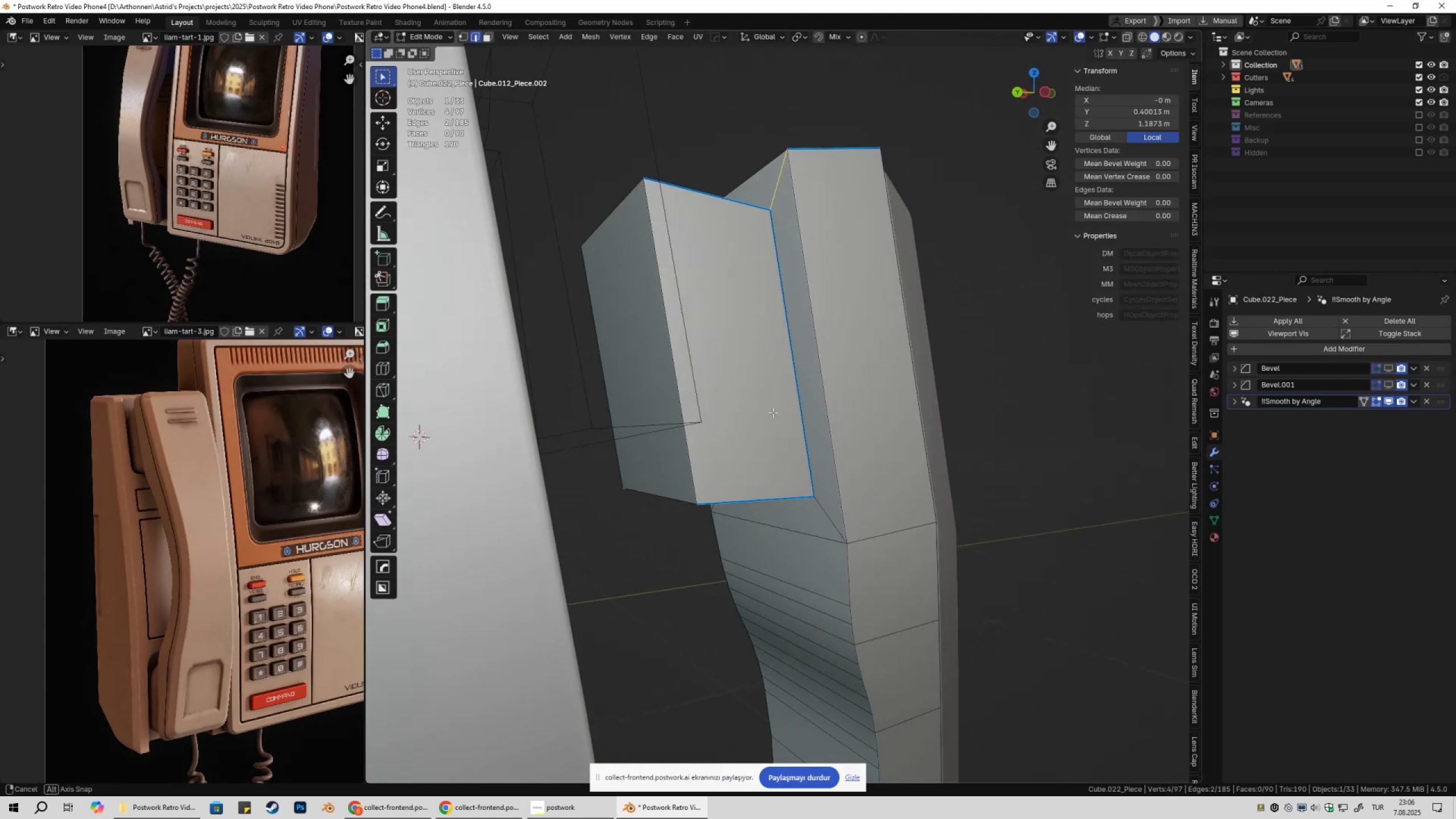 
hold_key(key=ShiftLeft, duration=0.4)
 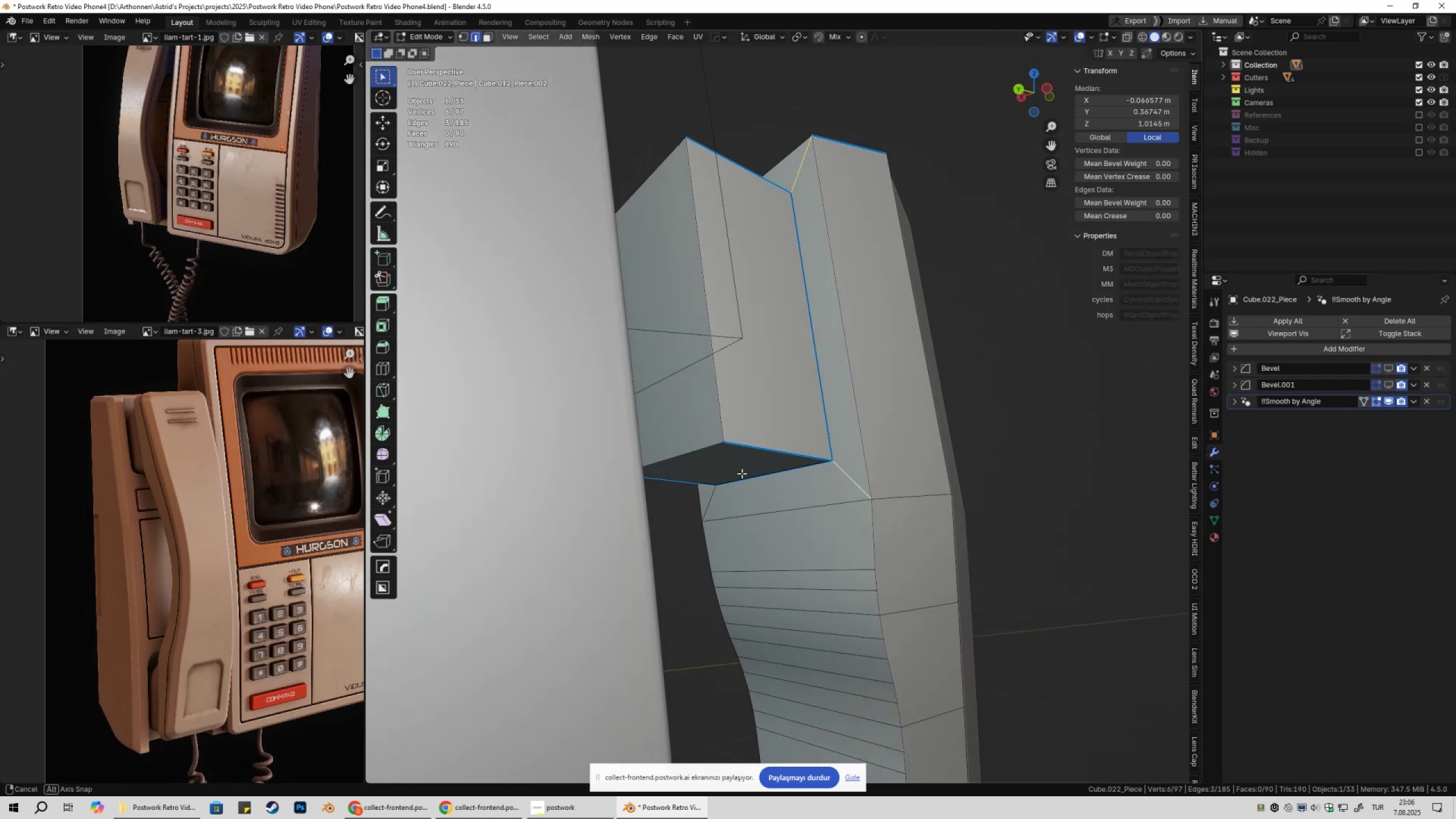 
hold_key(key=ShiftLeft, duration=0.38)
left_click([707, 498])
 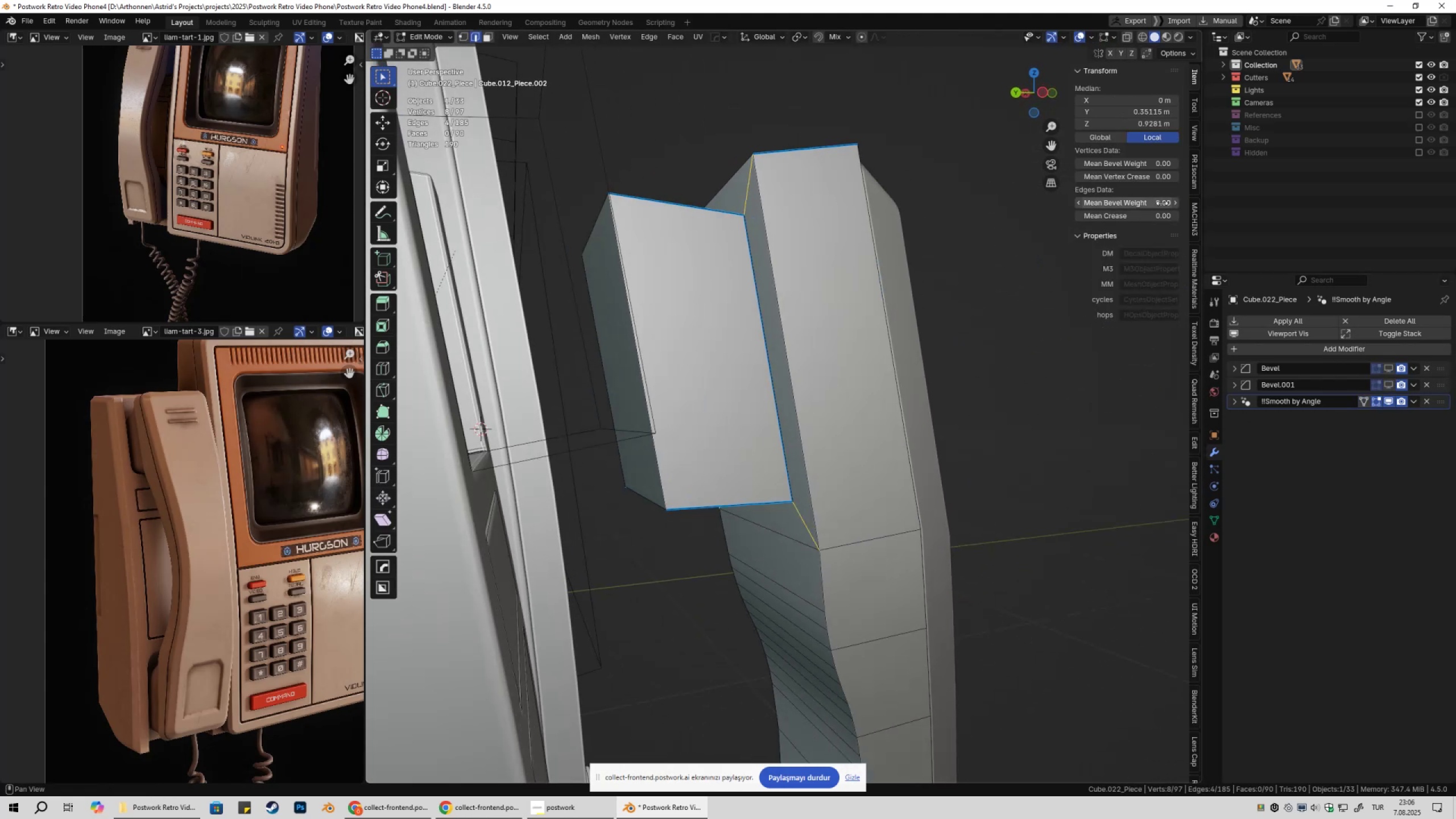 
left_click_drag(start_coordinate=[1143, 204], to_coordinate=[208, 209])
 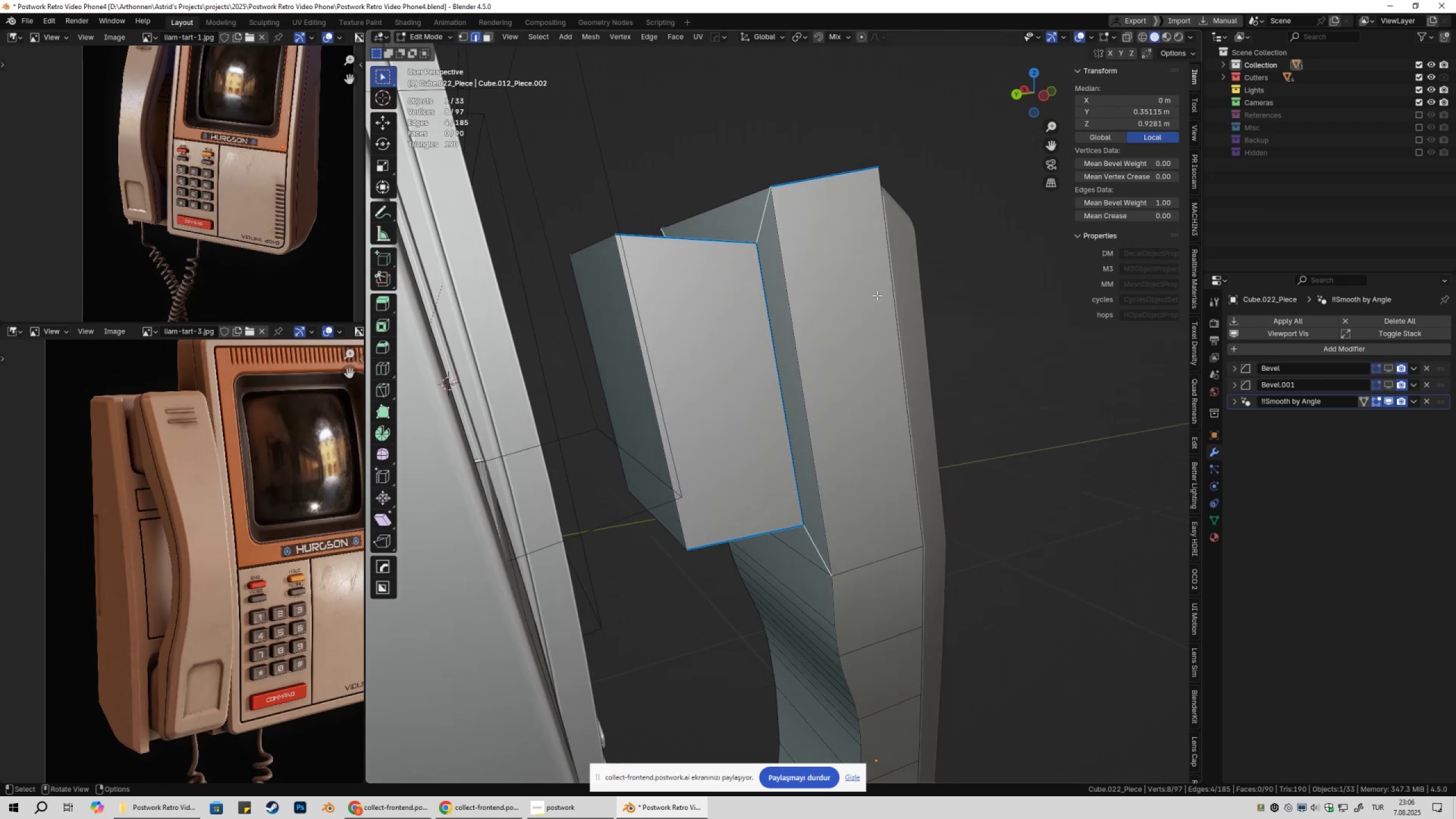 
key(Tab)
 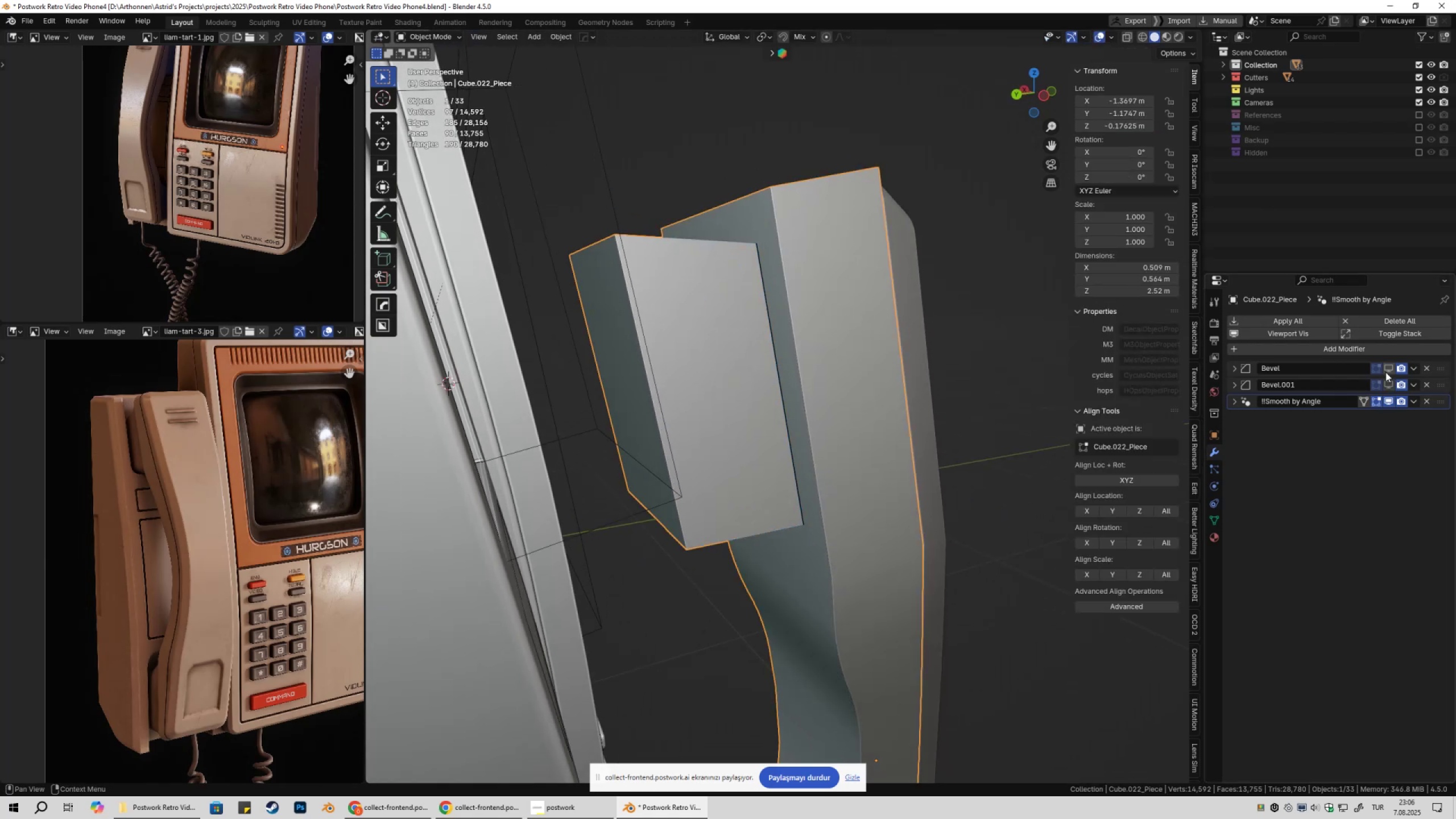 
left_click([1389, 371])
 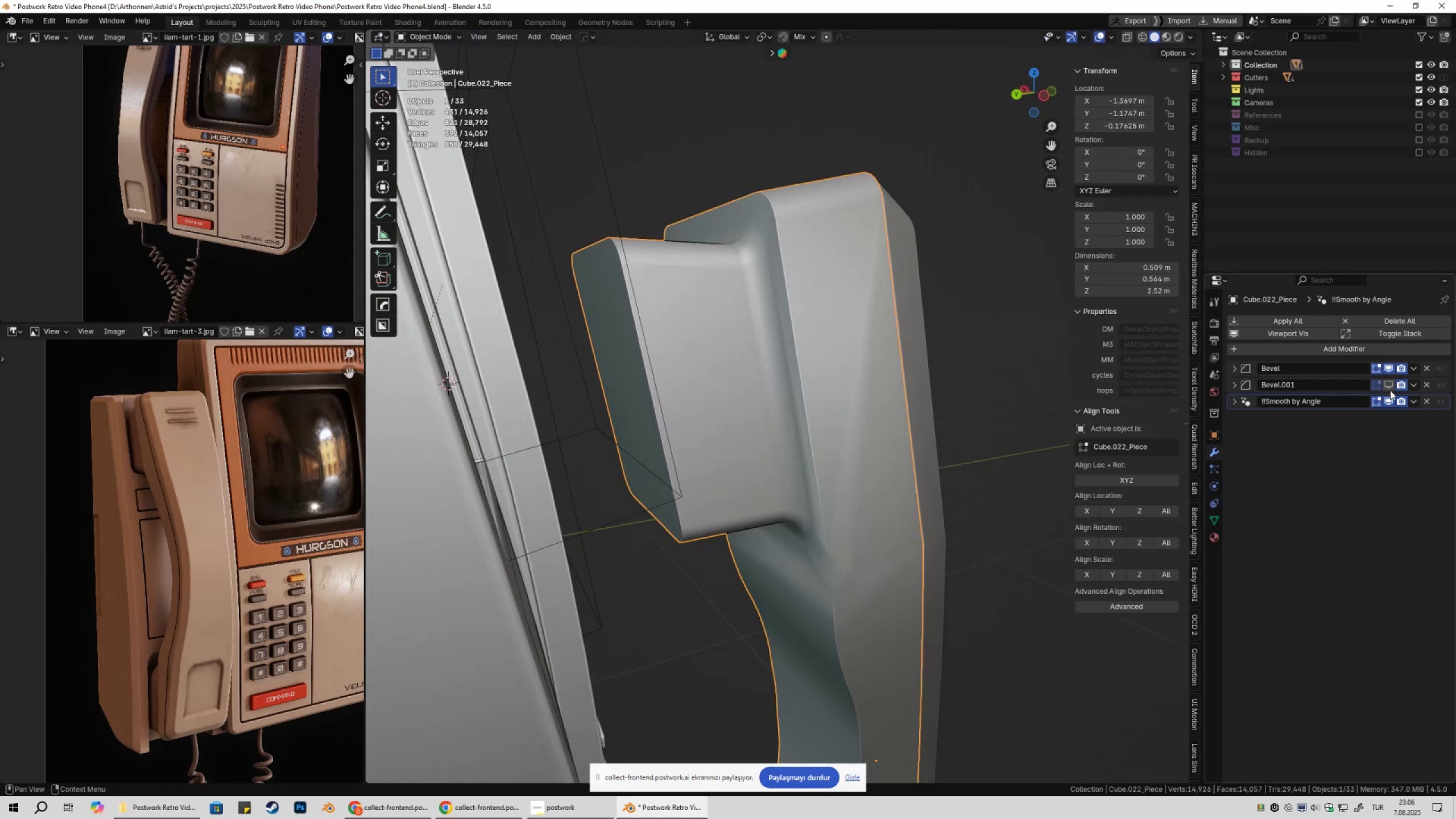 
left_click([1388, 386])
 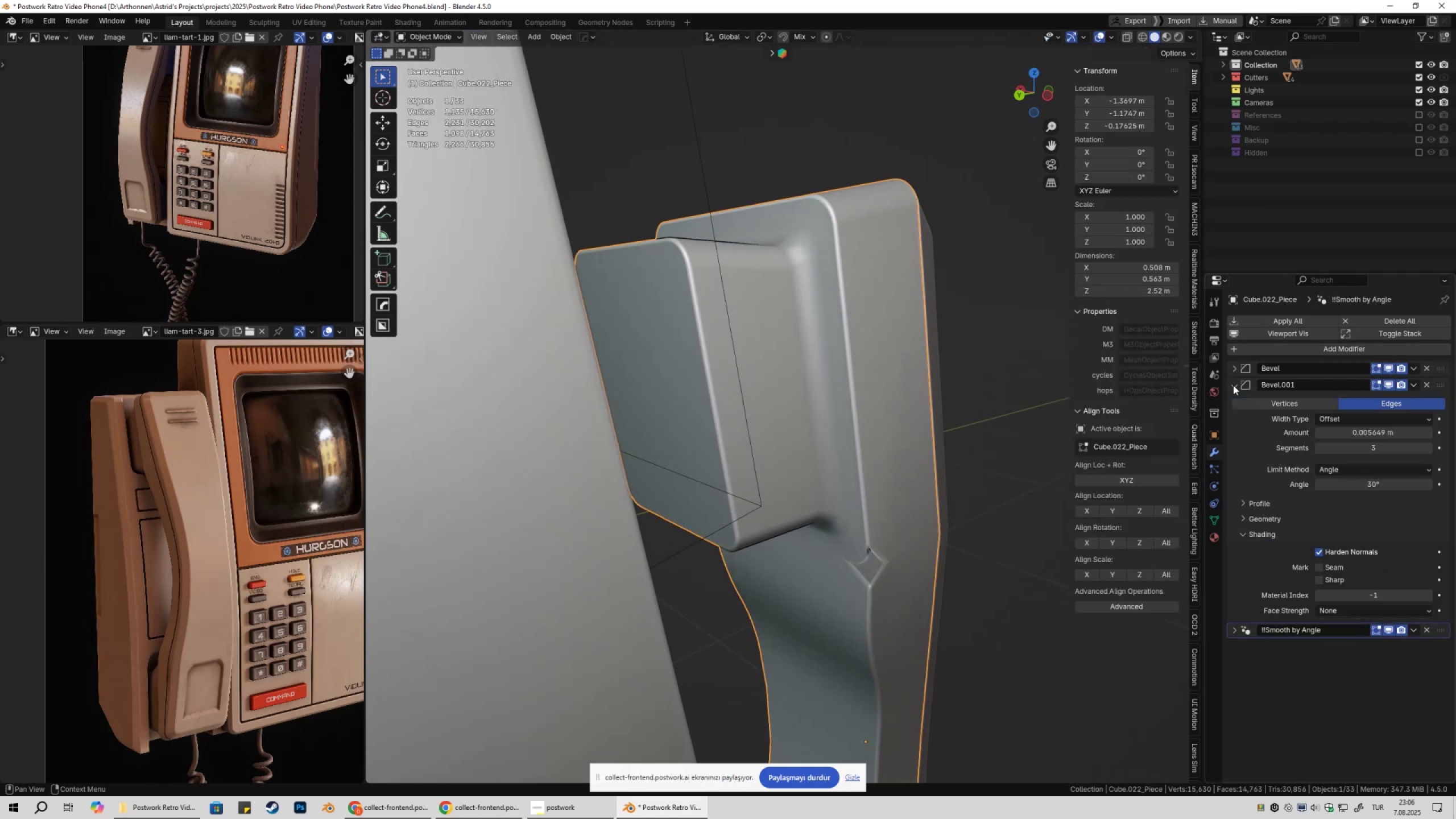 
left_click([1230, 388])
 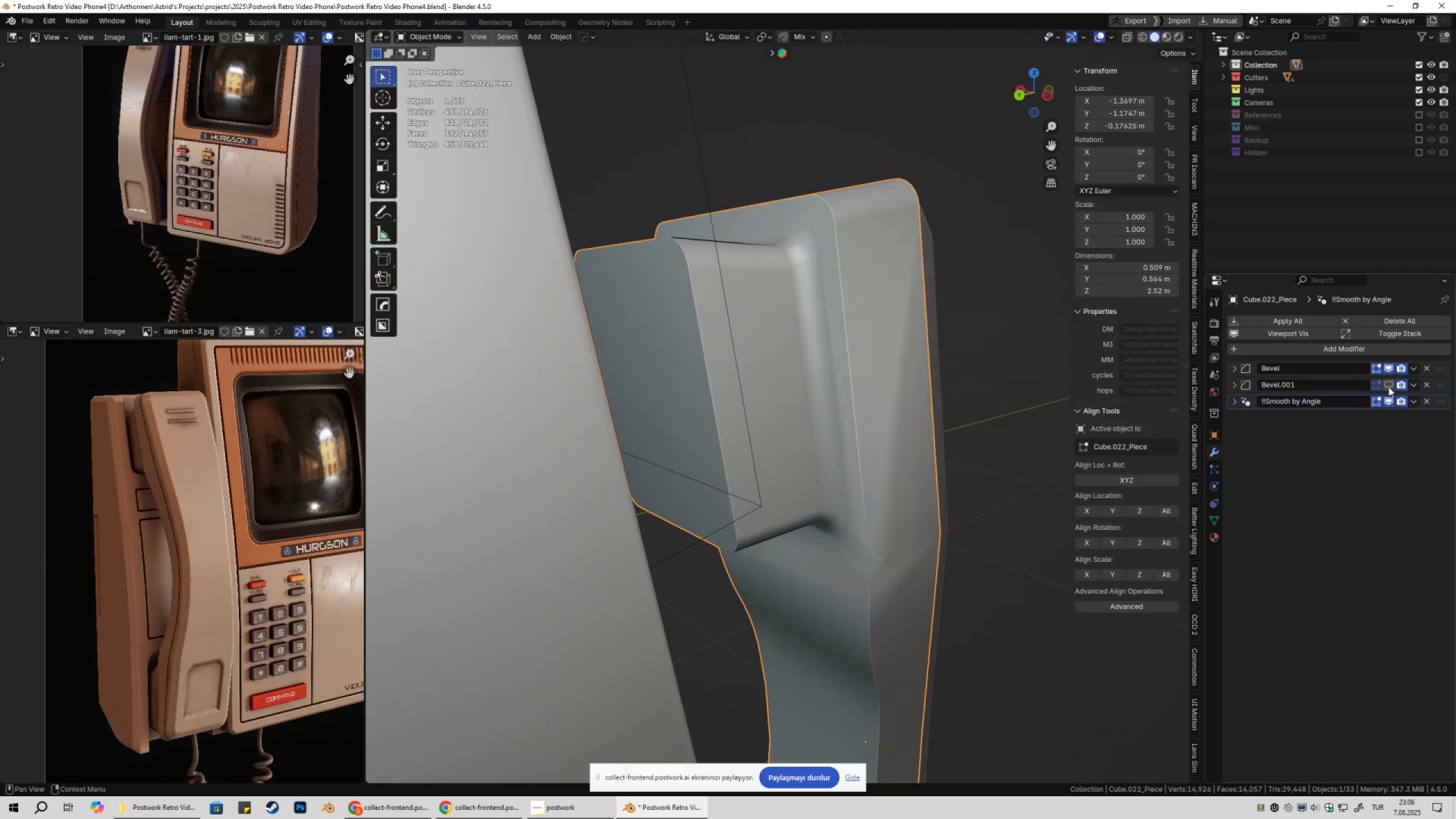 
key(Shift+ShiftLeft)
 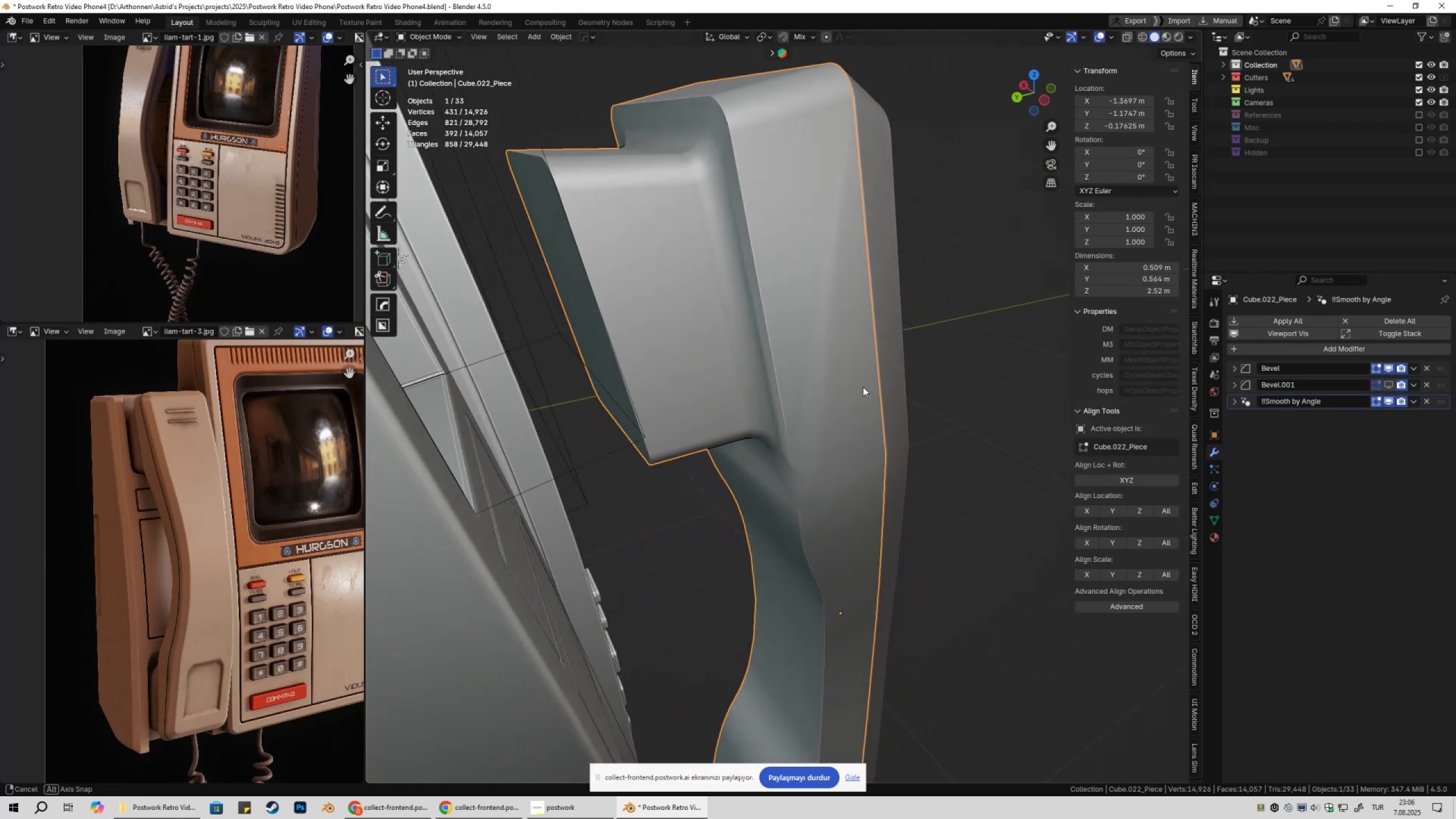 
key(Tab)
 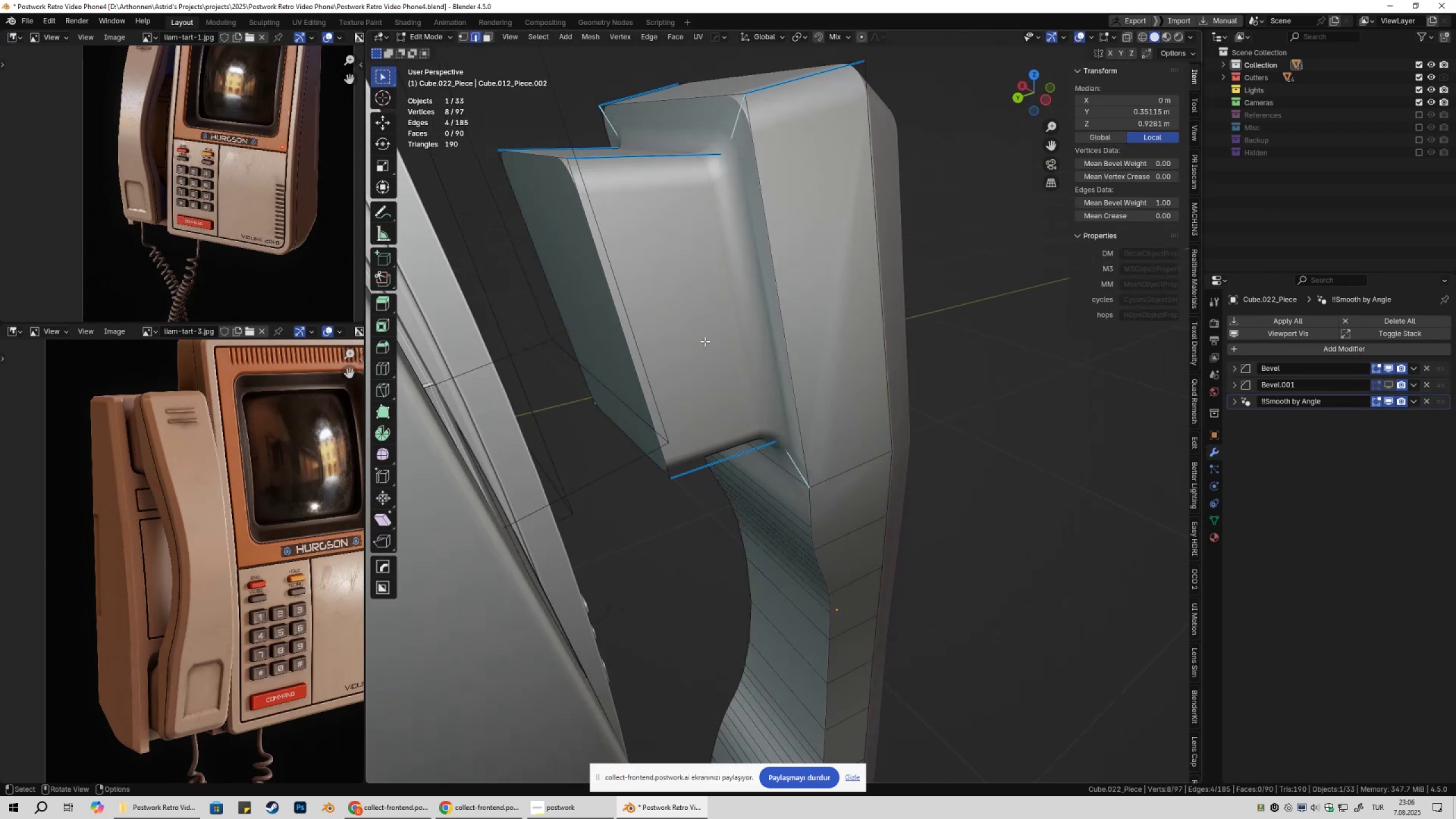 
hold_key(key=ShiftLeft, duration=0.36)
 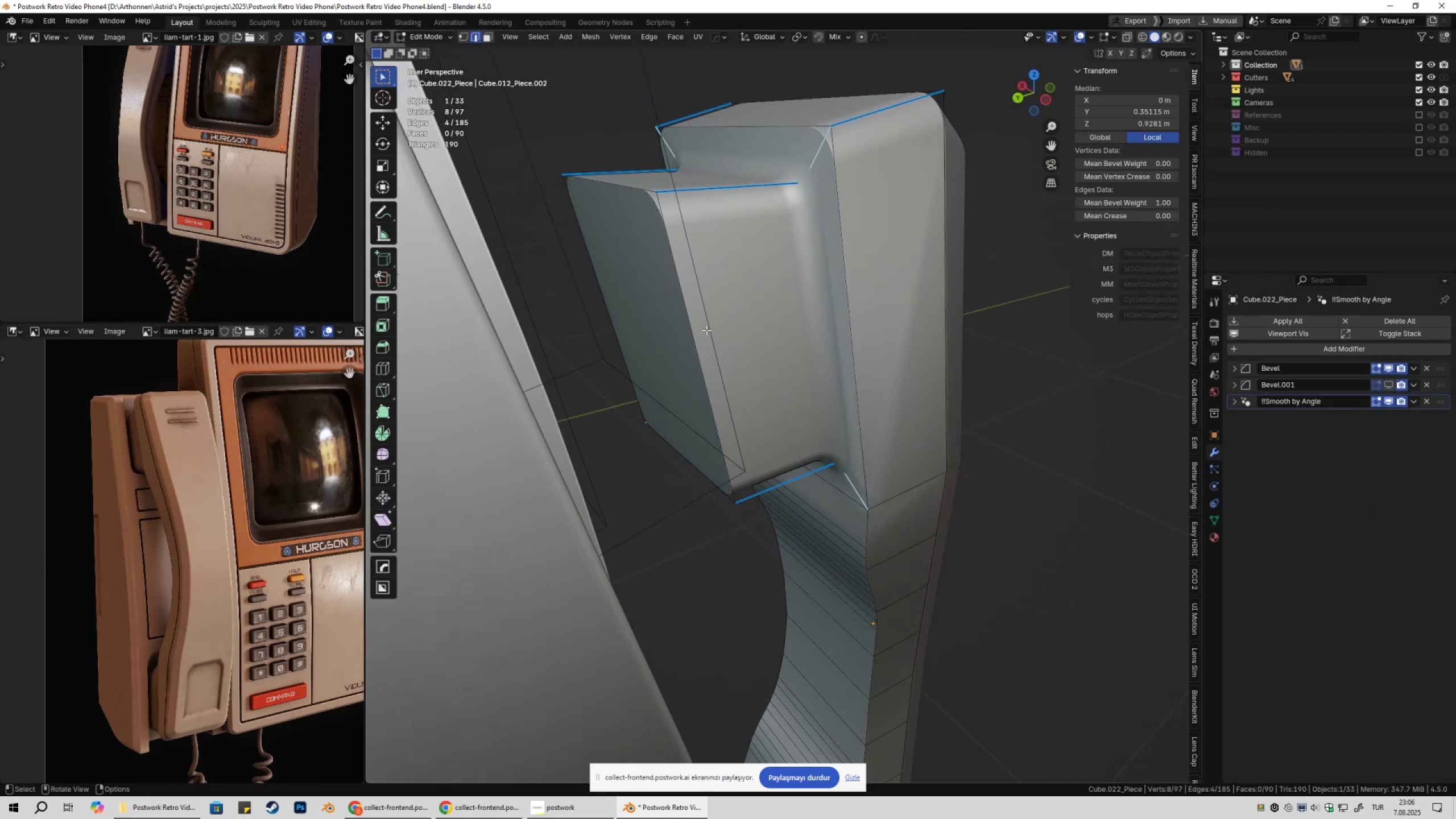 
key(2)
 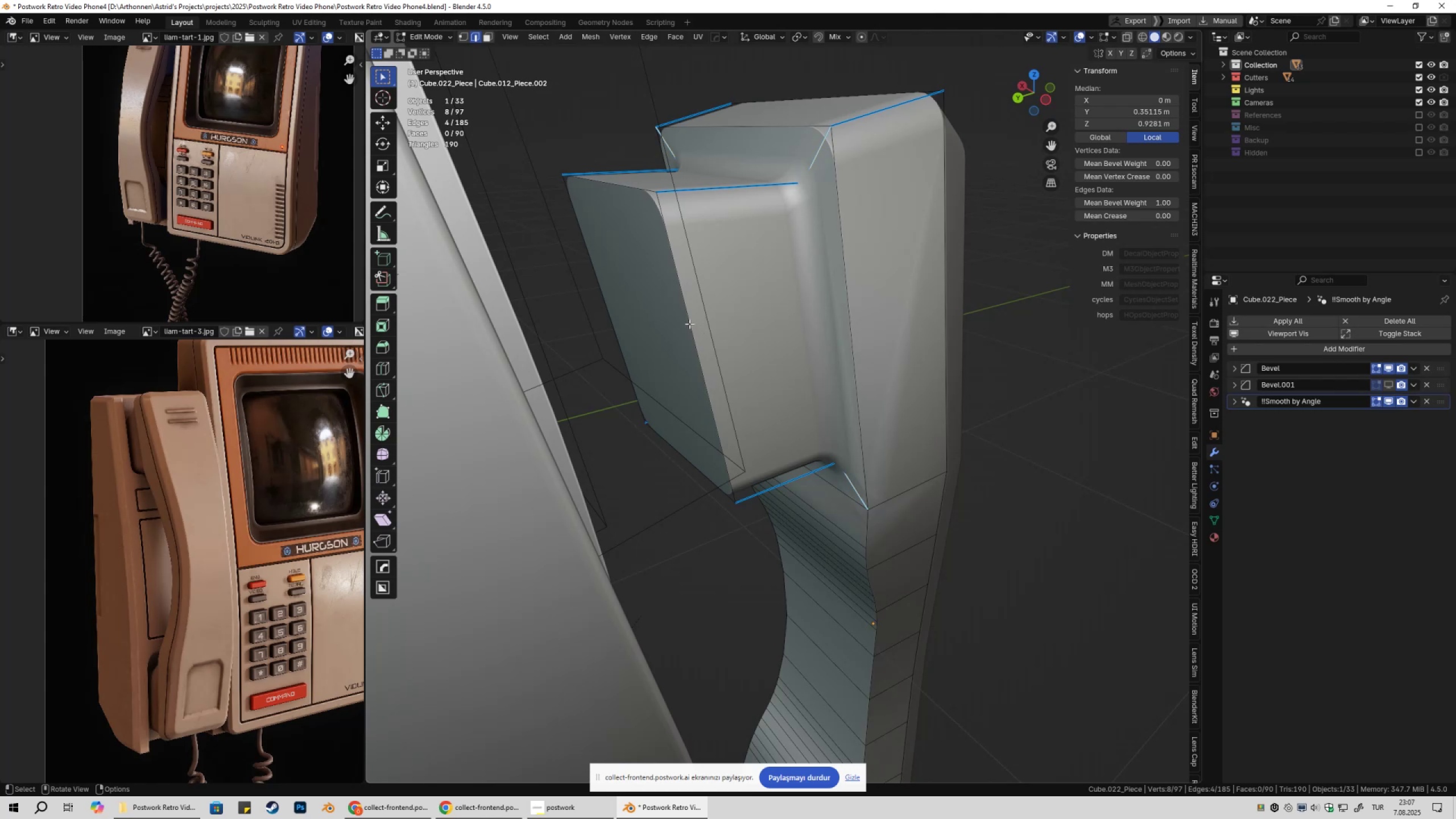 
left_click([689, 324])
 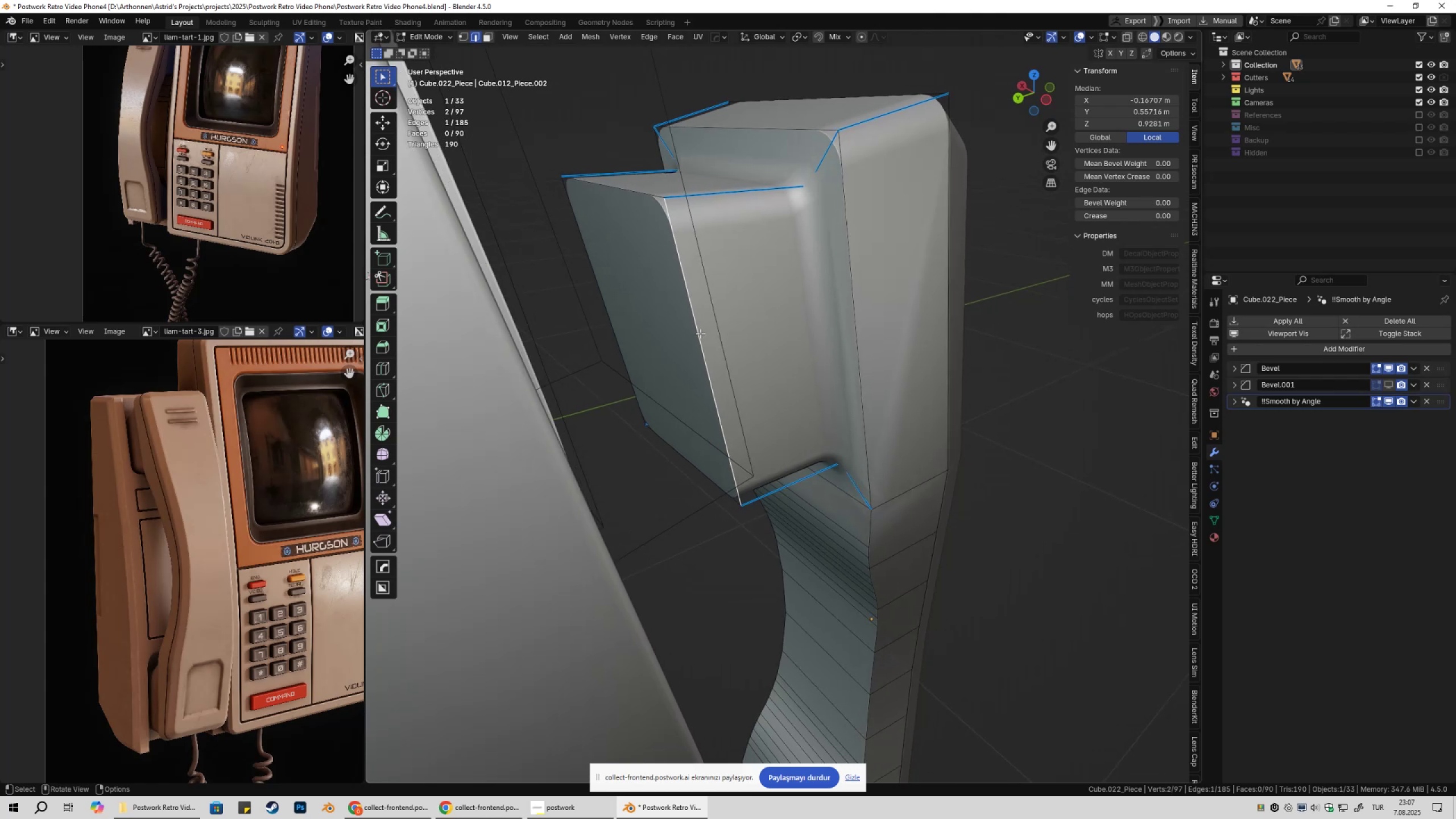 
hold_key(key=ShiftLeft, duration=1.5)
left_click([594, 268])
 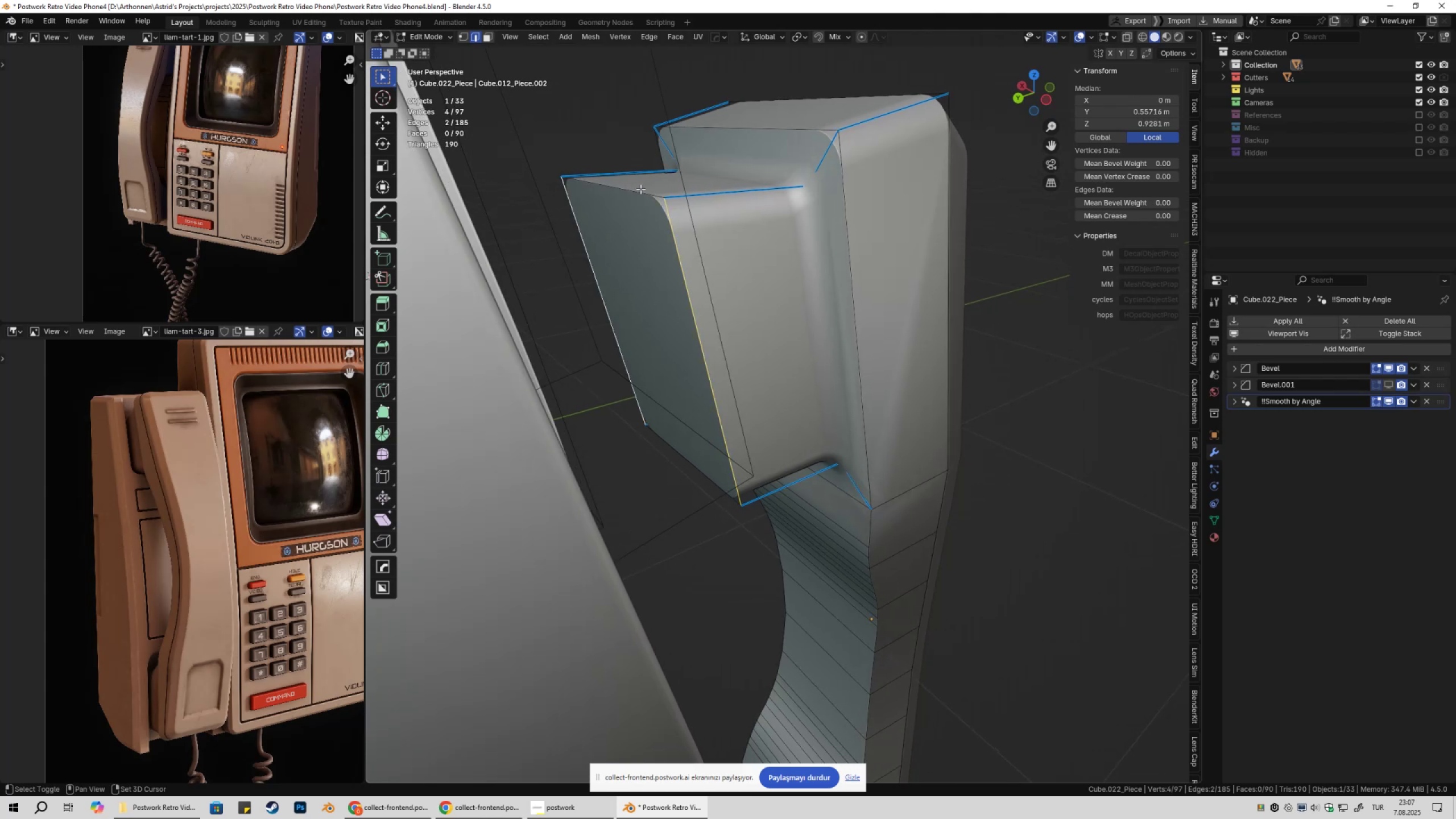 
left_click([640, 189])
 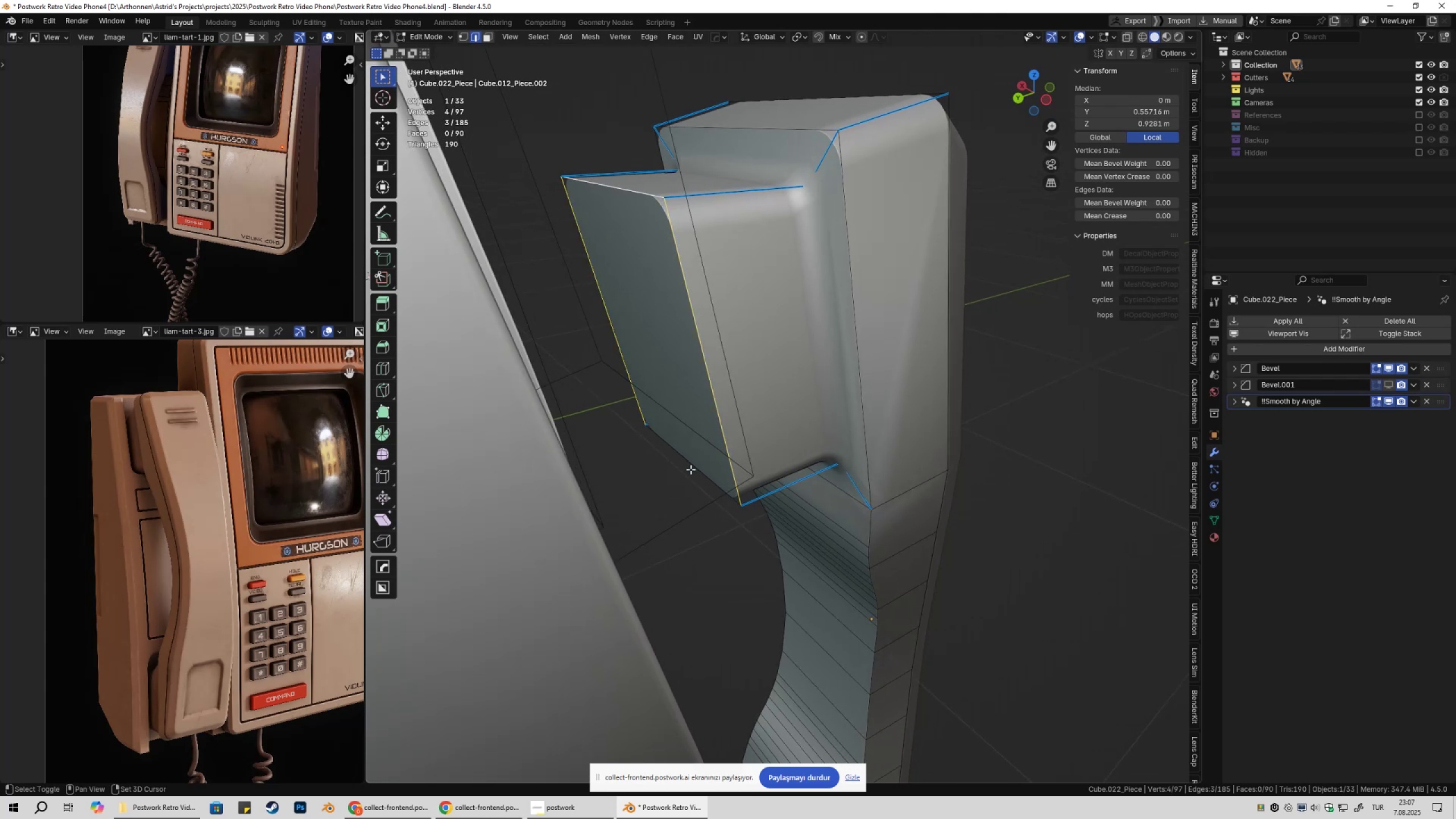 
hold_key(key=ShiftLeft, duration=0.36)
left_click([703, 474])
 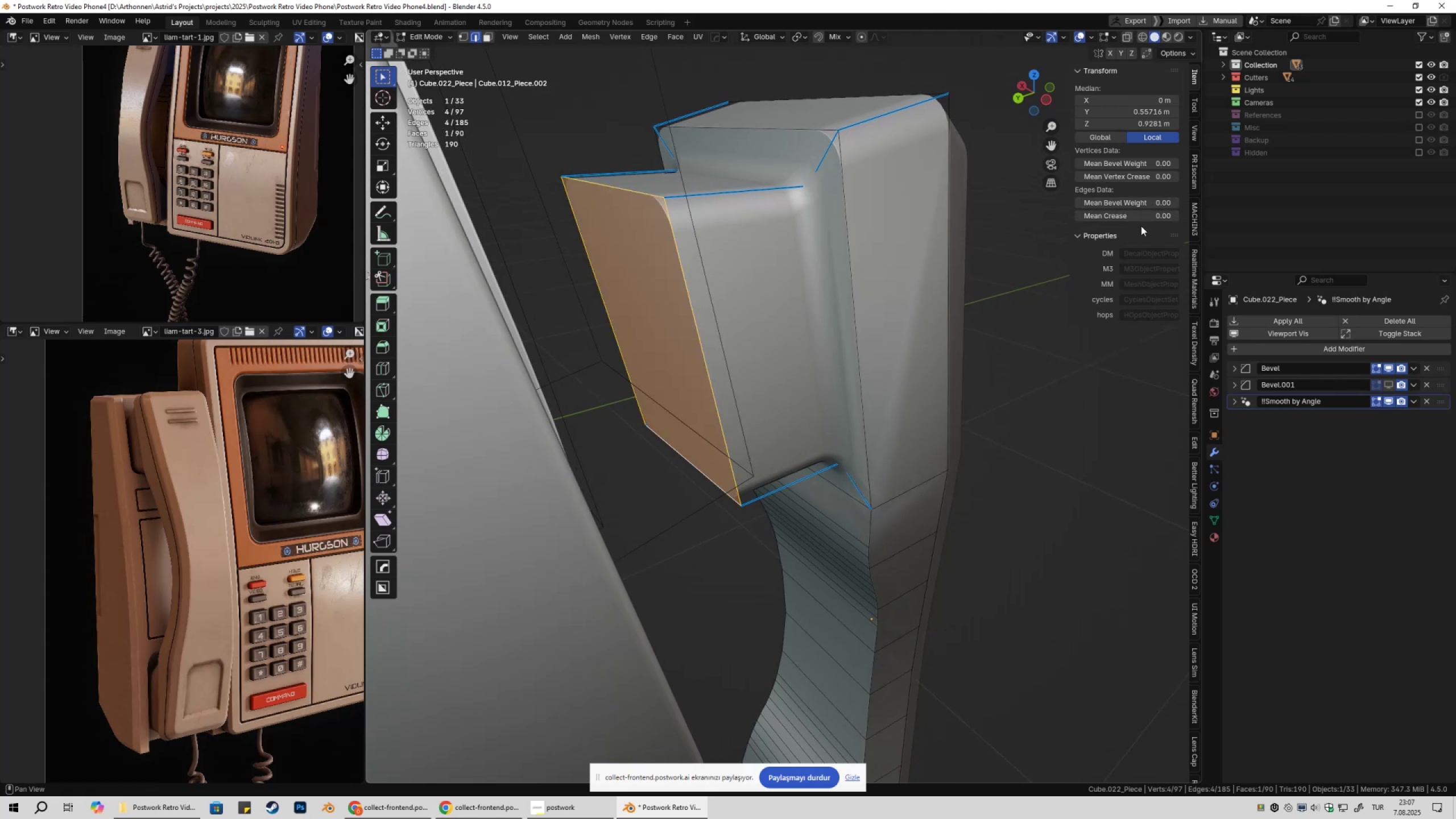 
left_click_drag(start_coordinate=[1133, 205], to_coordinate=[189, 200])
 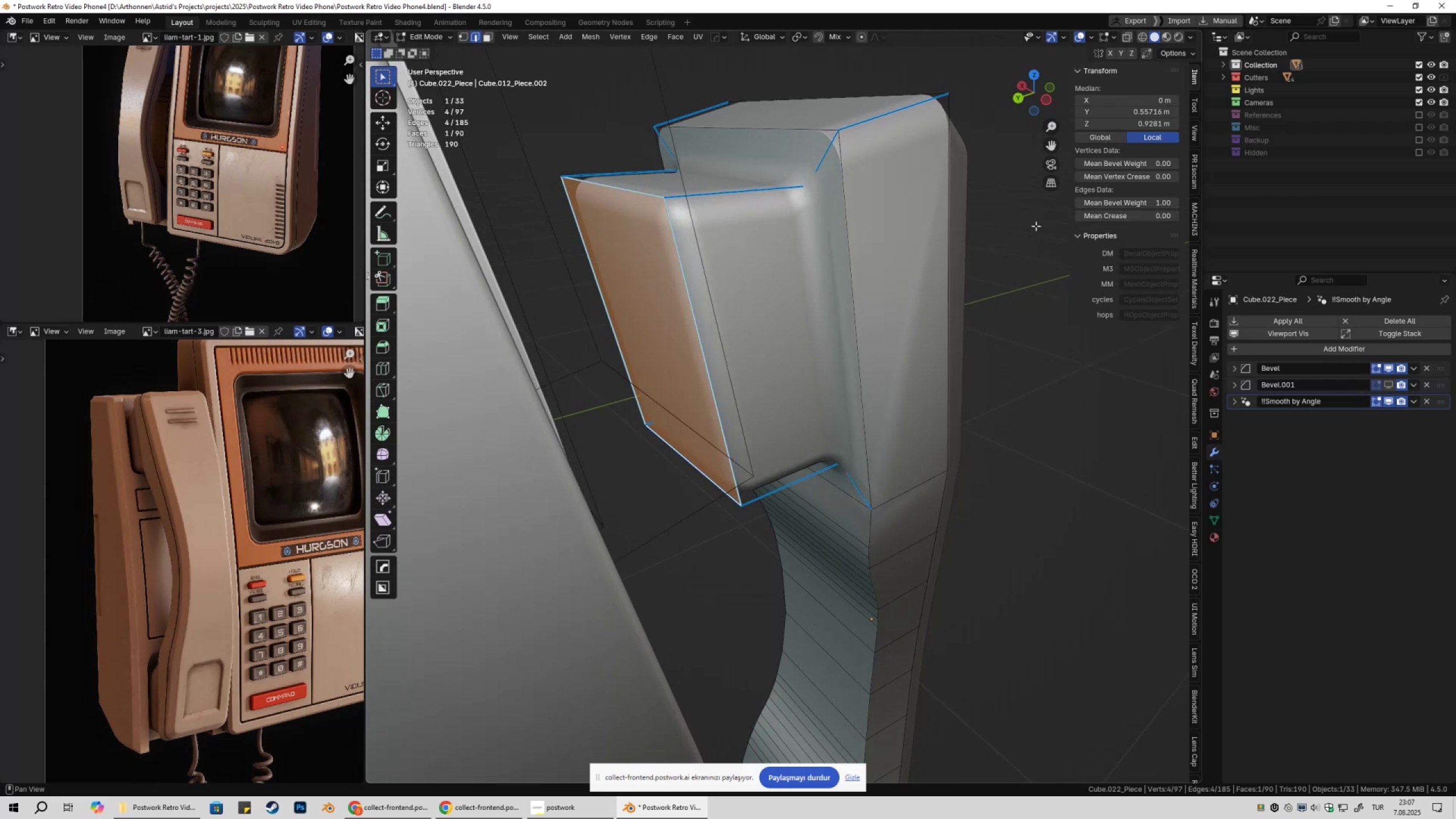 
key(Tab)
 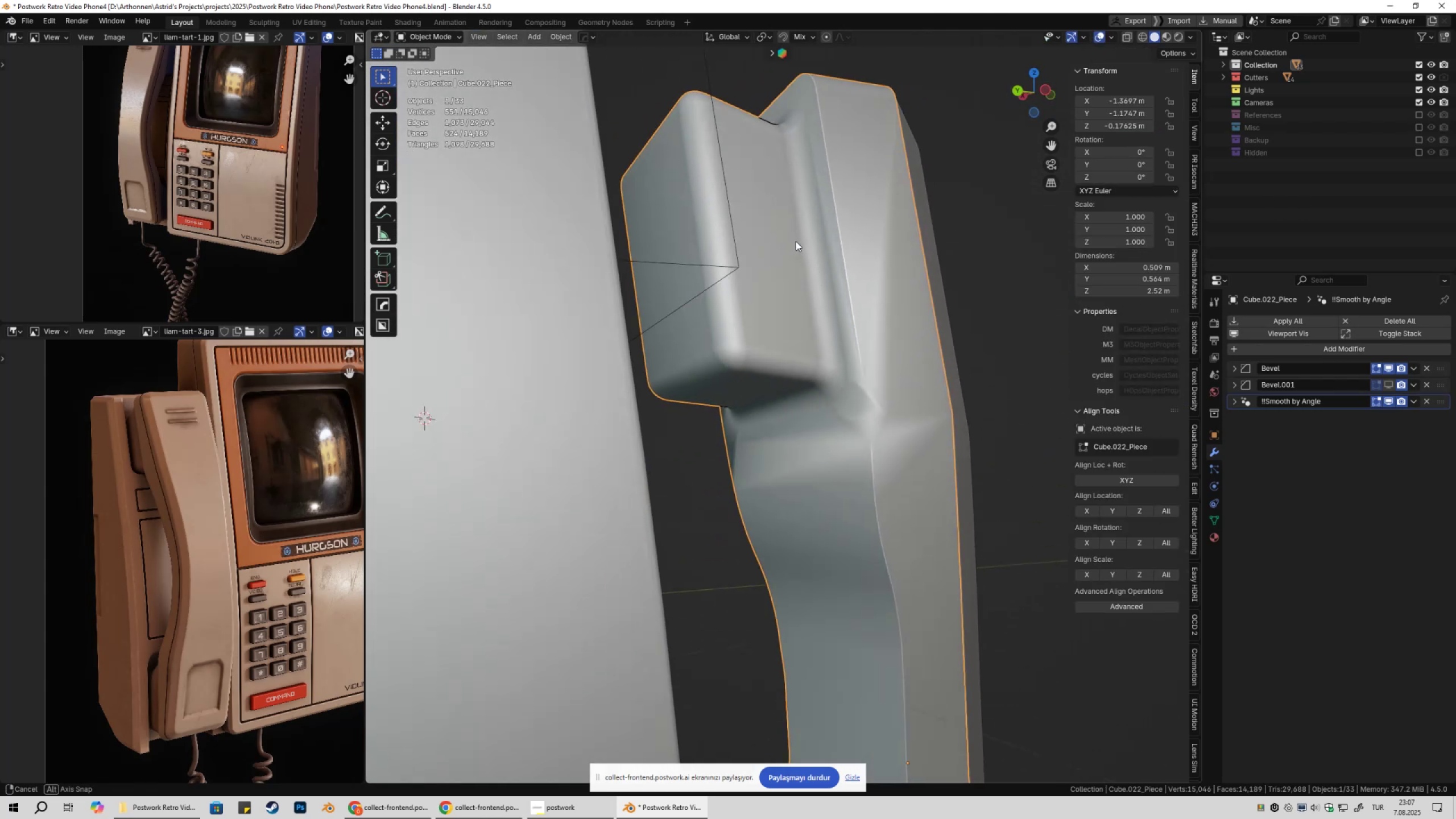 
key(Tab)
 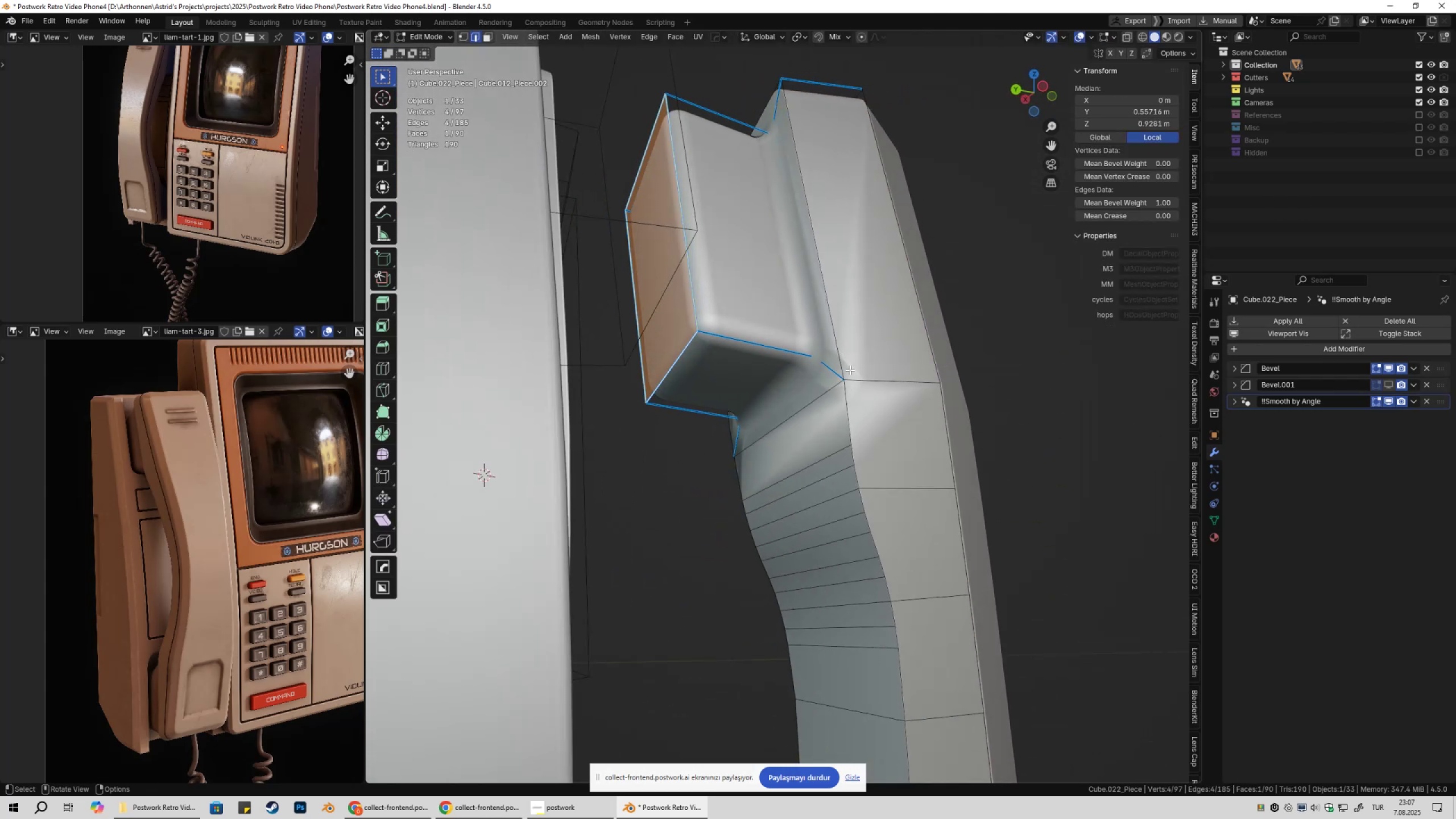 
double_click([807, 359])
 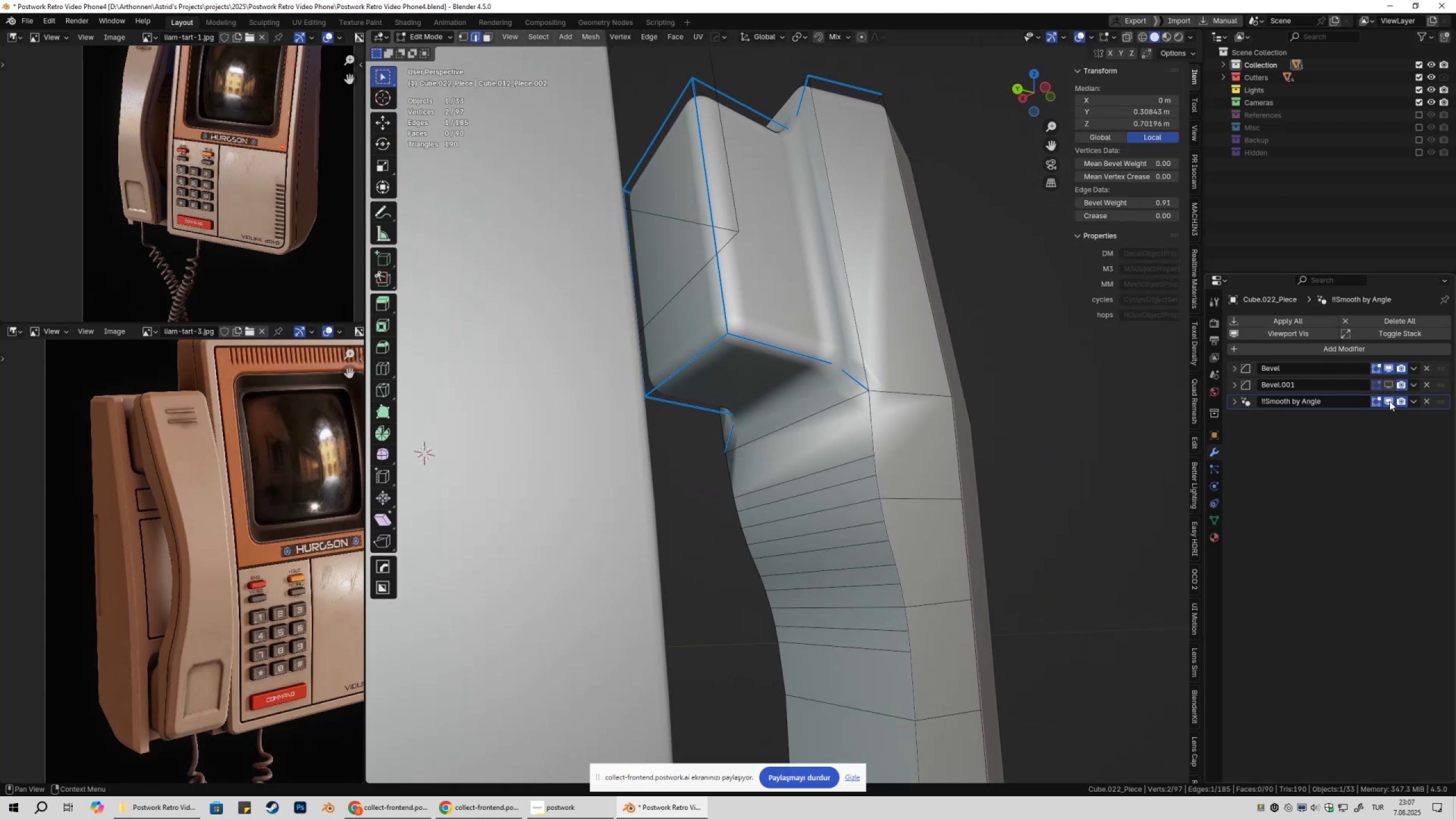 
left_click([1388, 387])
 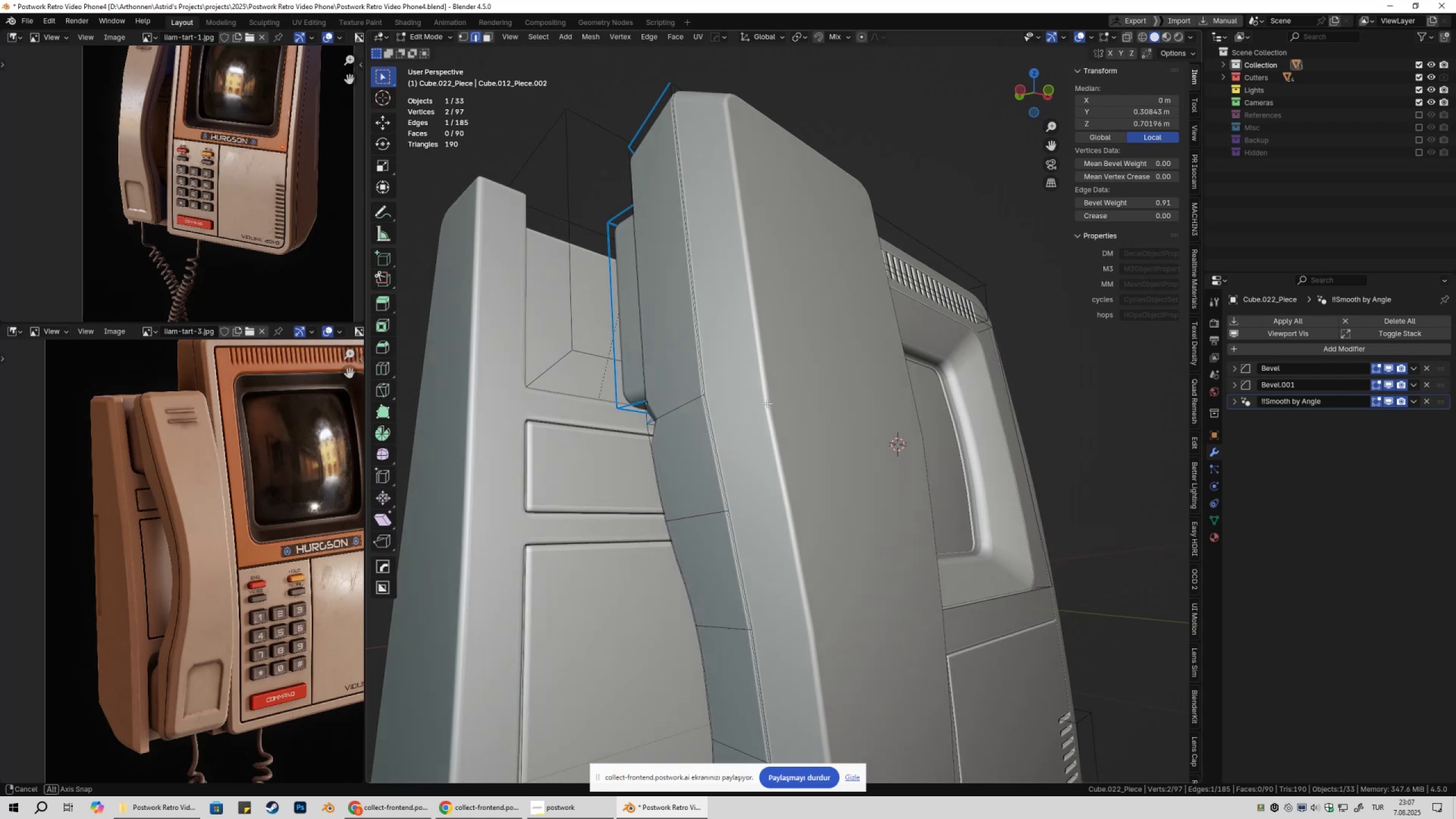 
key(Tab)
 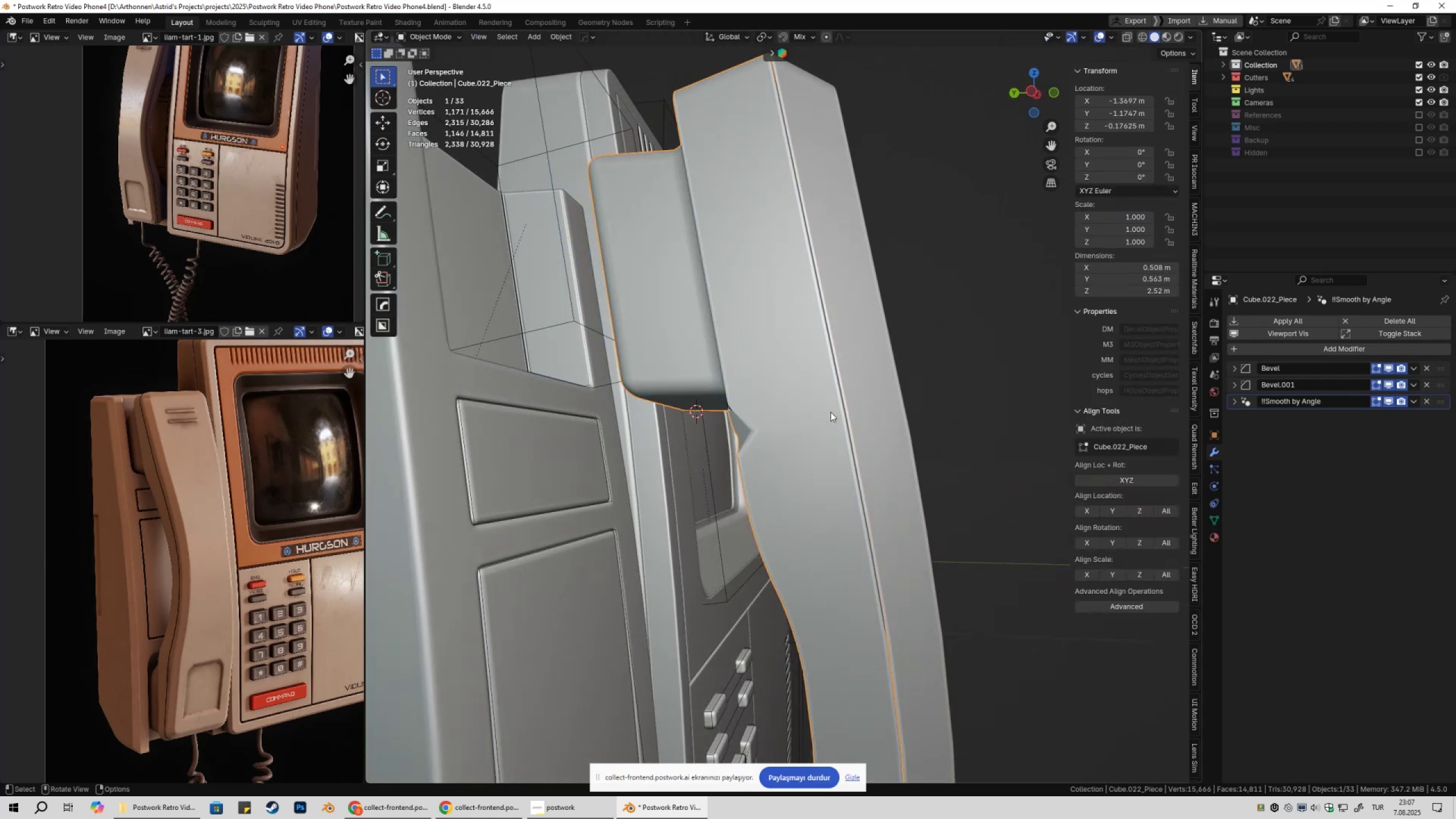 
scroll: coordinate [845, 429], scroll_direction: down, amount: 5.0
 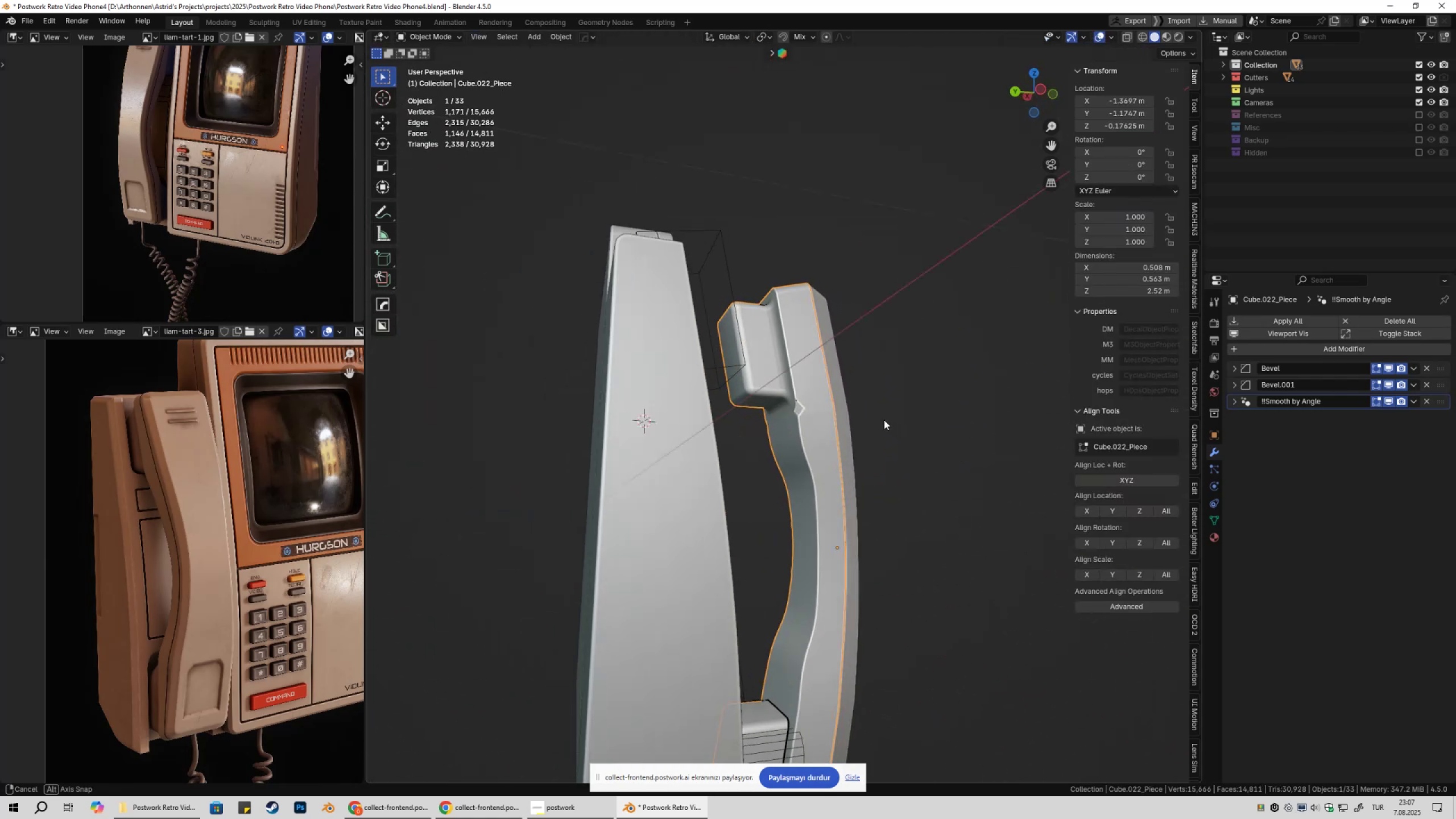 
key(Shift+ShiftLeft)
 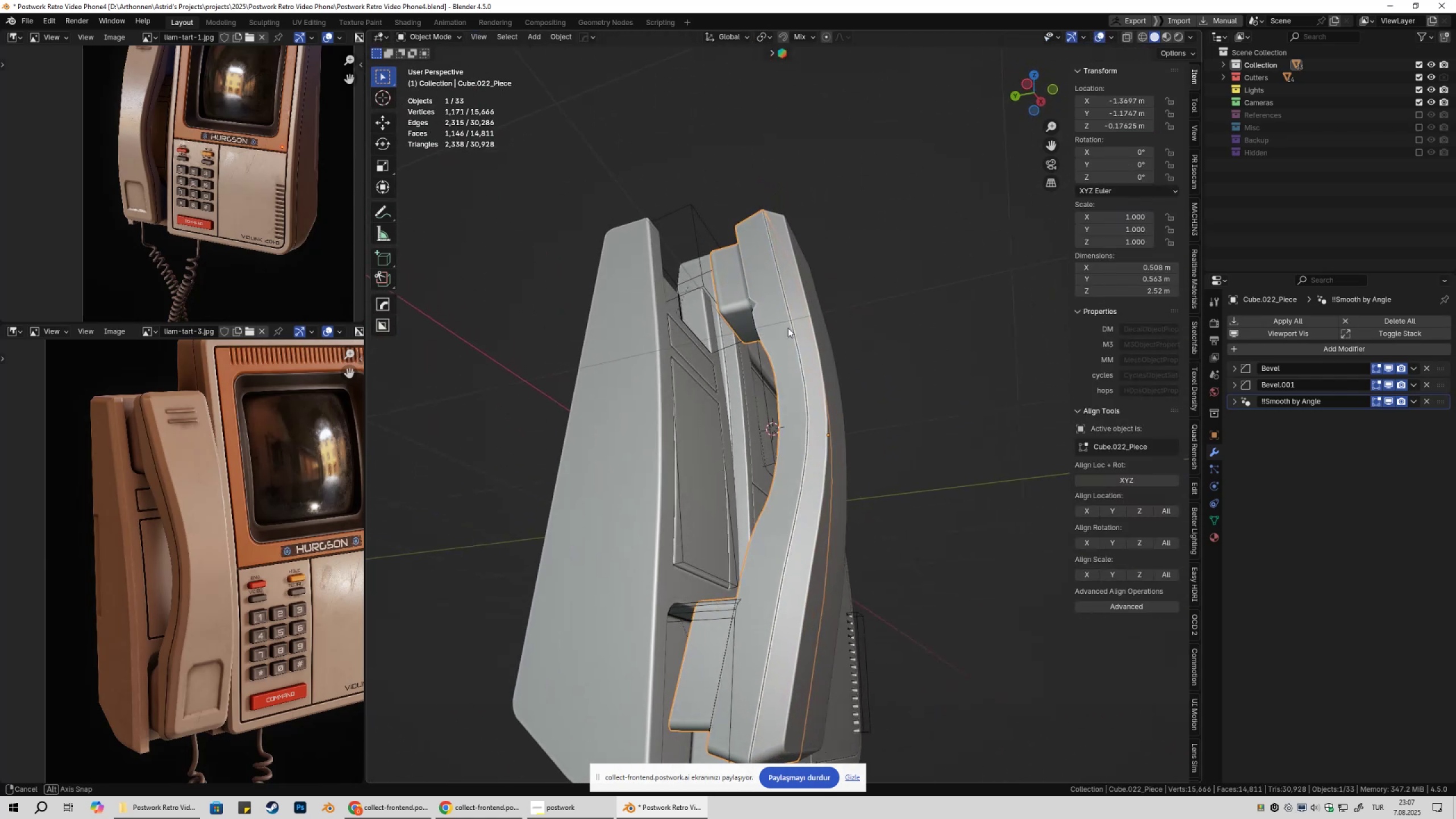 
hold_key(key=ShiftLeft, duration=0.33)
scroll: coordinate [793, 432], scroll_direction: up, amount: 1.0
 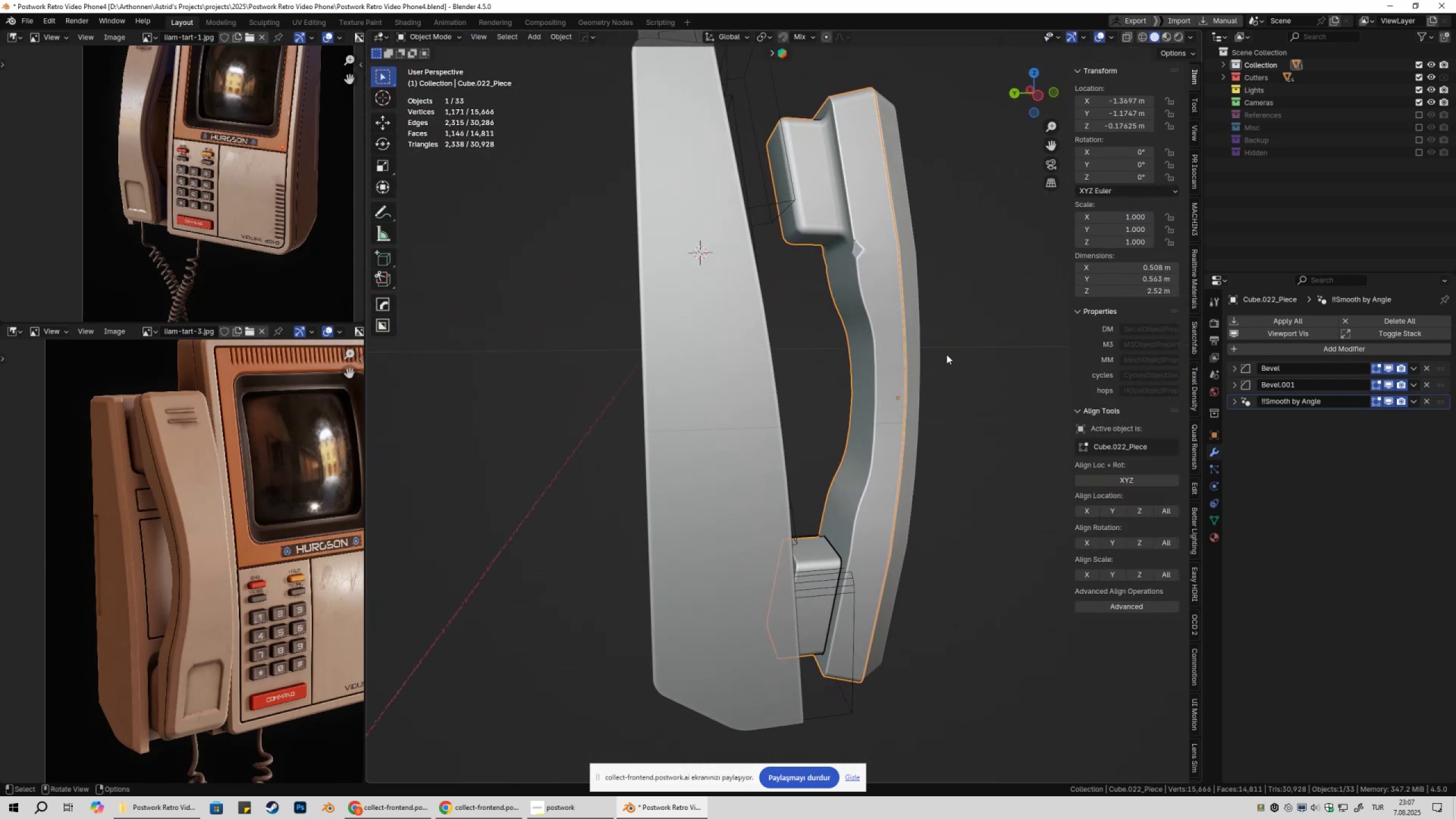 
wait(5.23)
 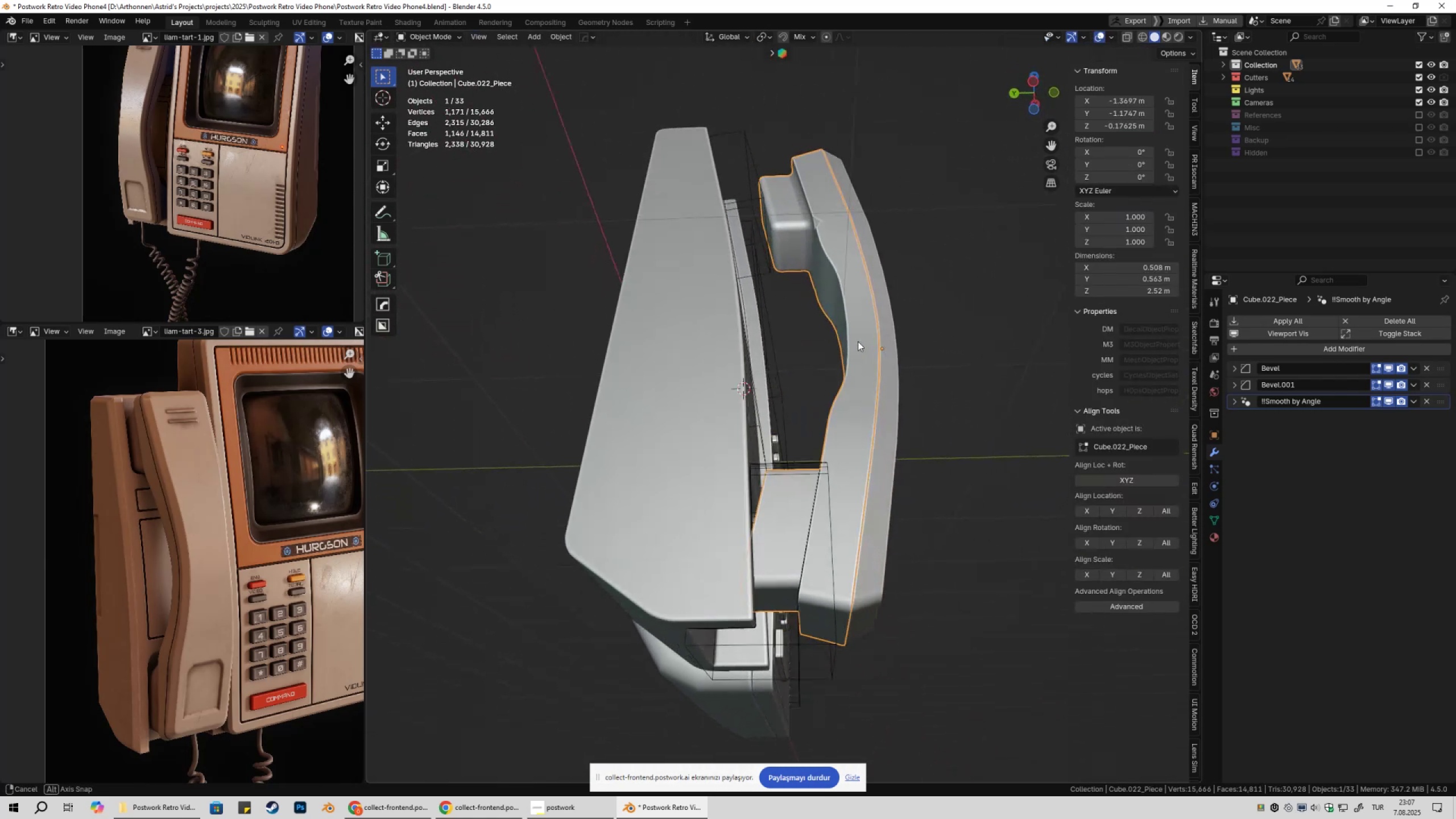 
left_click([891, 306])
 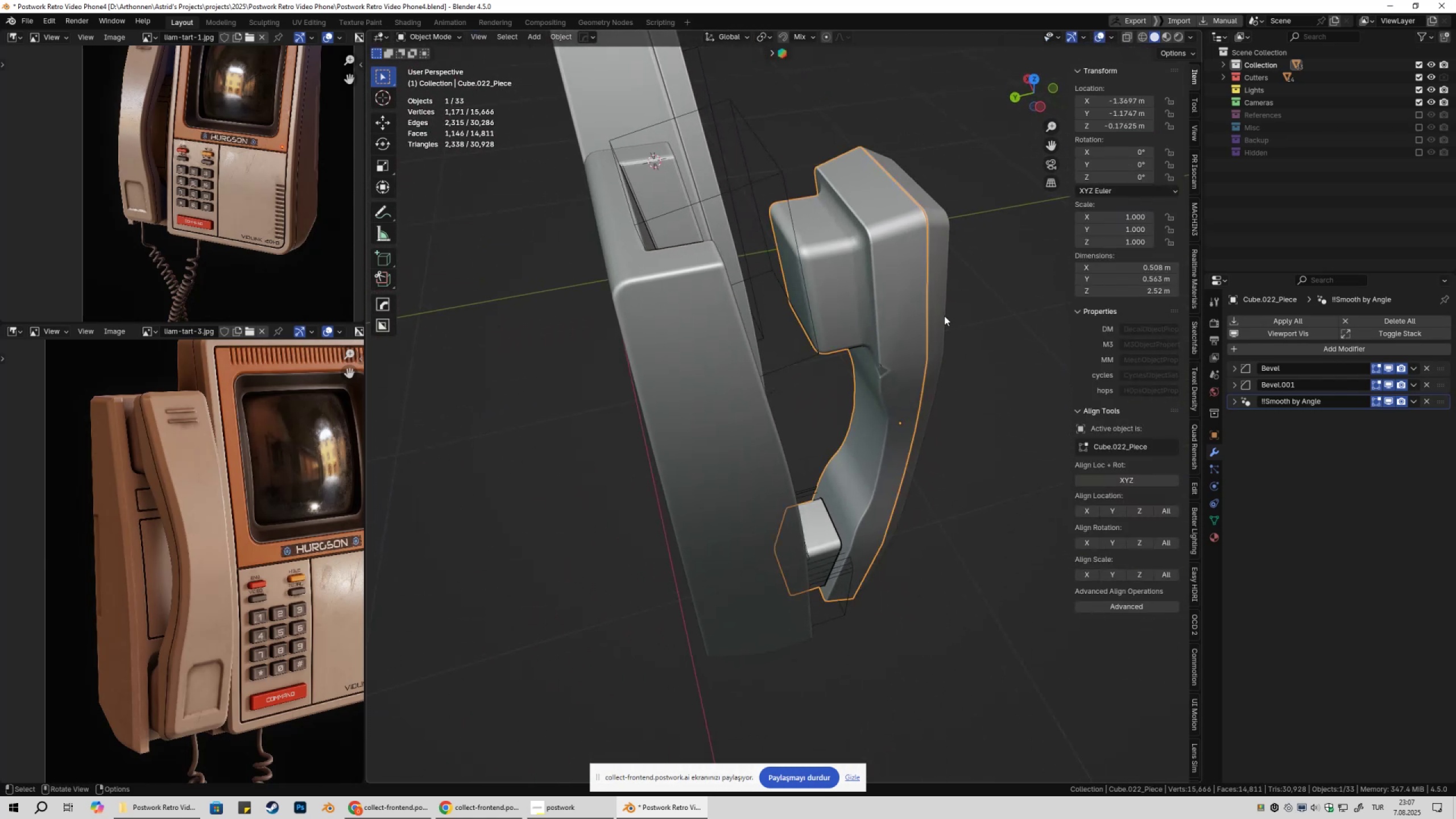 
type(Dy)
 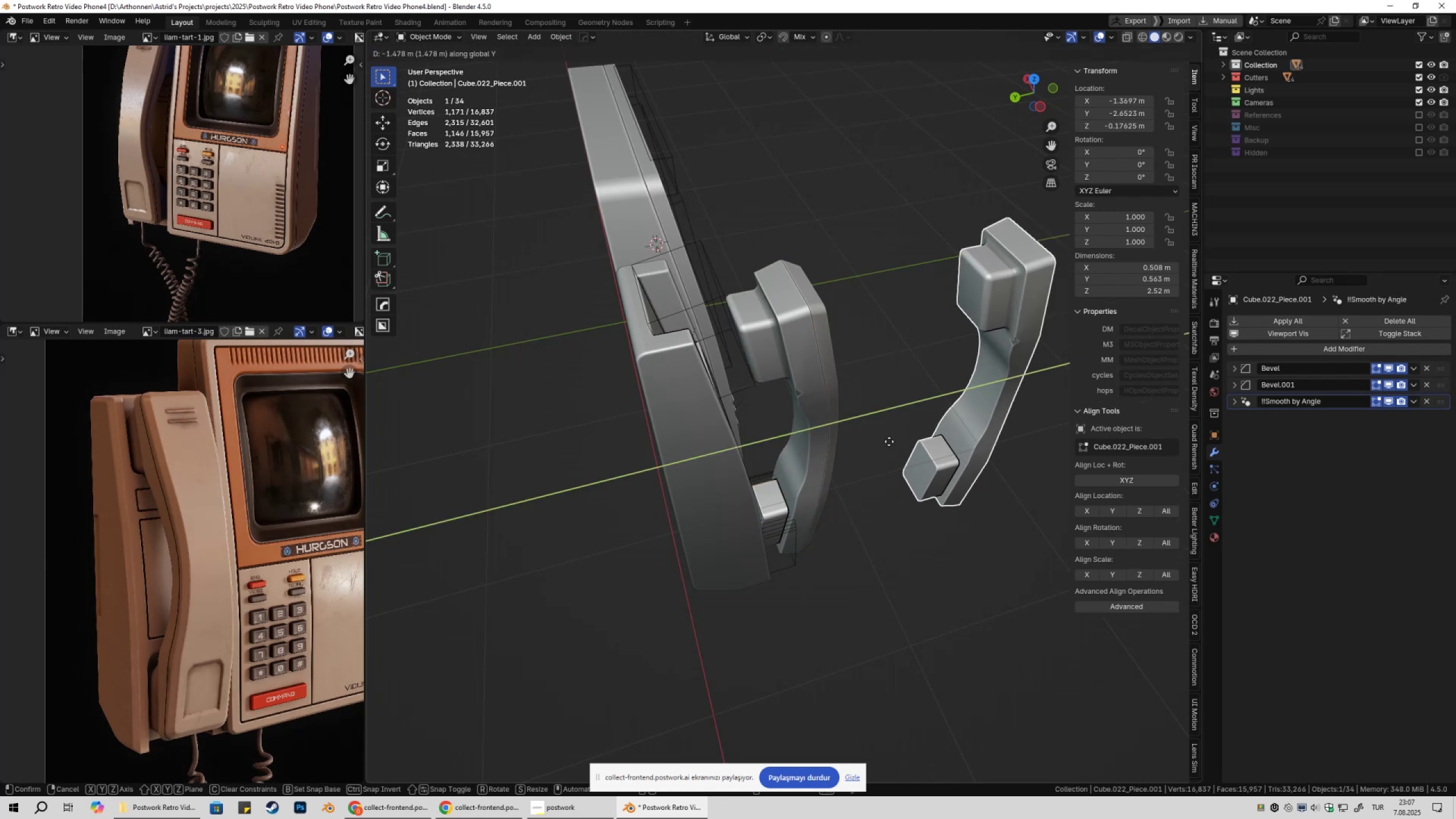 
scroll: coordinate [878, 340], scroll_direction: down, amount: 2.0
 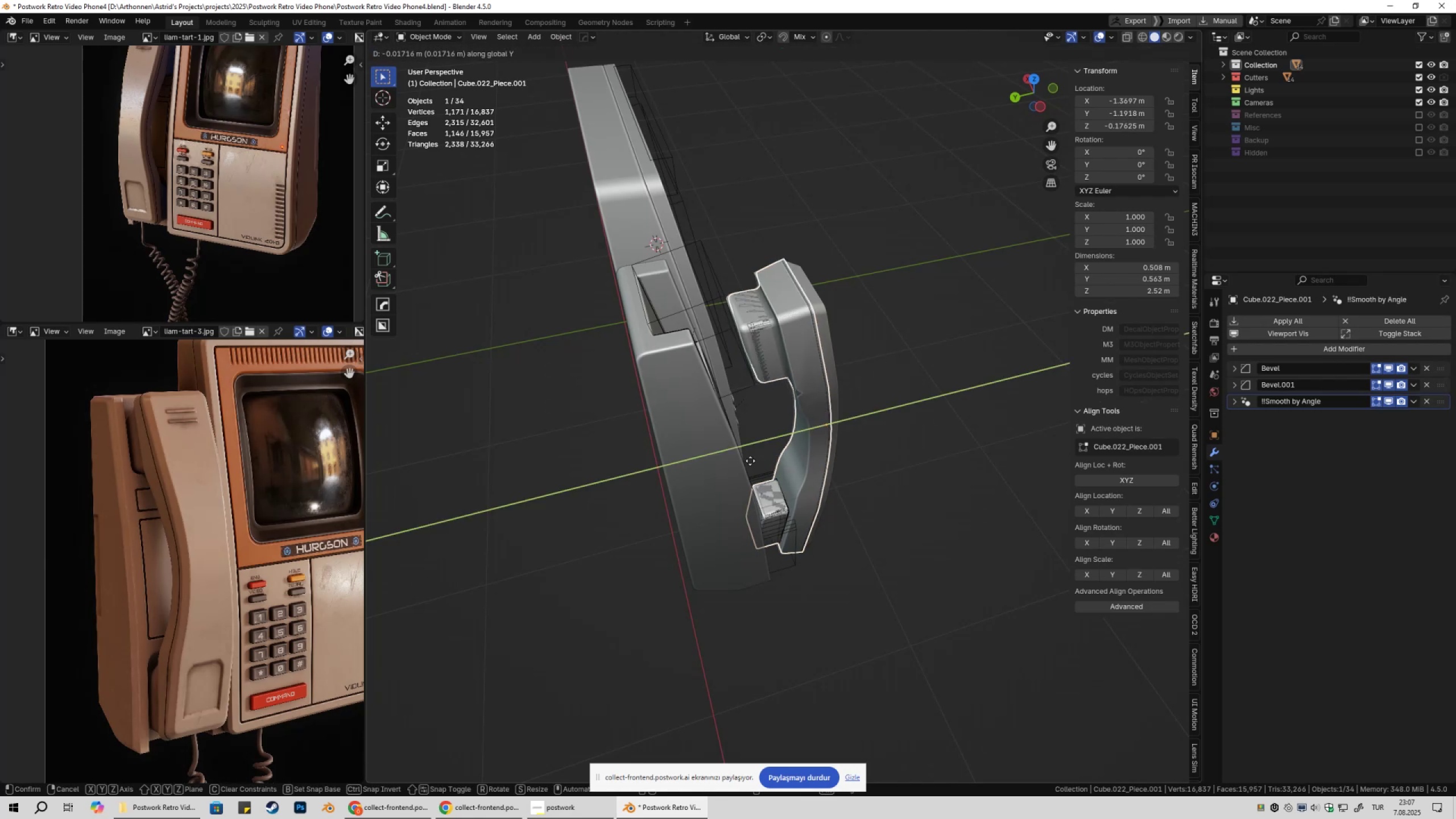 
left_click([889, 441])
 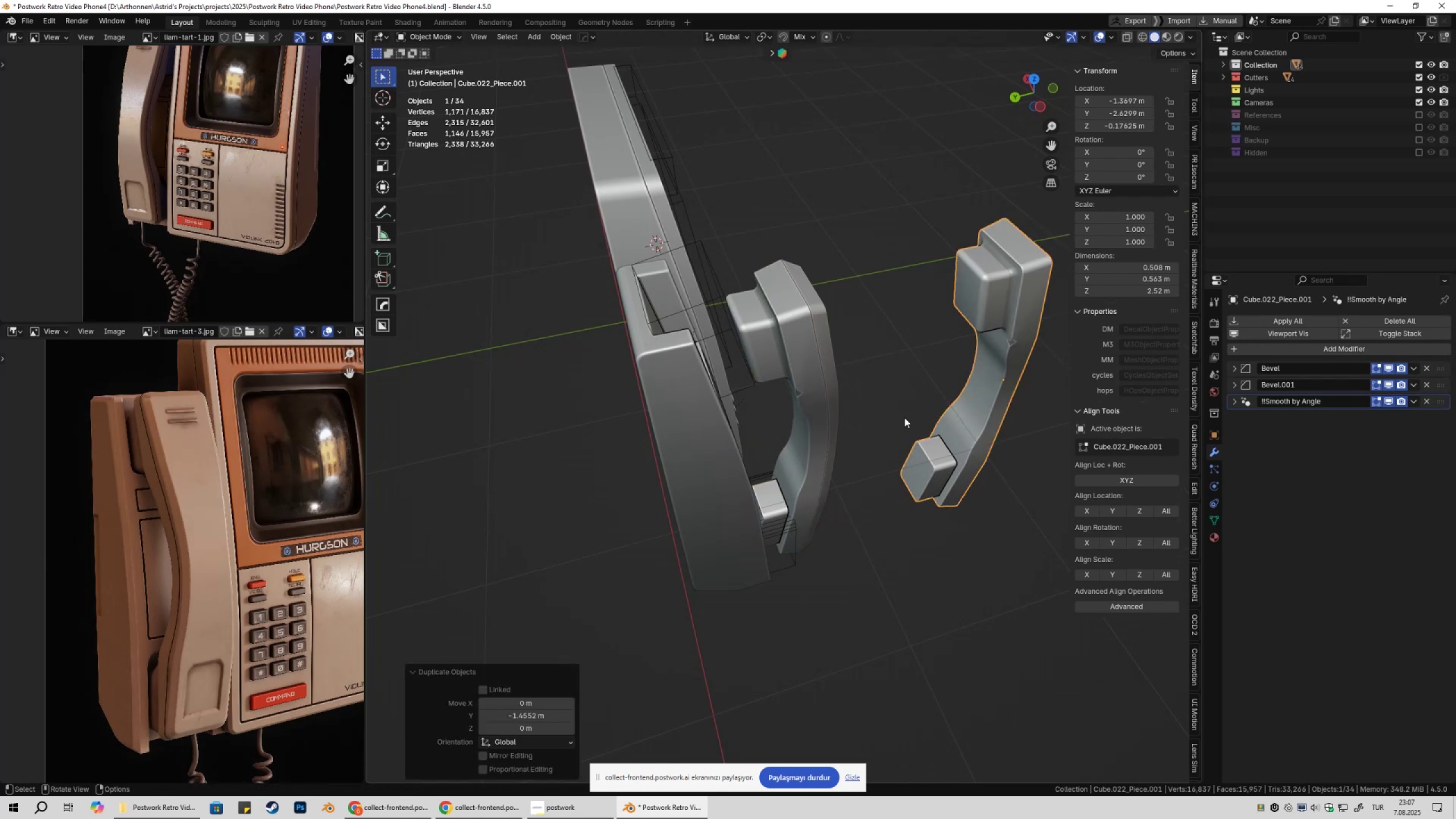 
hold_key(key=ShiftLeft, duration=0.34)
 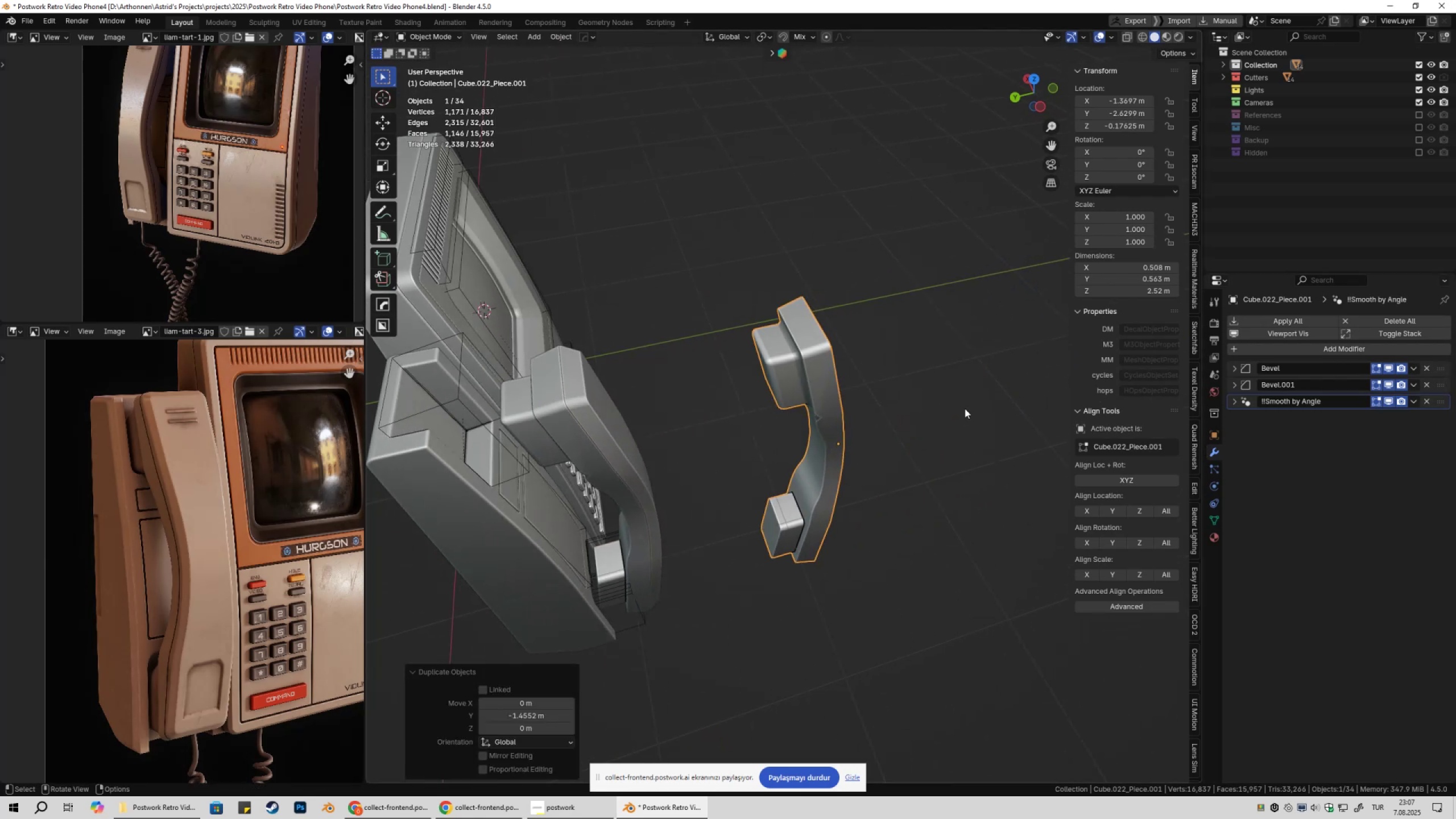 
scroll: coordinate [884, 402], scroll_direction: up, amount: 4.0
 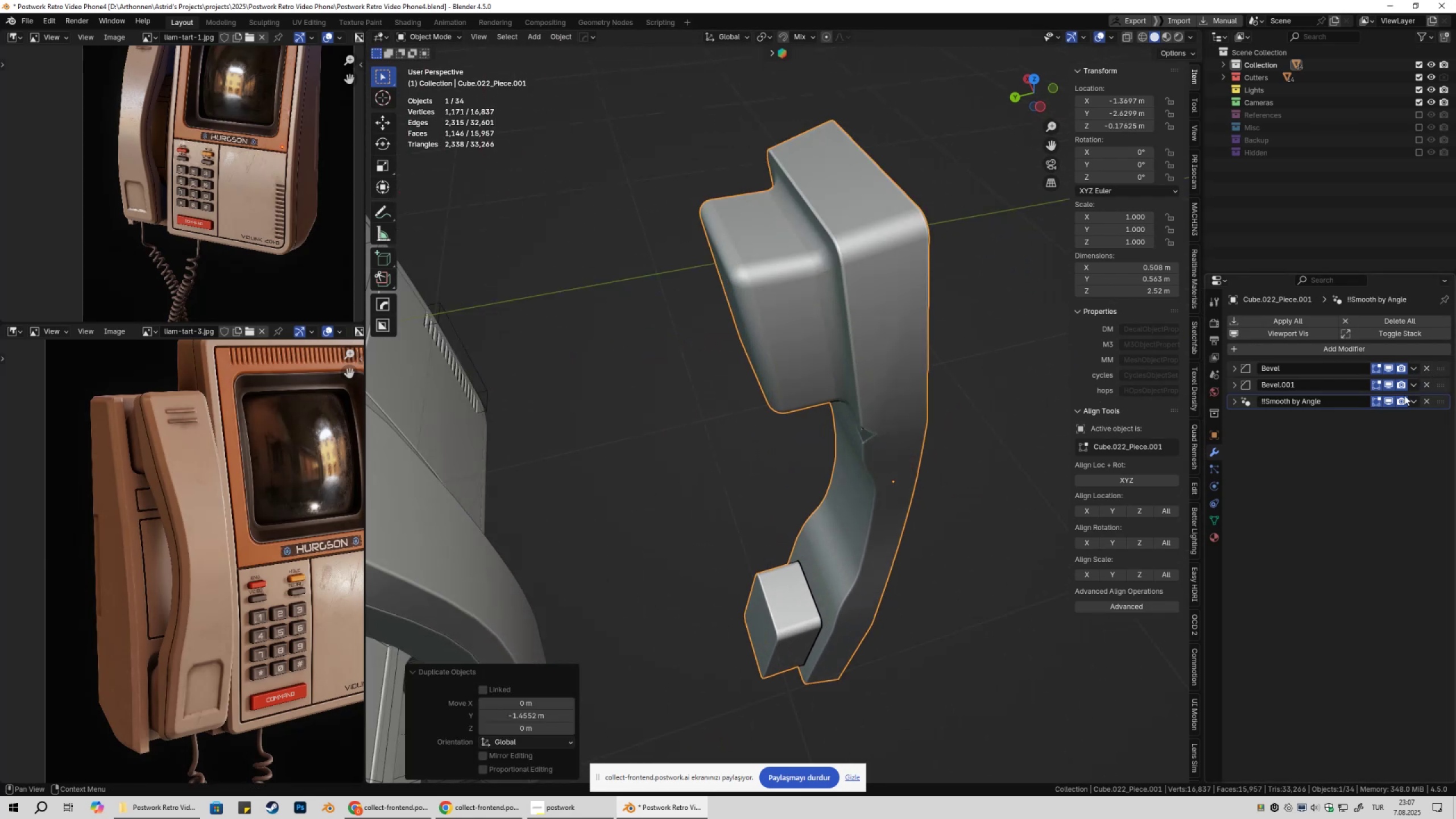 
left_click([1428, 386])
 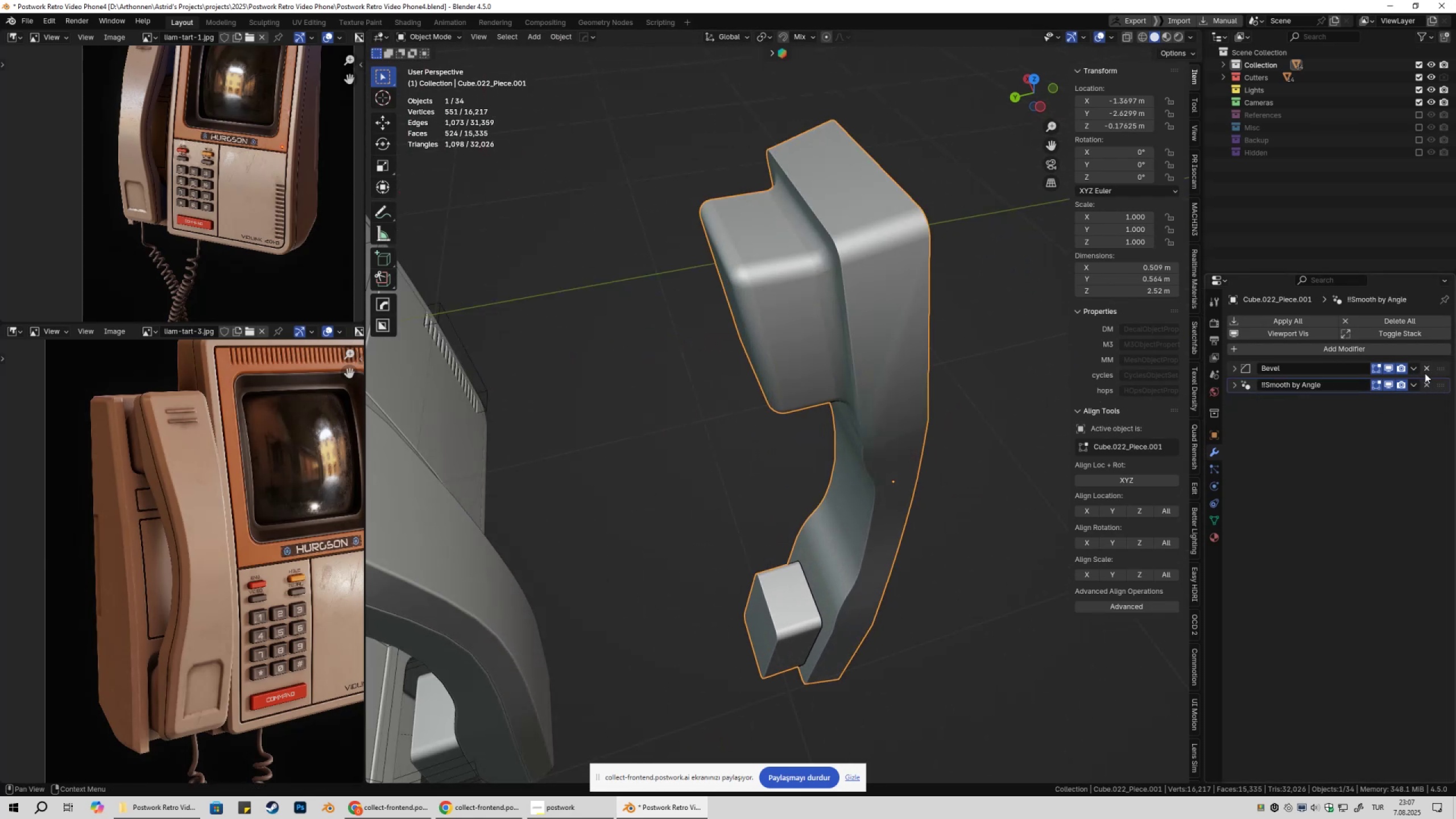 
left_click([1425, 371])
 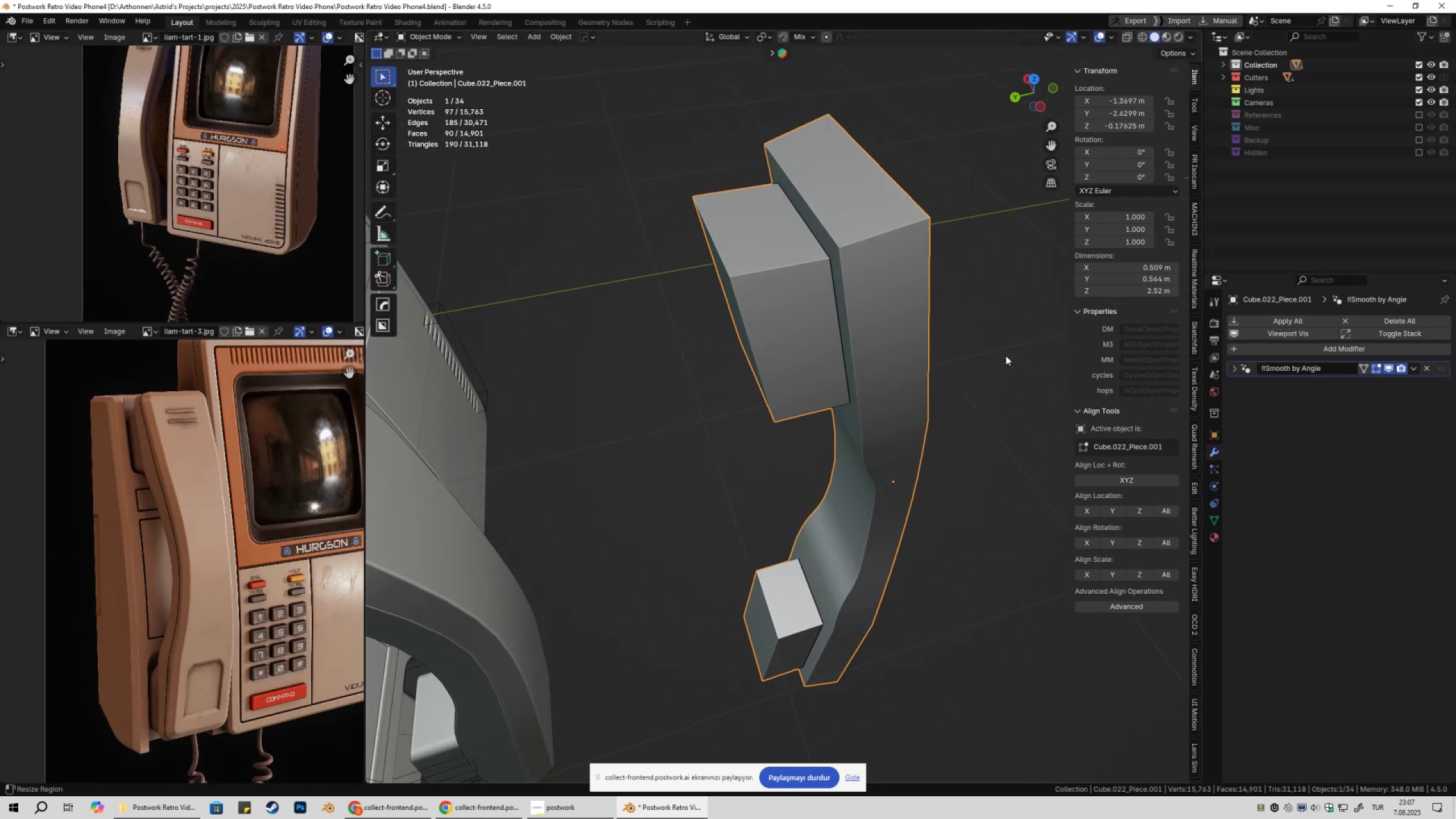 
key(Tab)
type(2a)
key(Tab)
 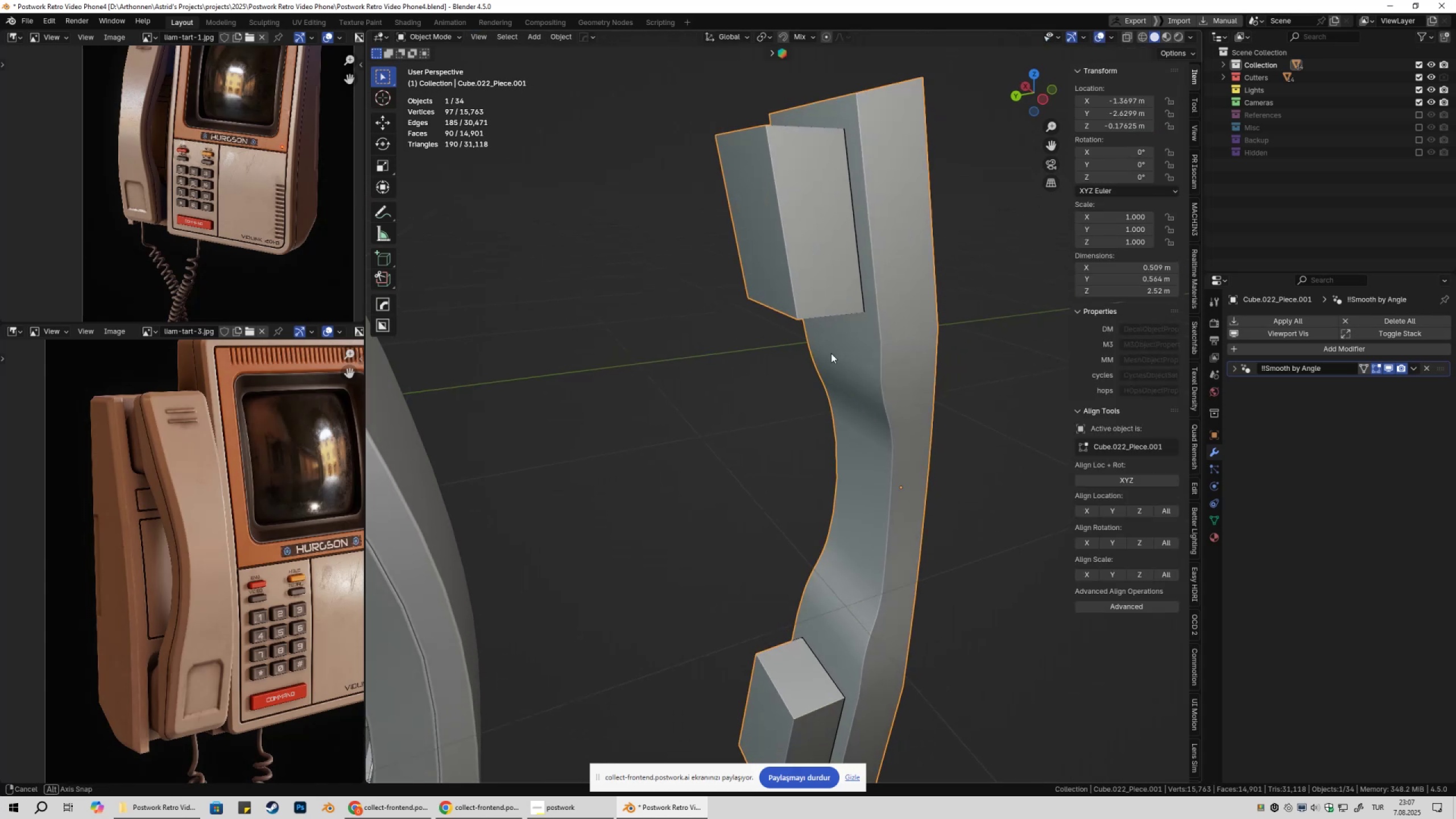 
left_click_drag(start_coordinate=[1135, 204], to_coordinate=[830, 220])
 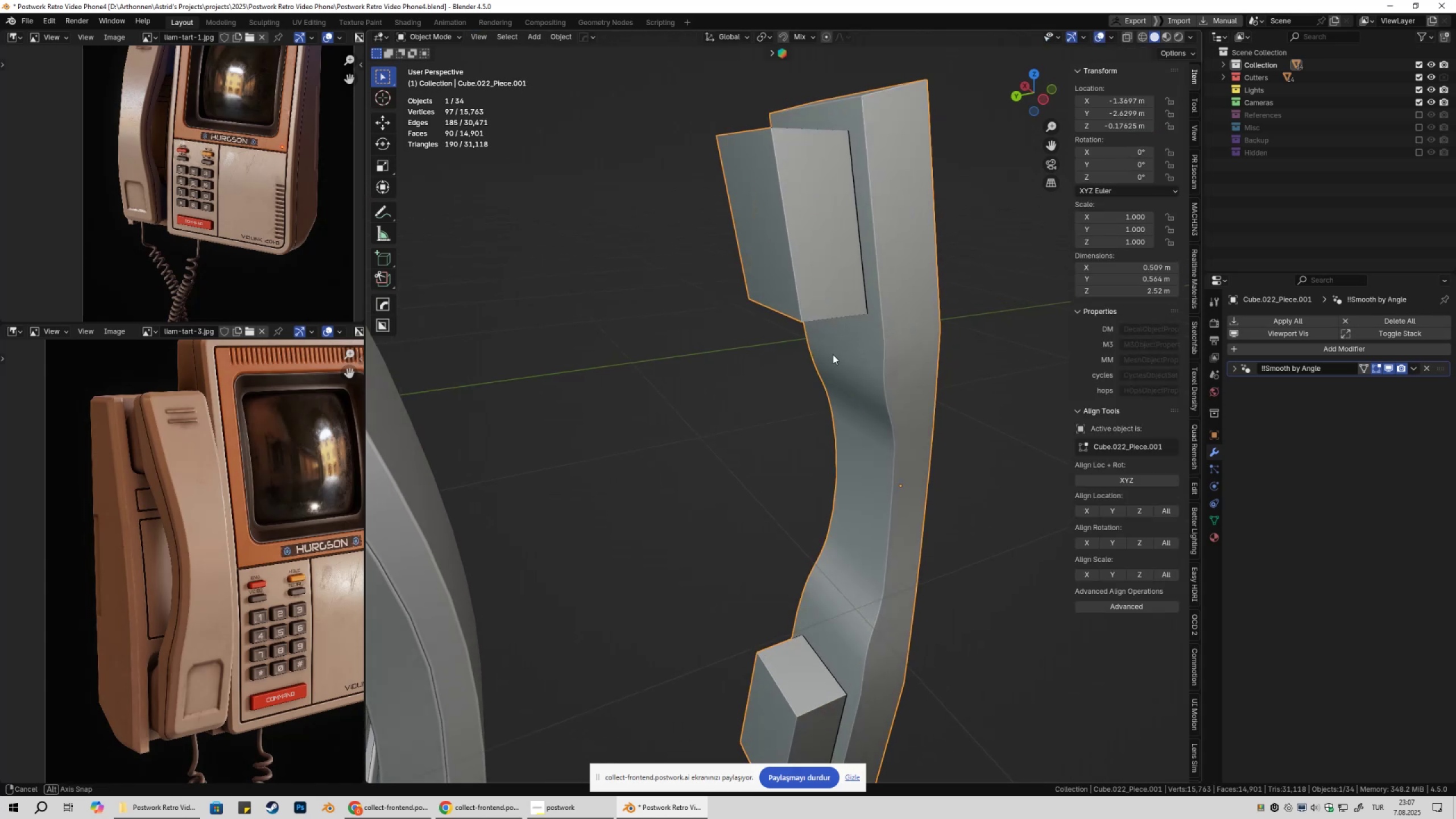 
scroll: coordinate [829, 353], scroll_direction: down, amount: 2.0
 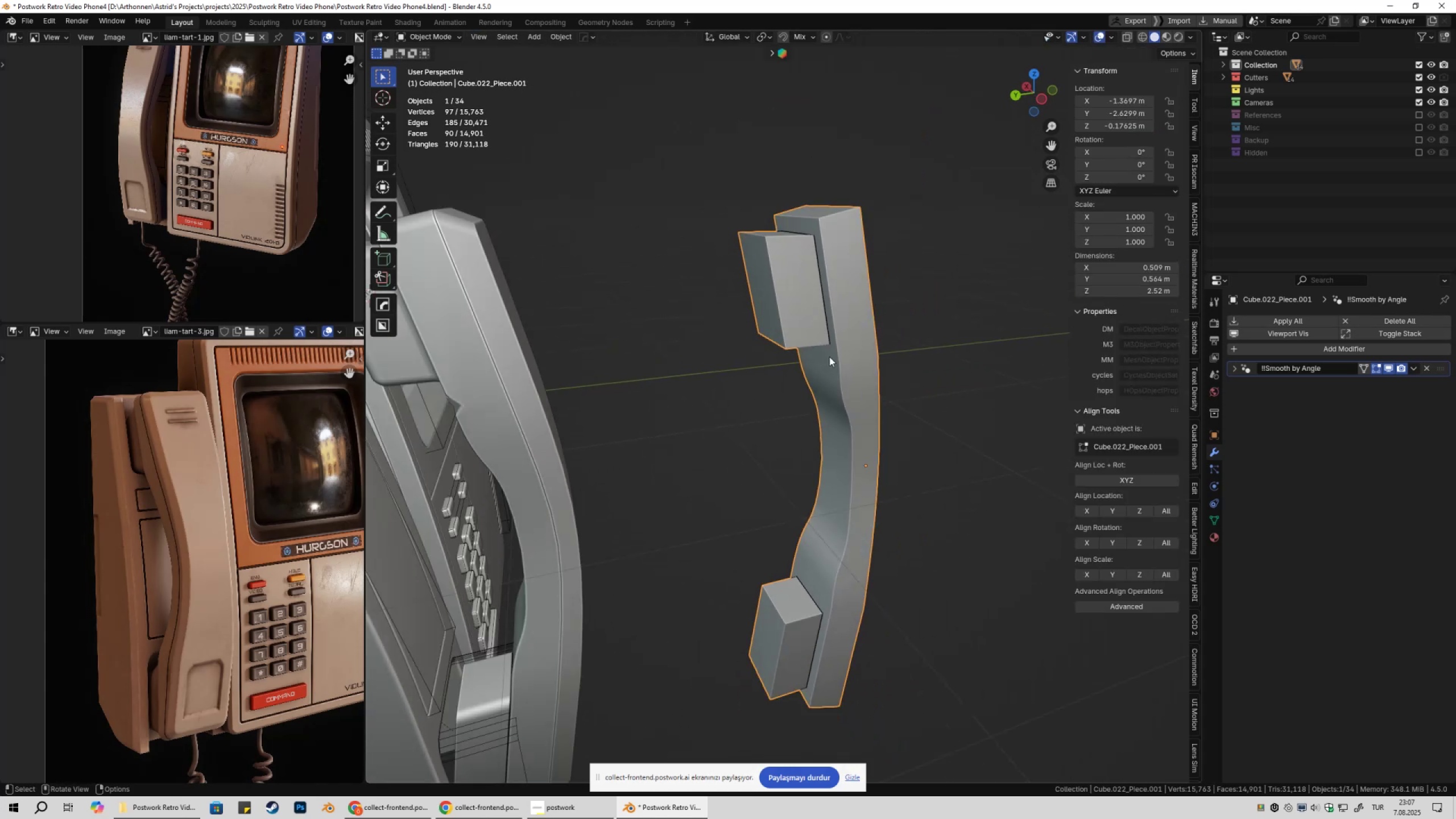 
key(Control+2)
 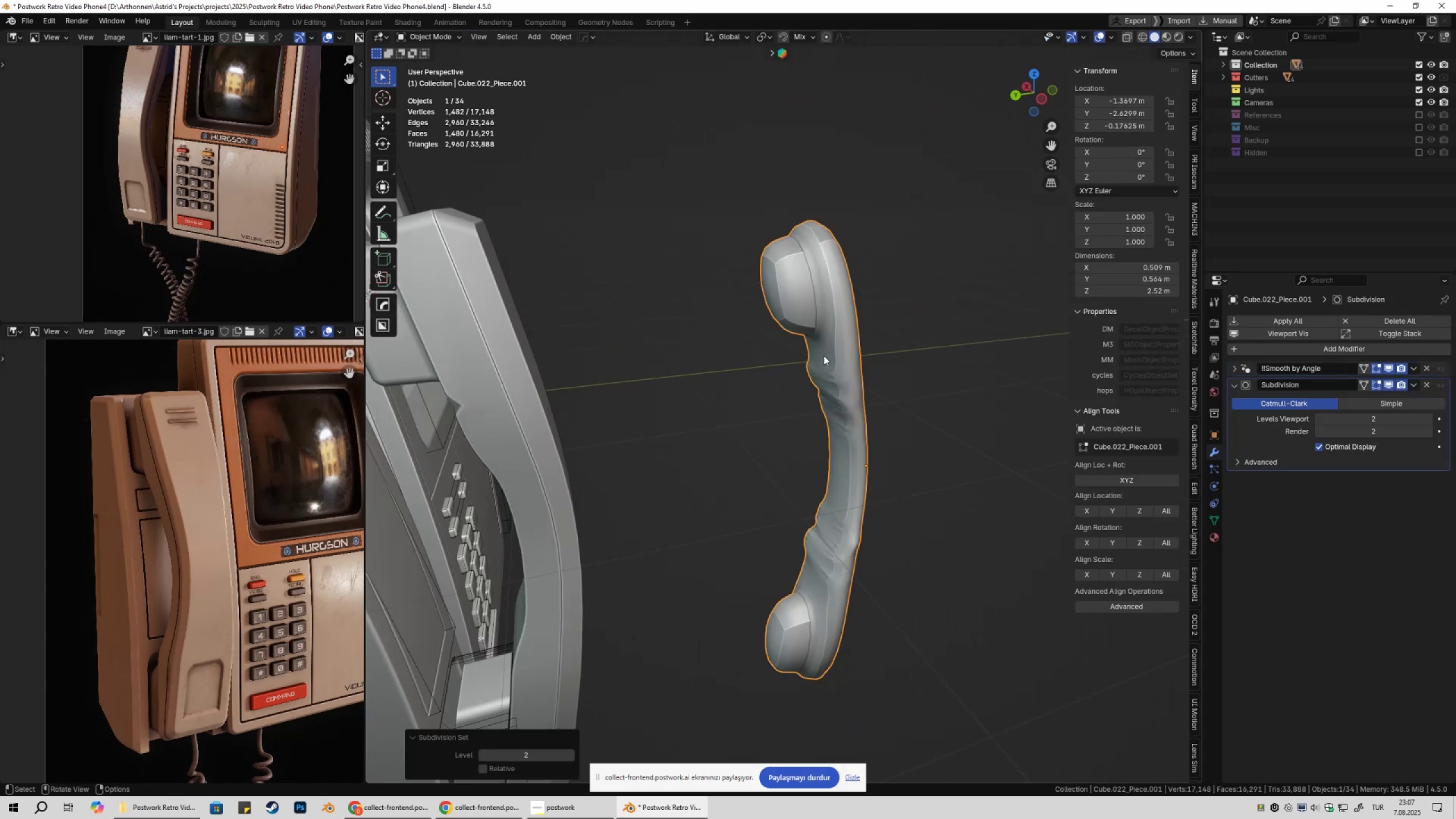 
key(Tab)
 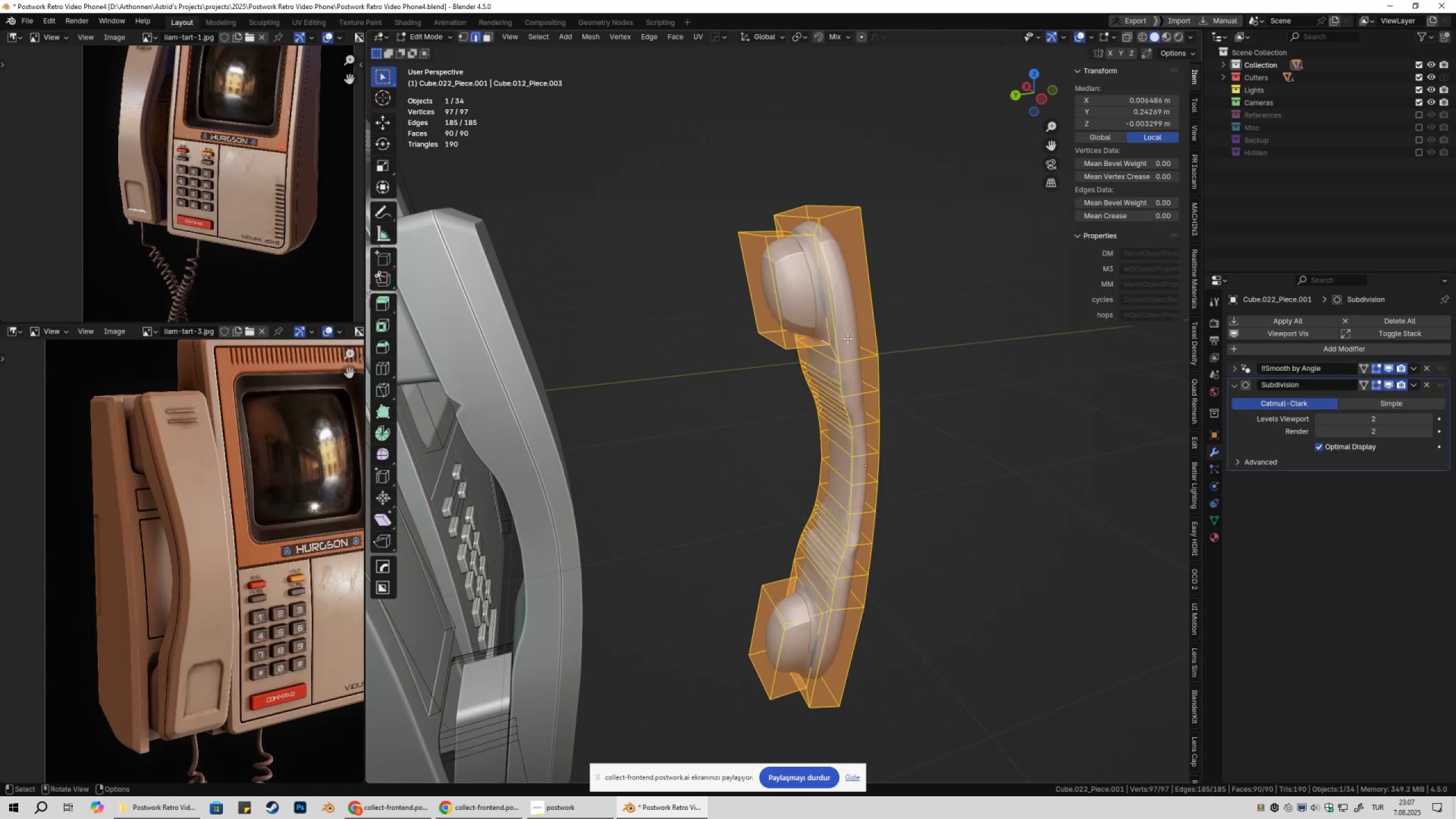 
key(Shift+ShiftLeft)
 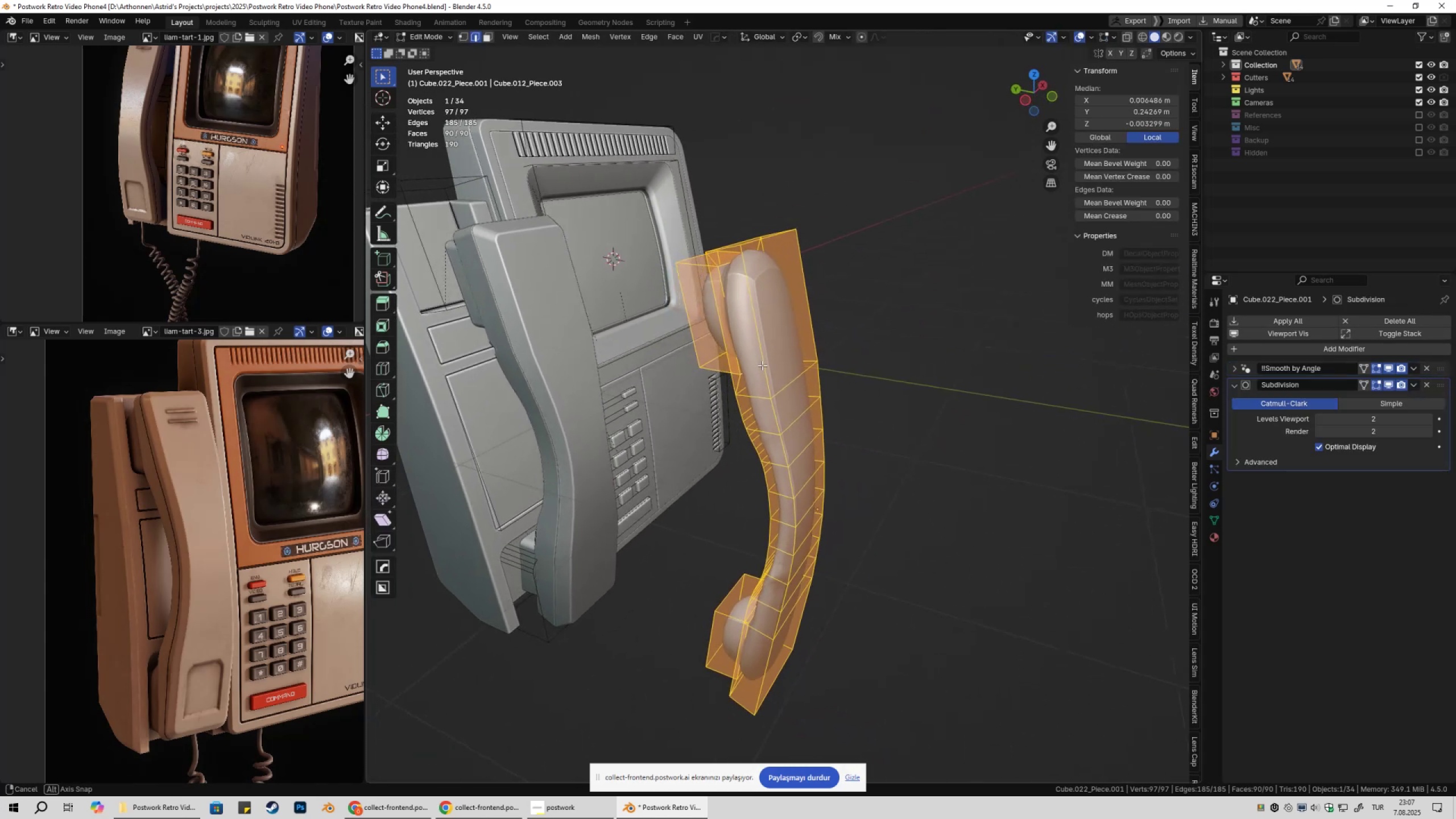 
key(3)
 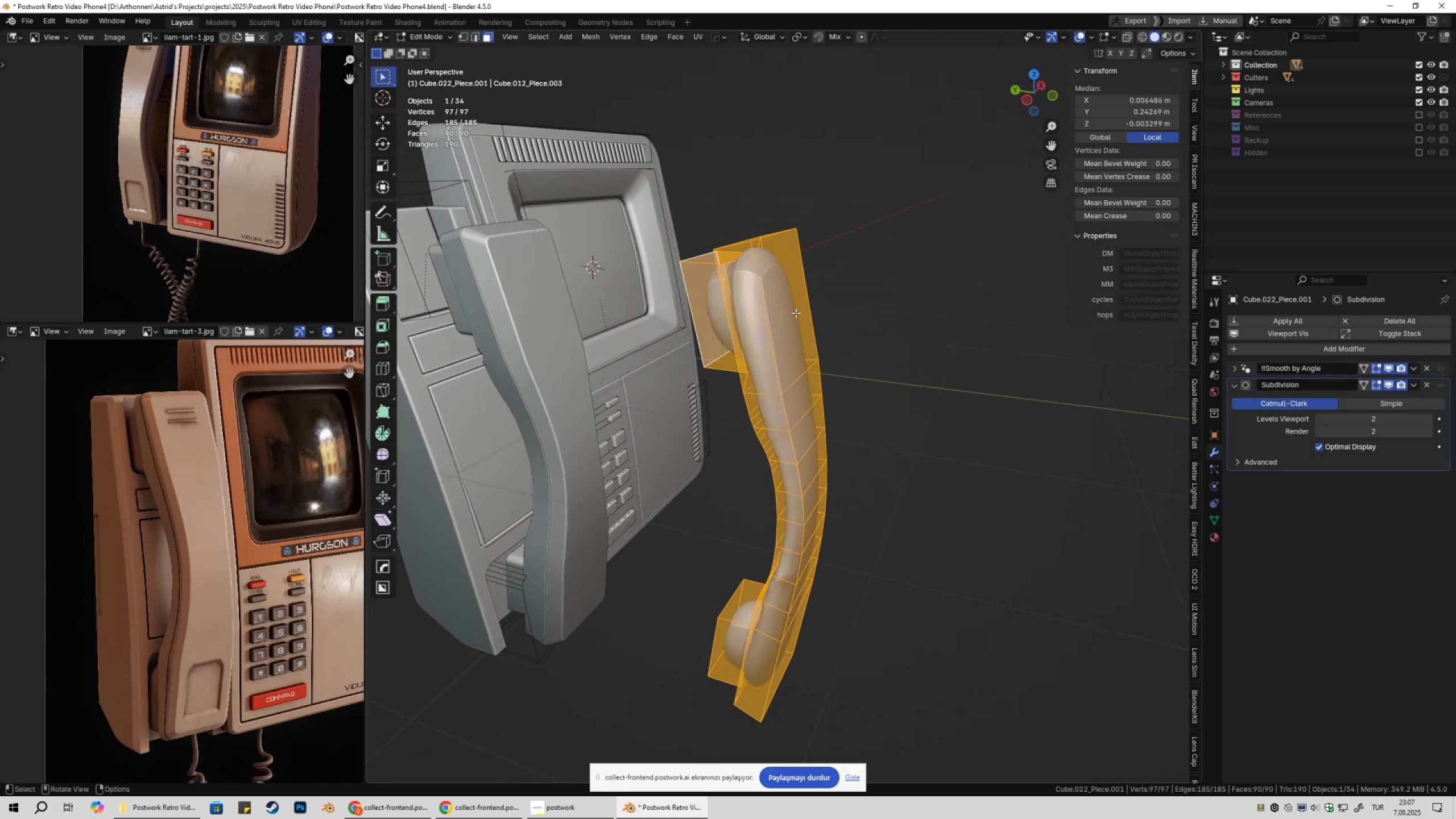 
left_click([796, 313])
 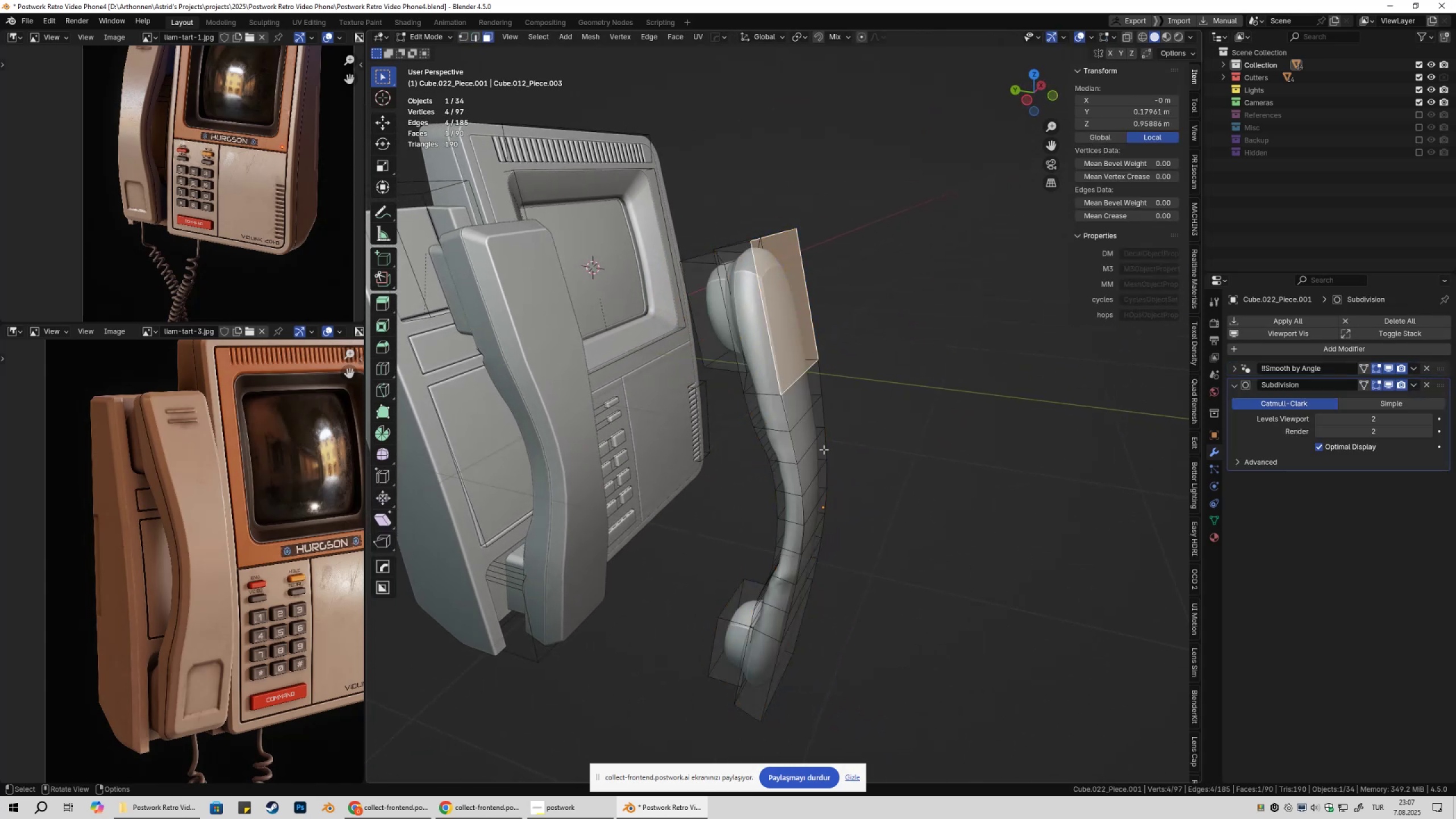 
hold_key(key=ShiftLeft, duration=0.4)
 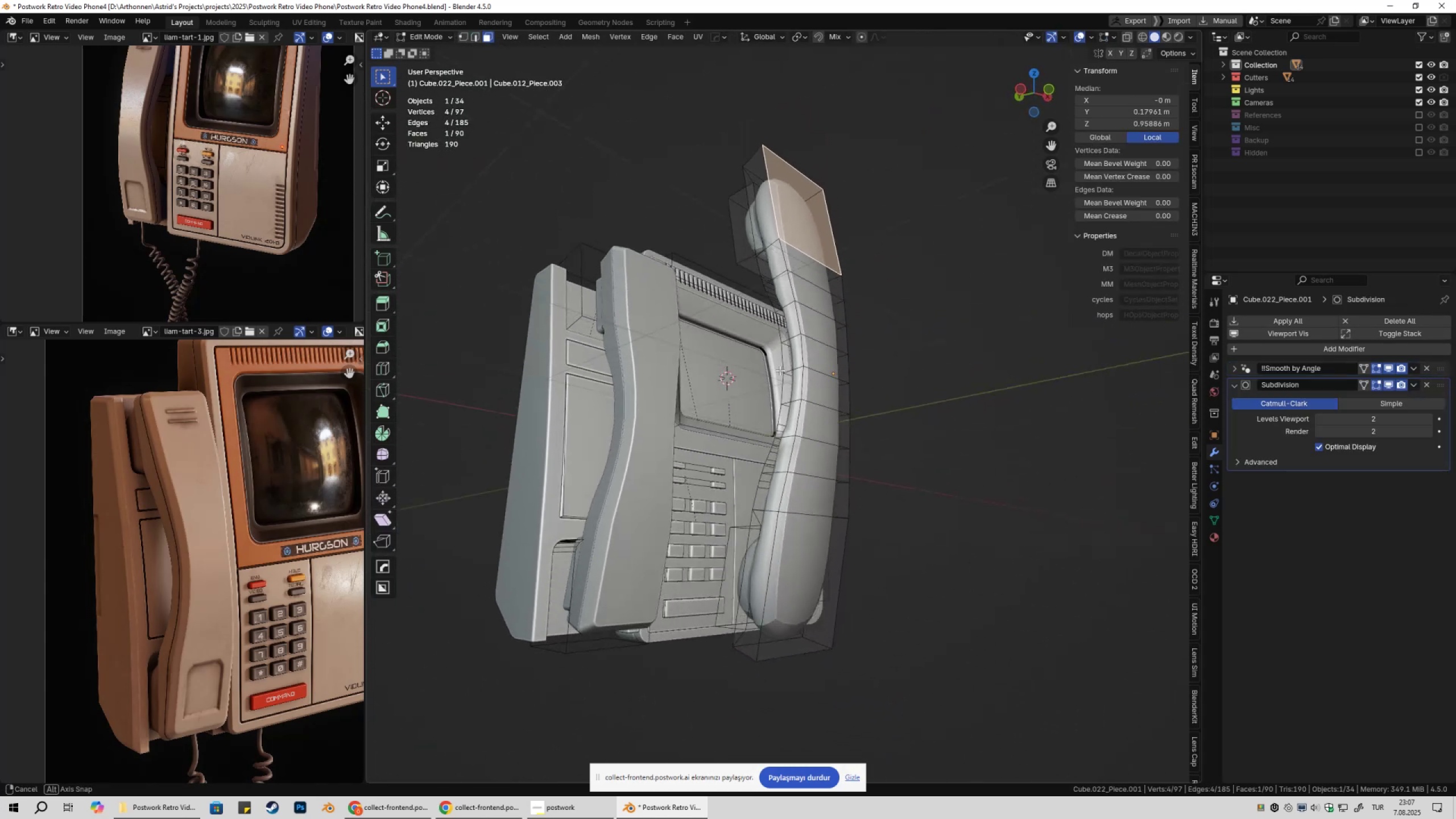 
hold_key(key=ControlLeft, duration=0.33)
left_click([808, 577])
 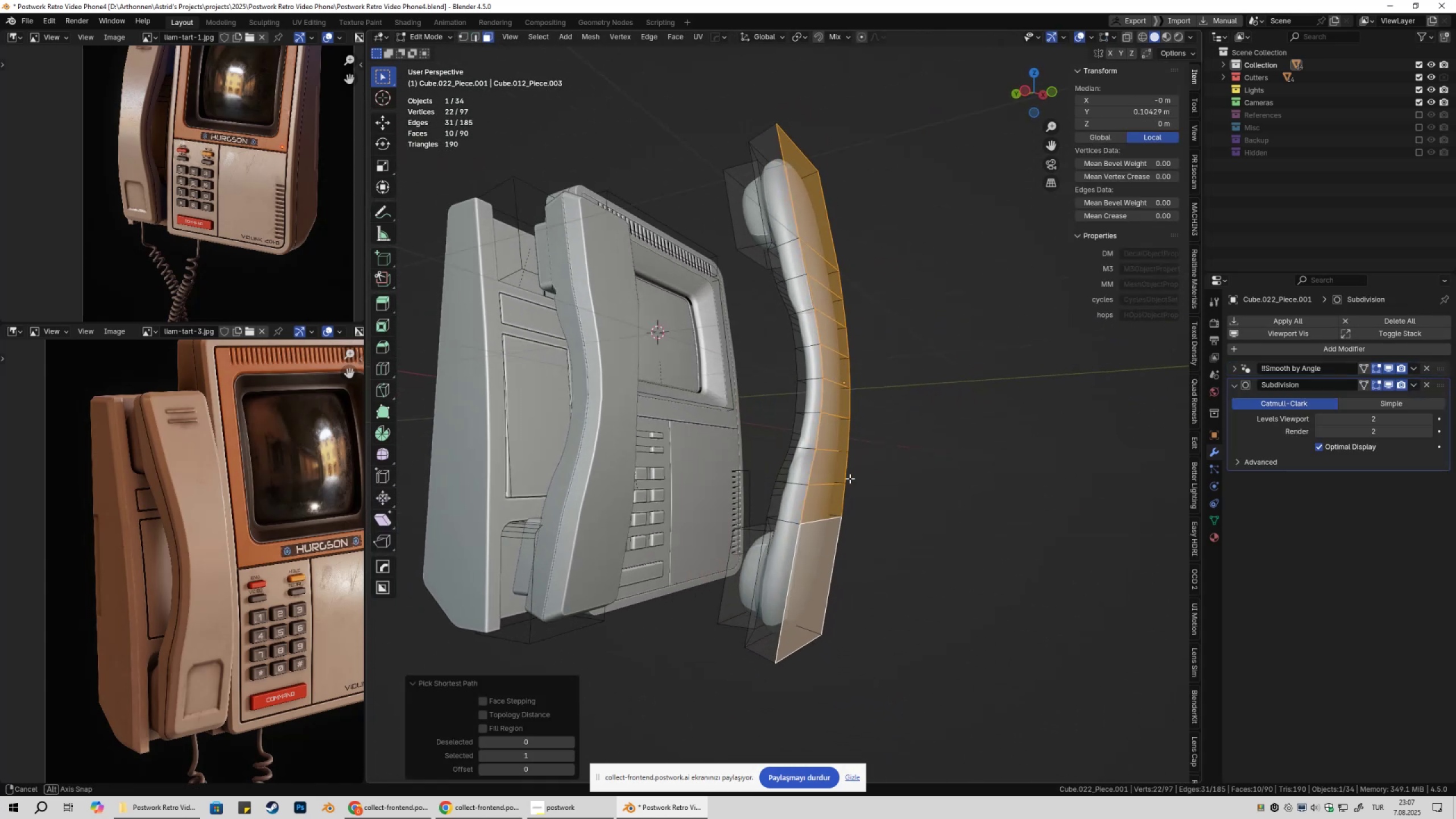 
key(X)
 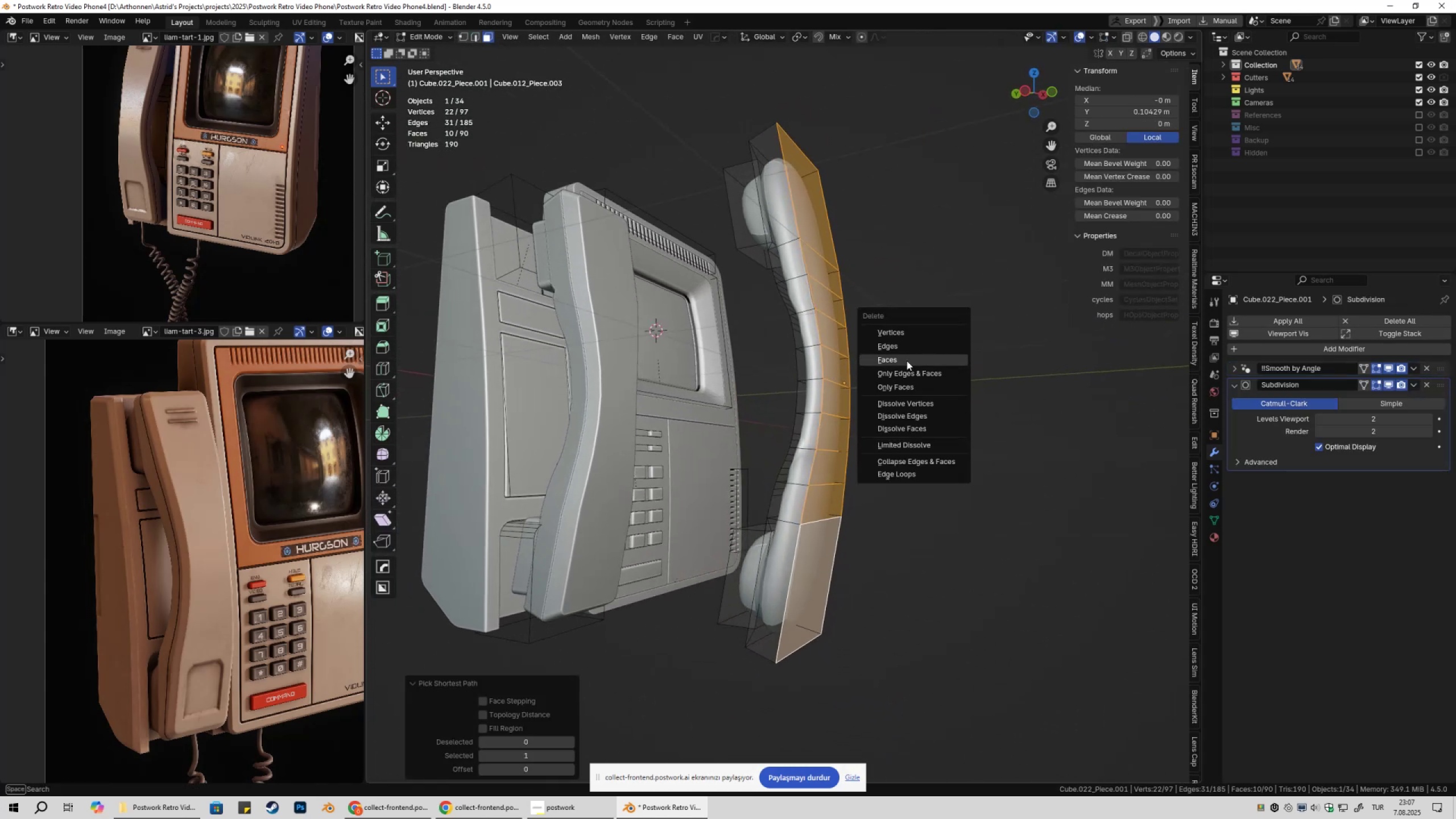 
left_click([906, 361])
 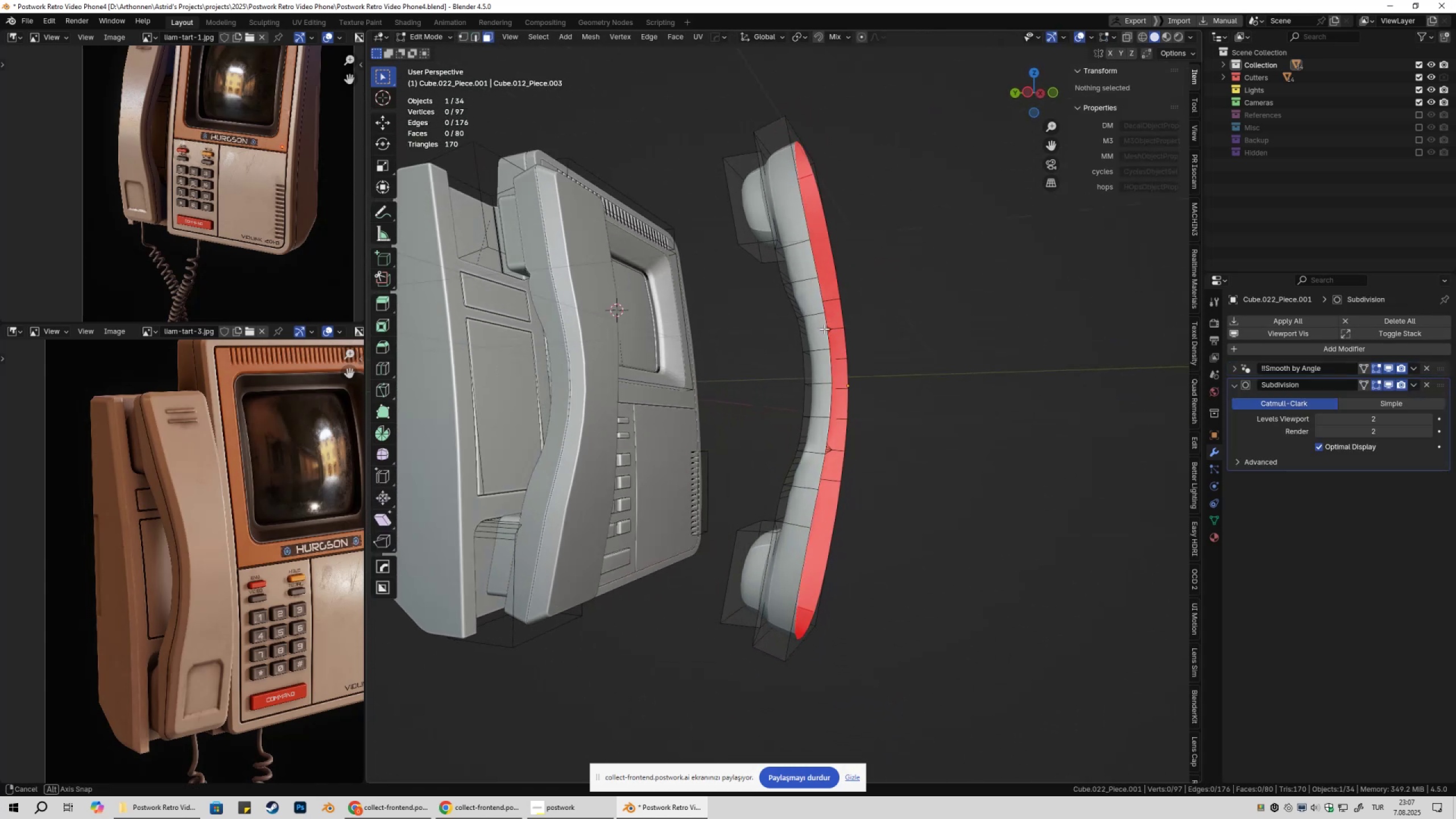 
key(Tab)
 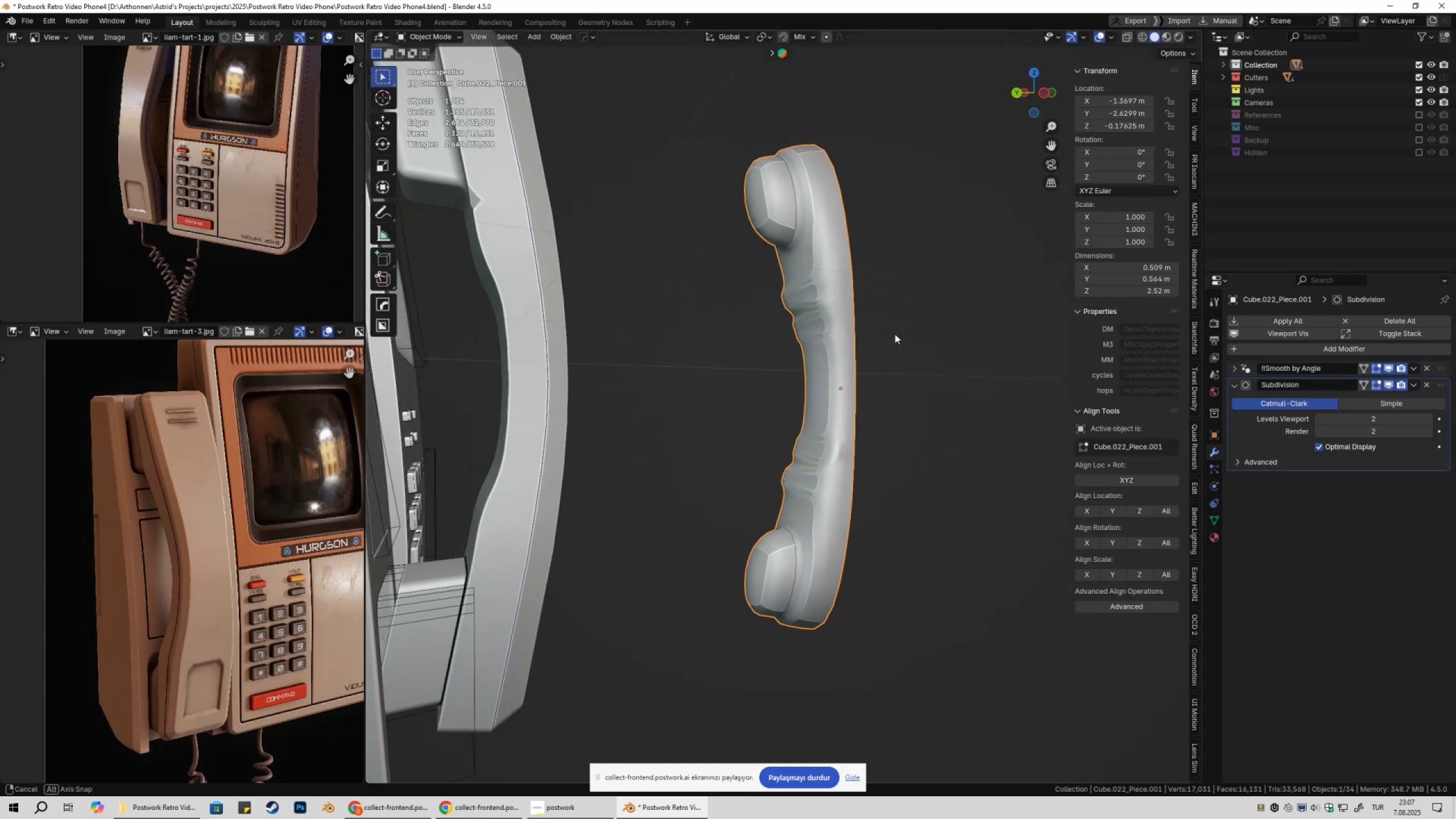 
key(Tab)
 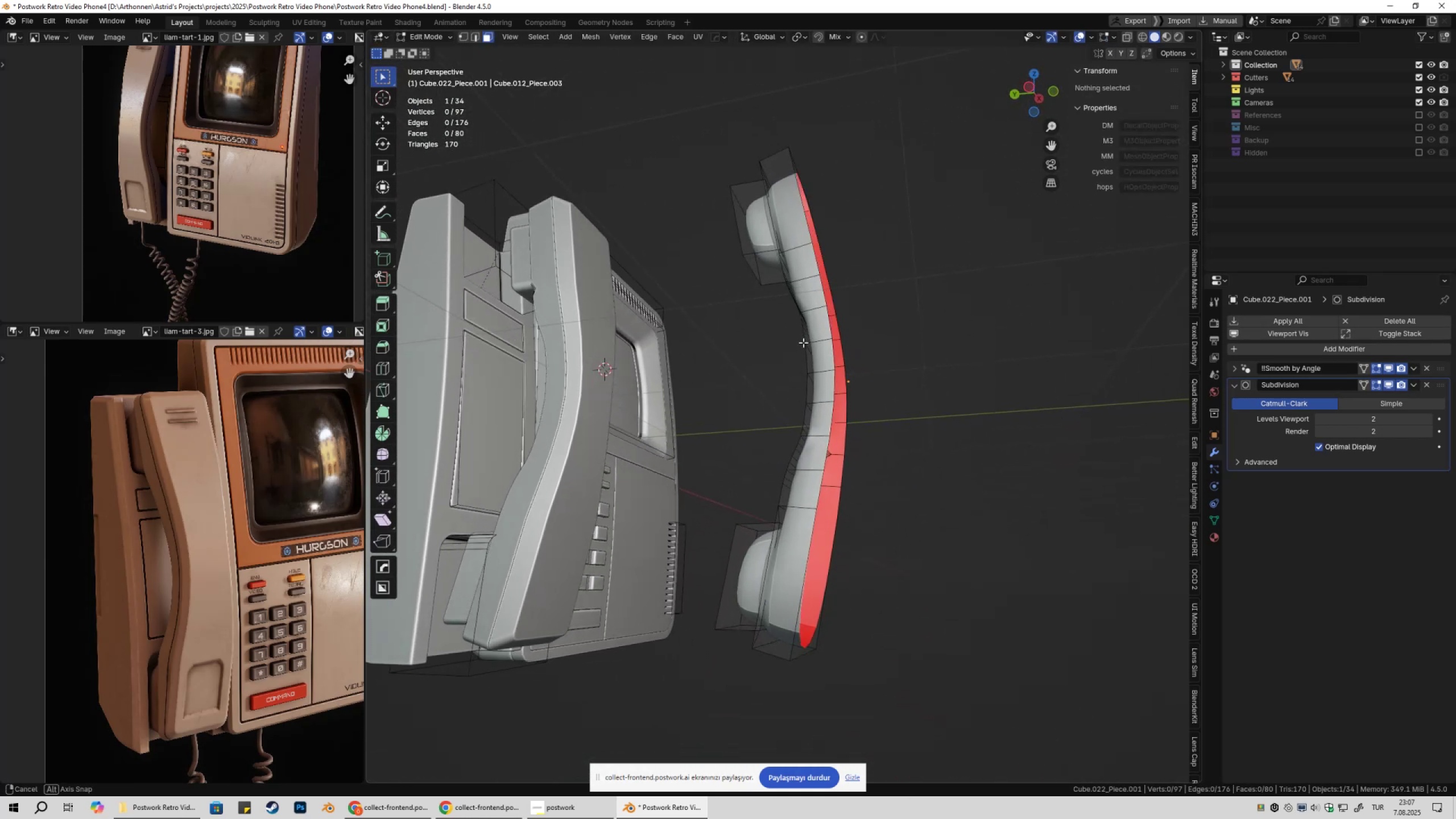 
key(Control+R)
 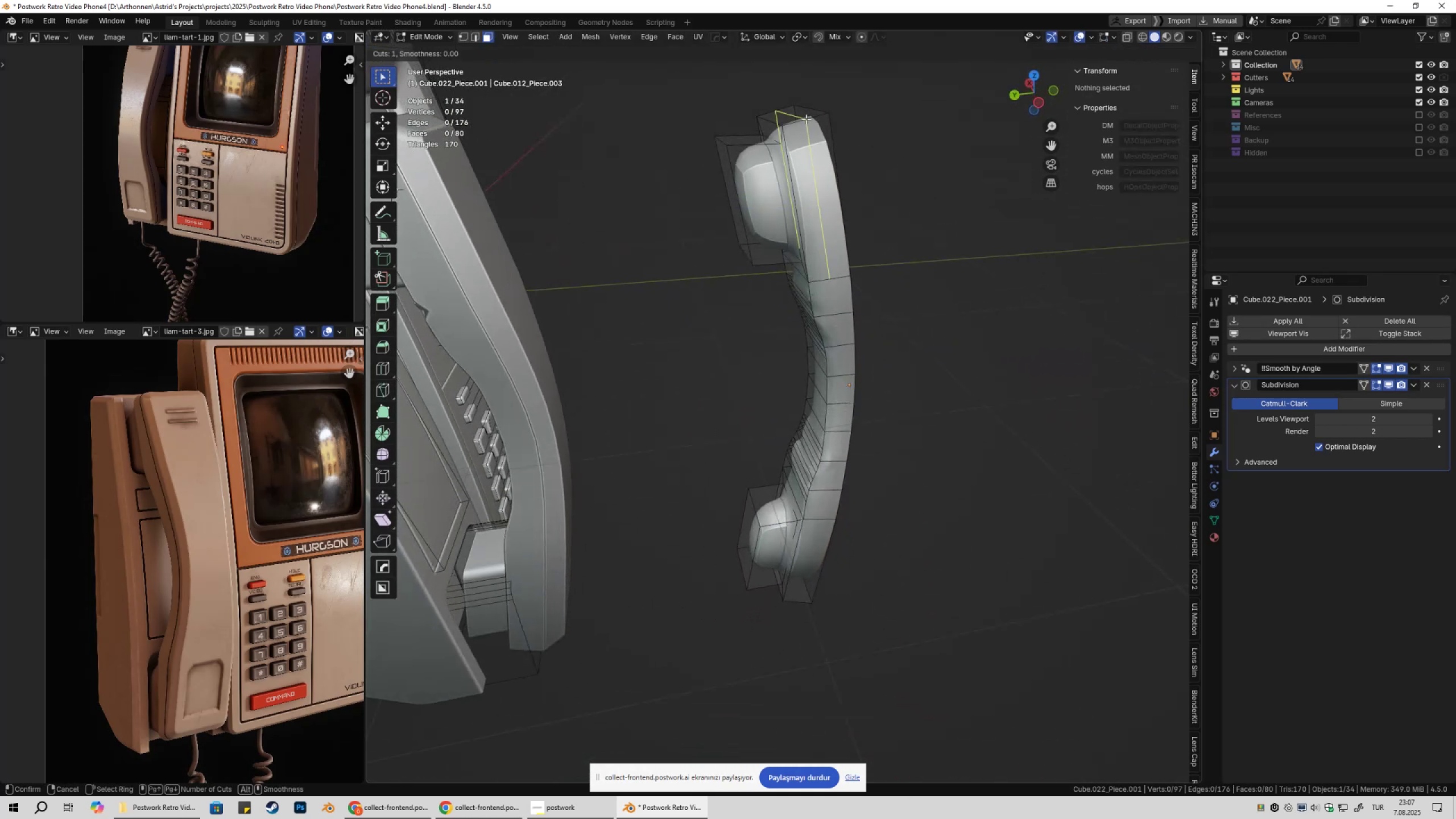 
key(Escape)
 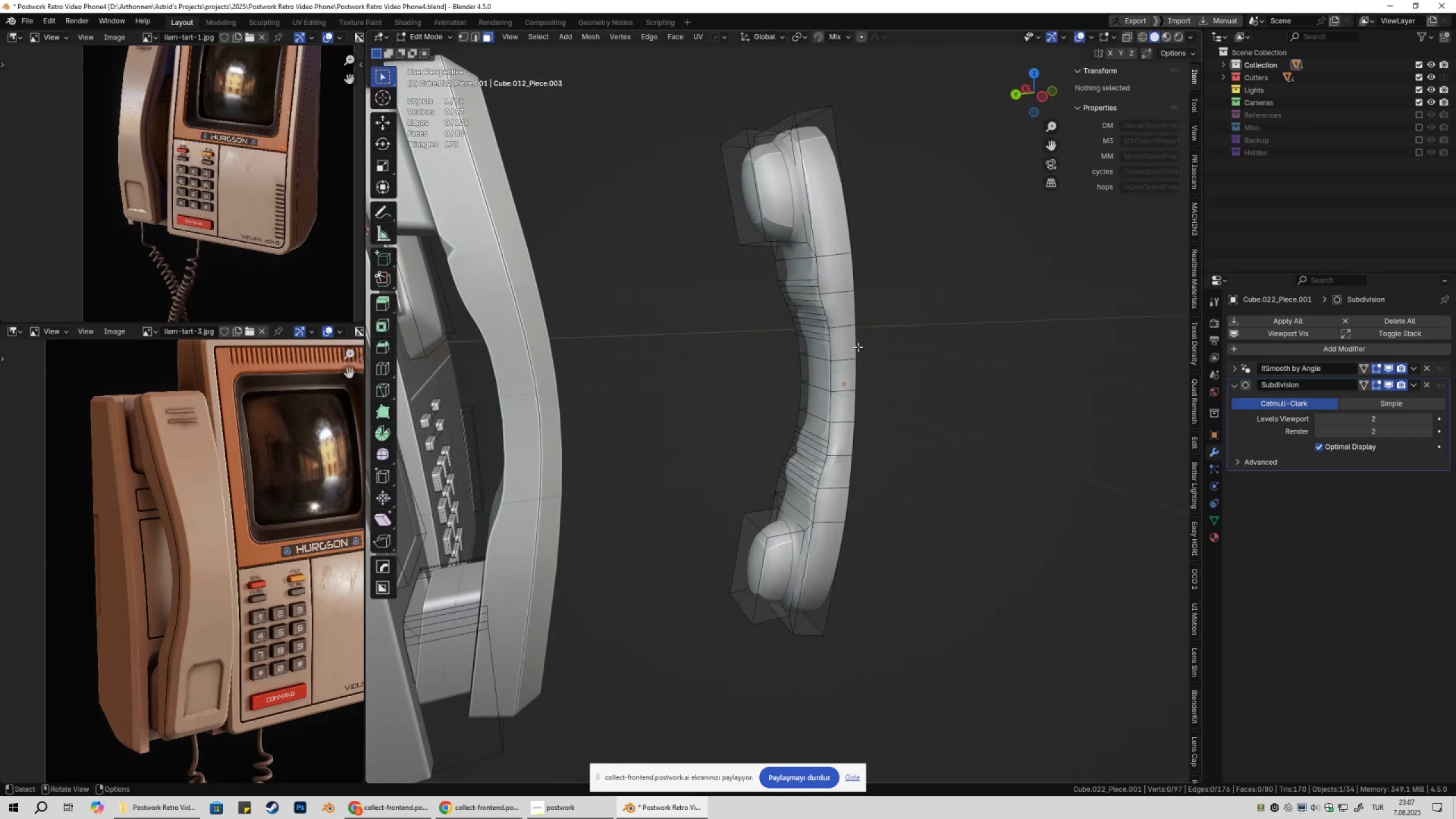 
scroll: coordinate [857, 344], scroll_direction: up, amount: 1.0
 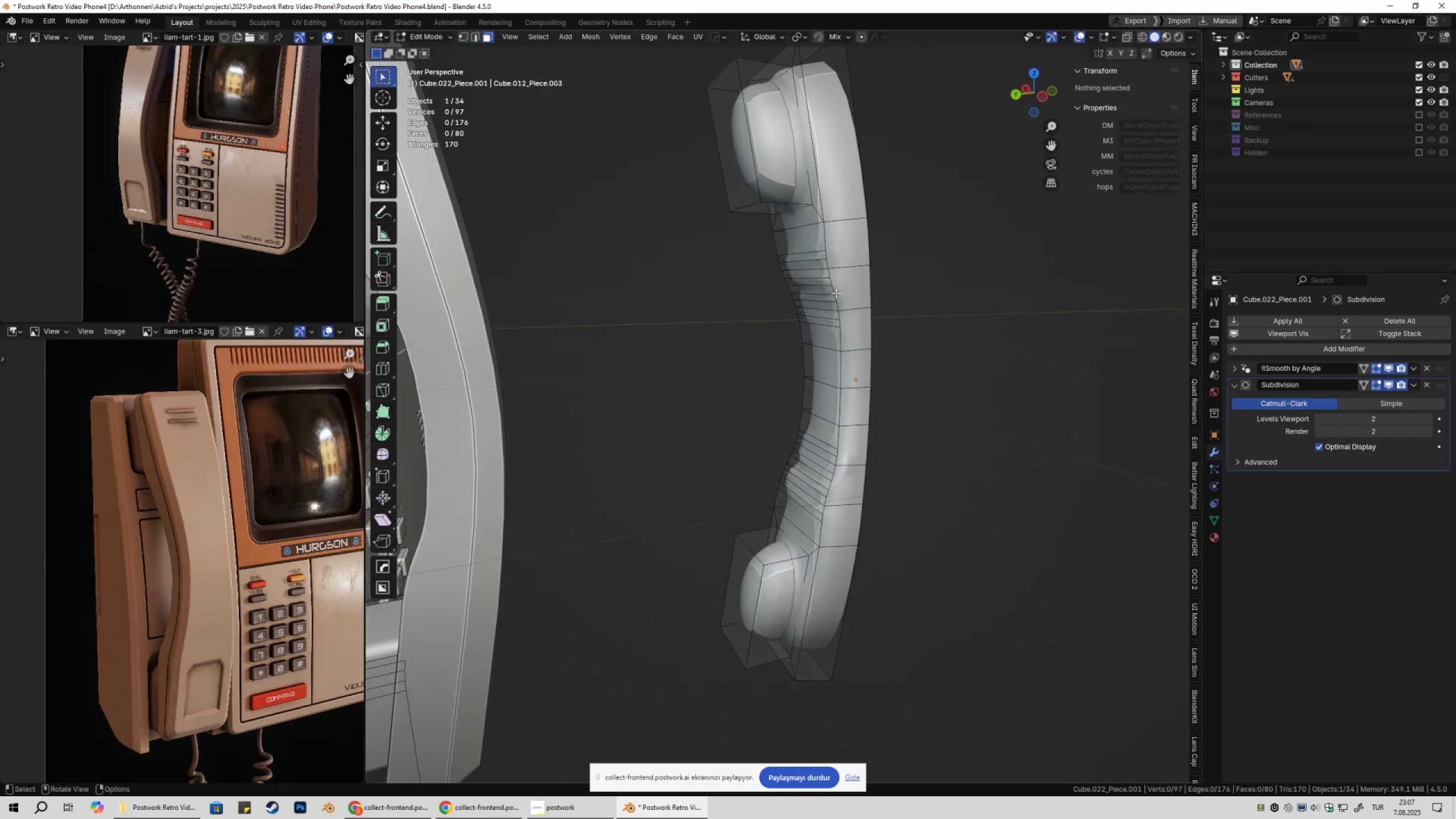 
key(2)
 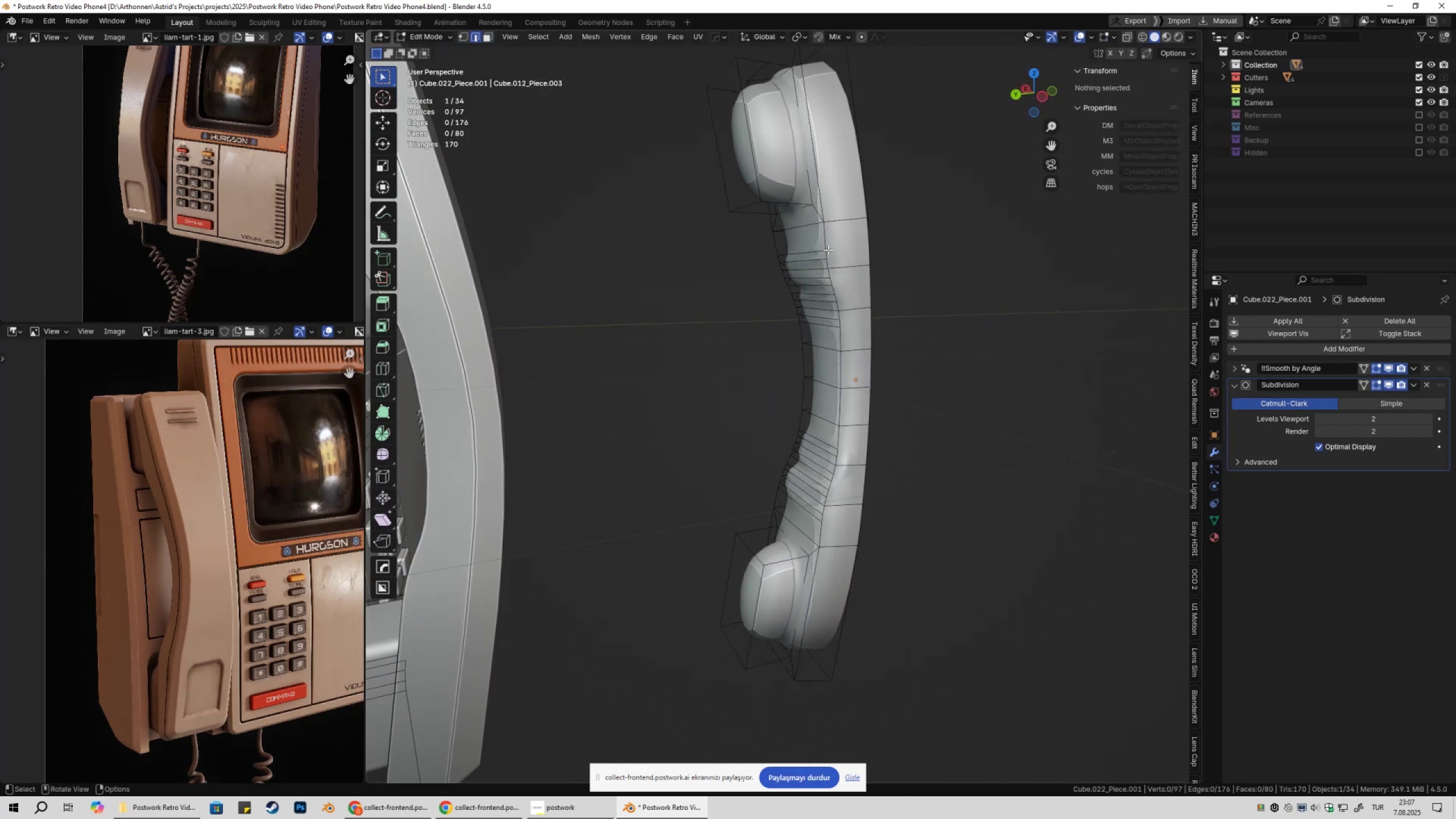 
key(Control+Z)
 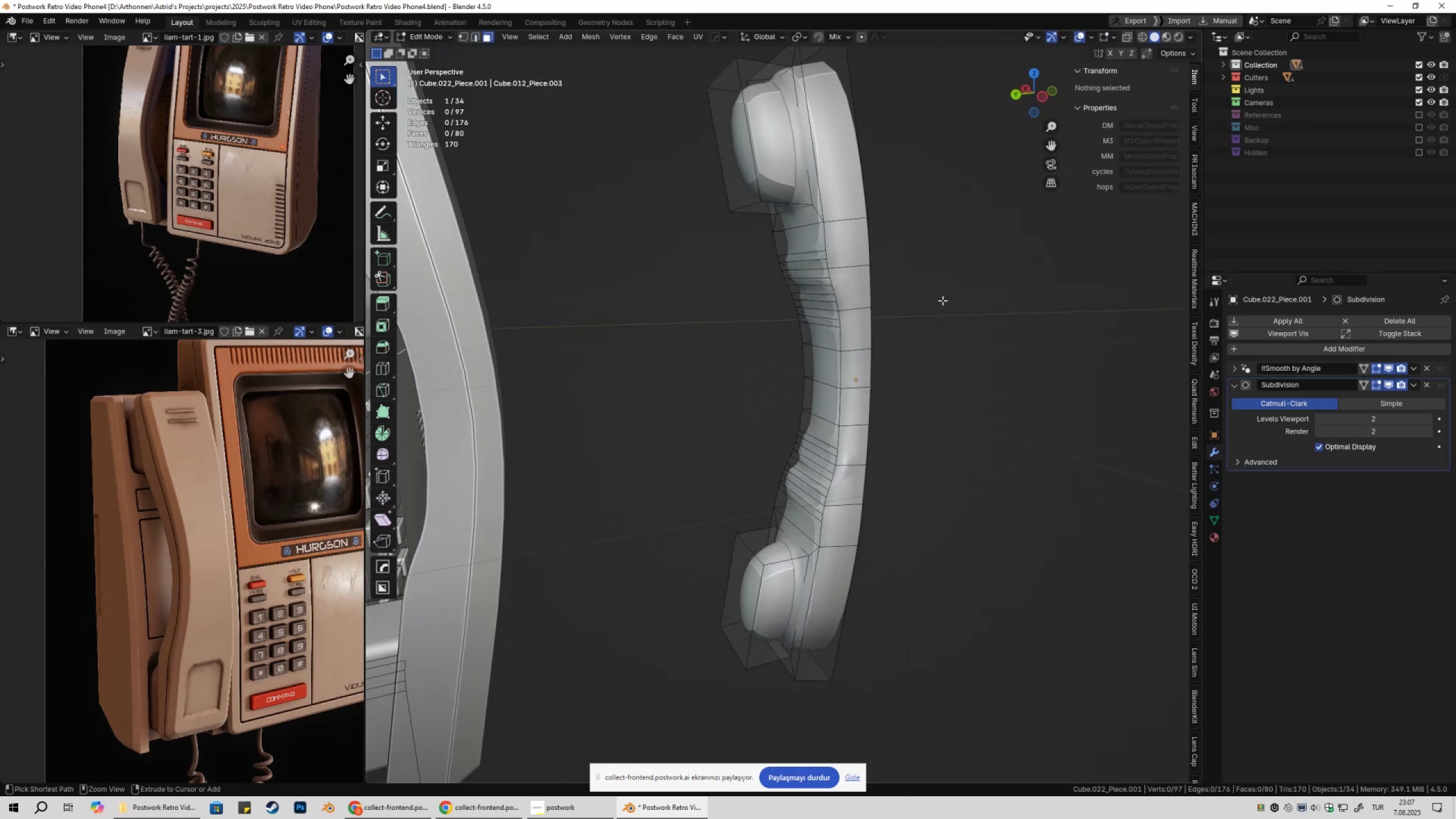 
key(Control+Z)
 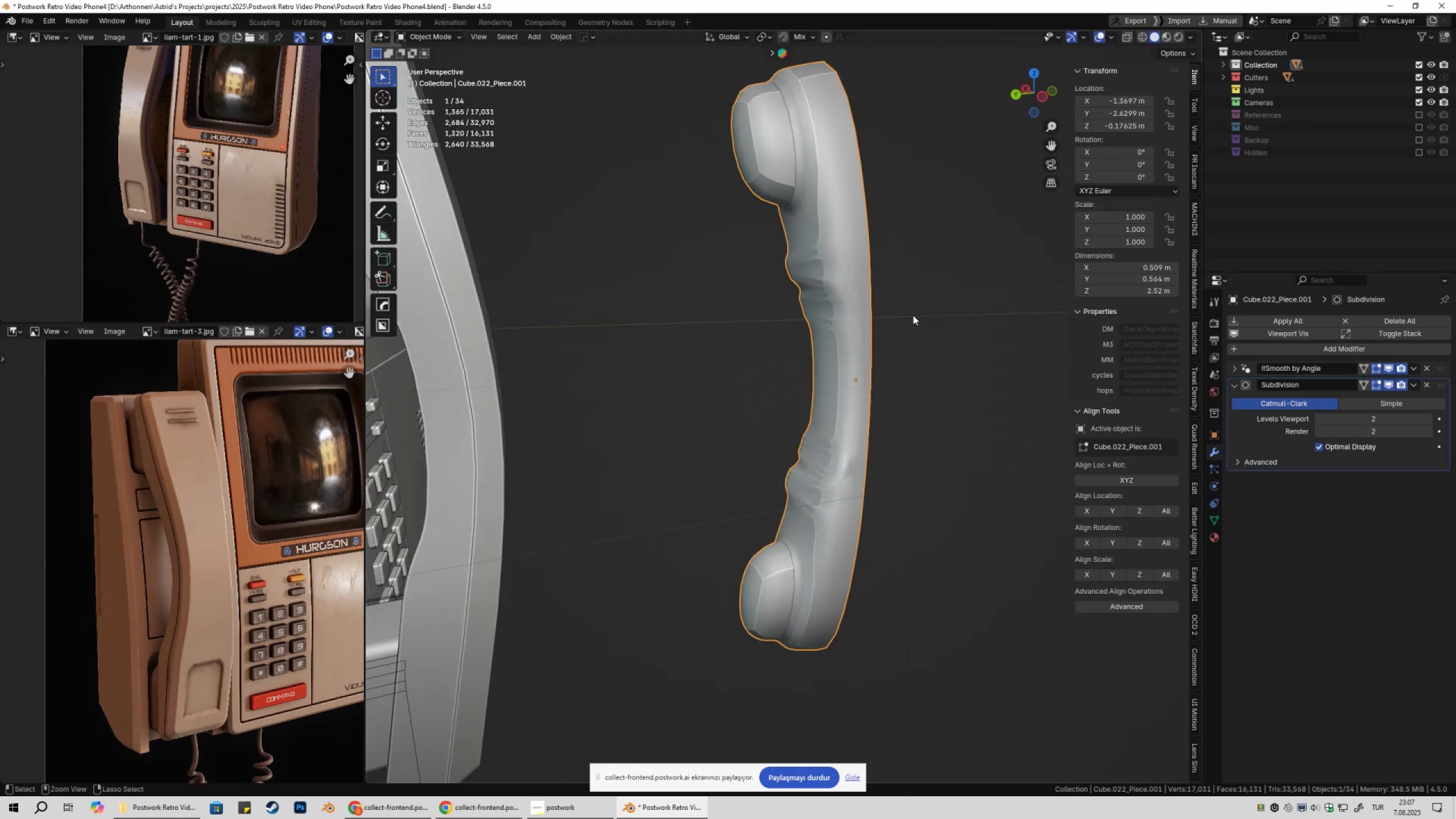 
key(Control+Z)
 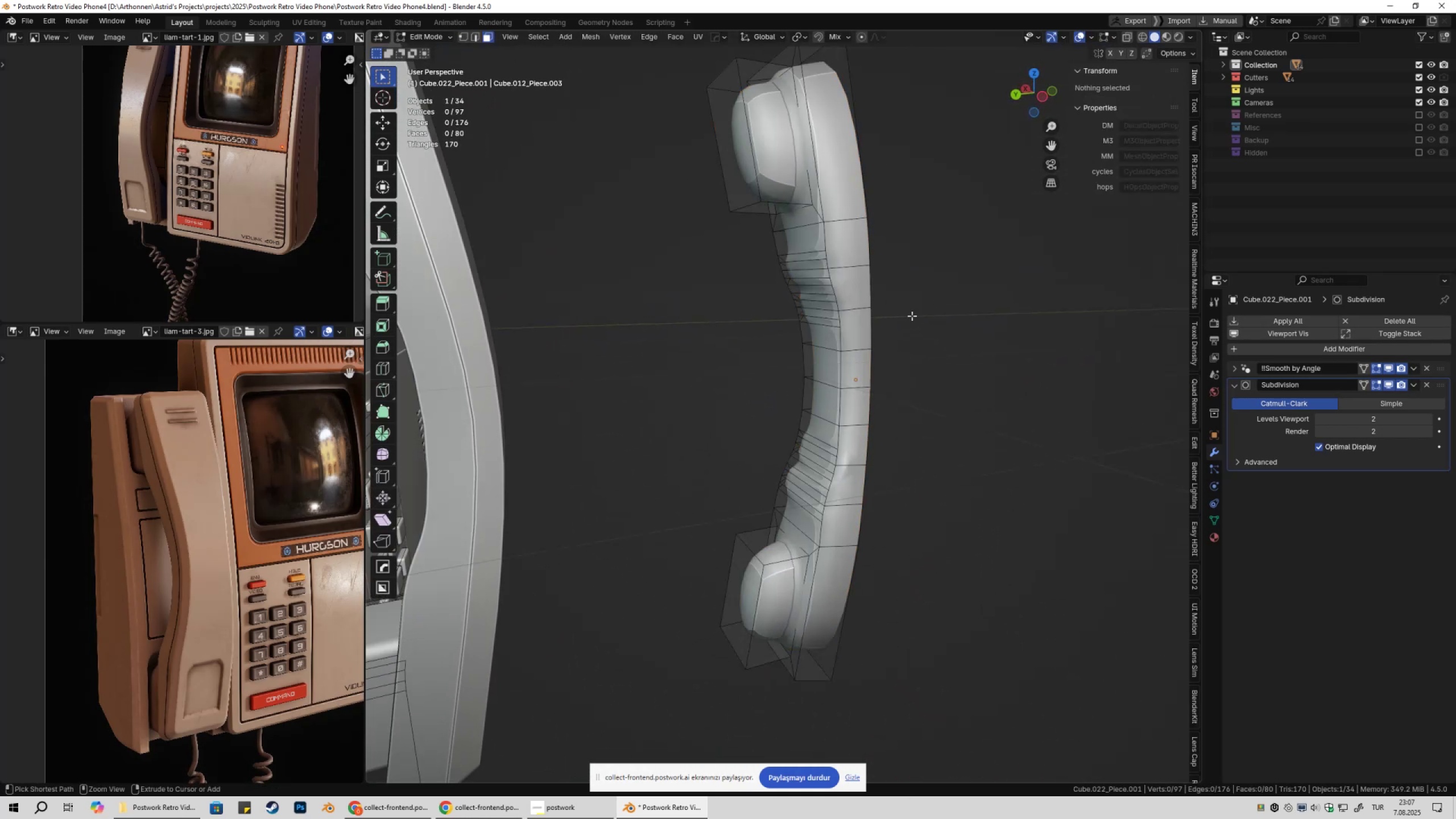 
key(Control+Z)
 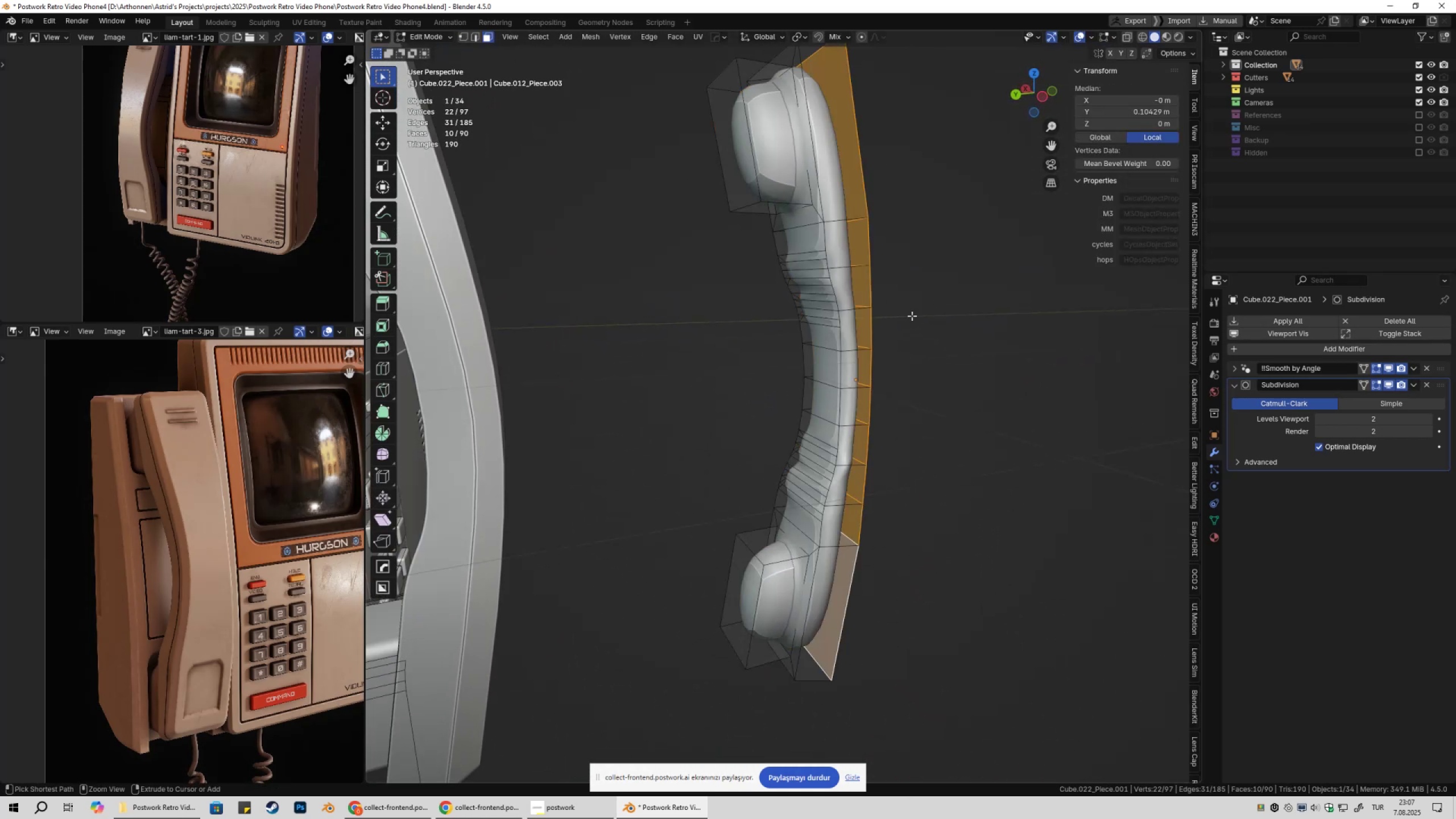 
key(Control+Z)
 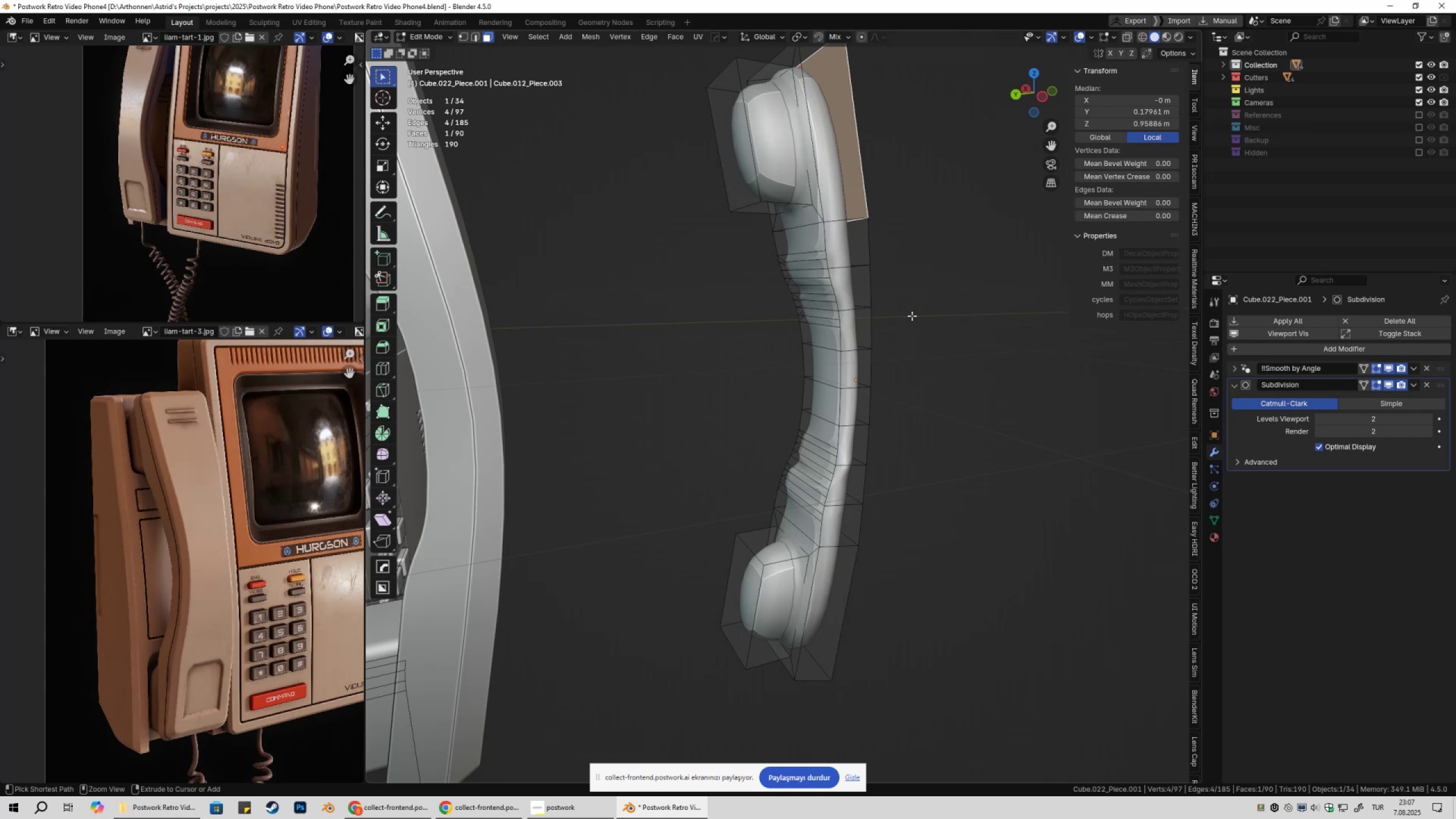 
key(Control+Z)
 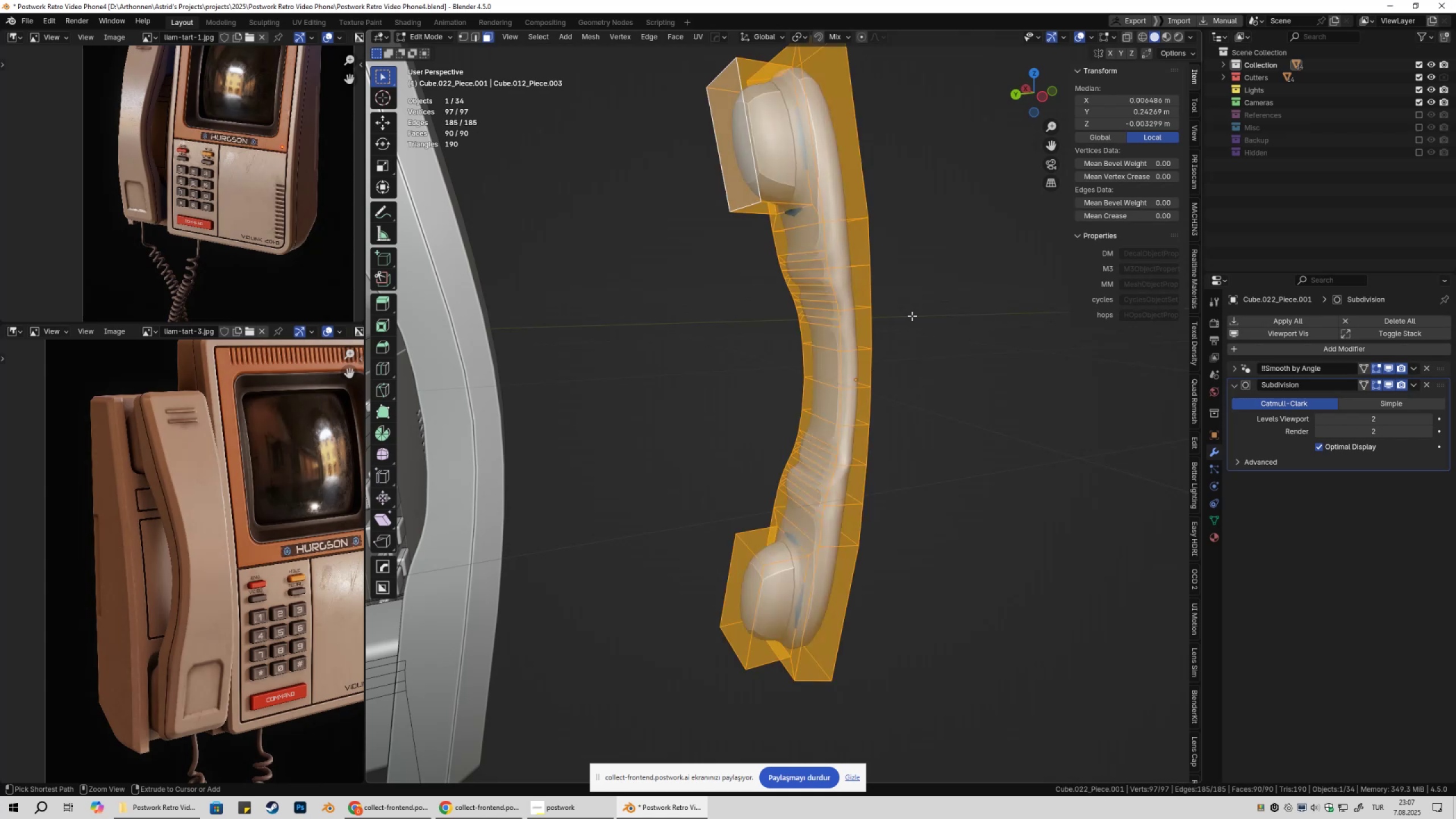 
key(Control+Z)
 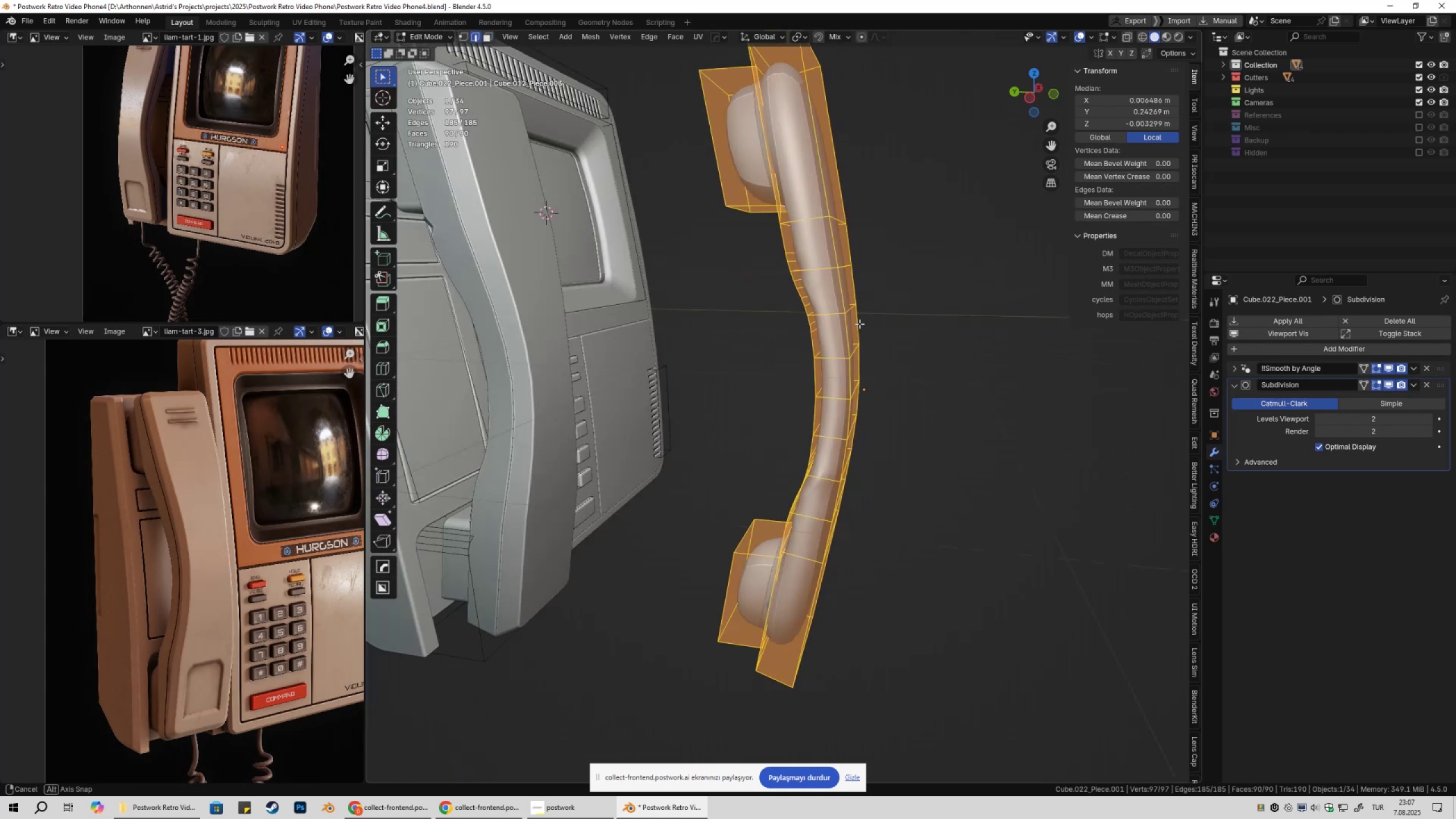 
key(Tab)
 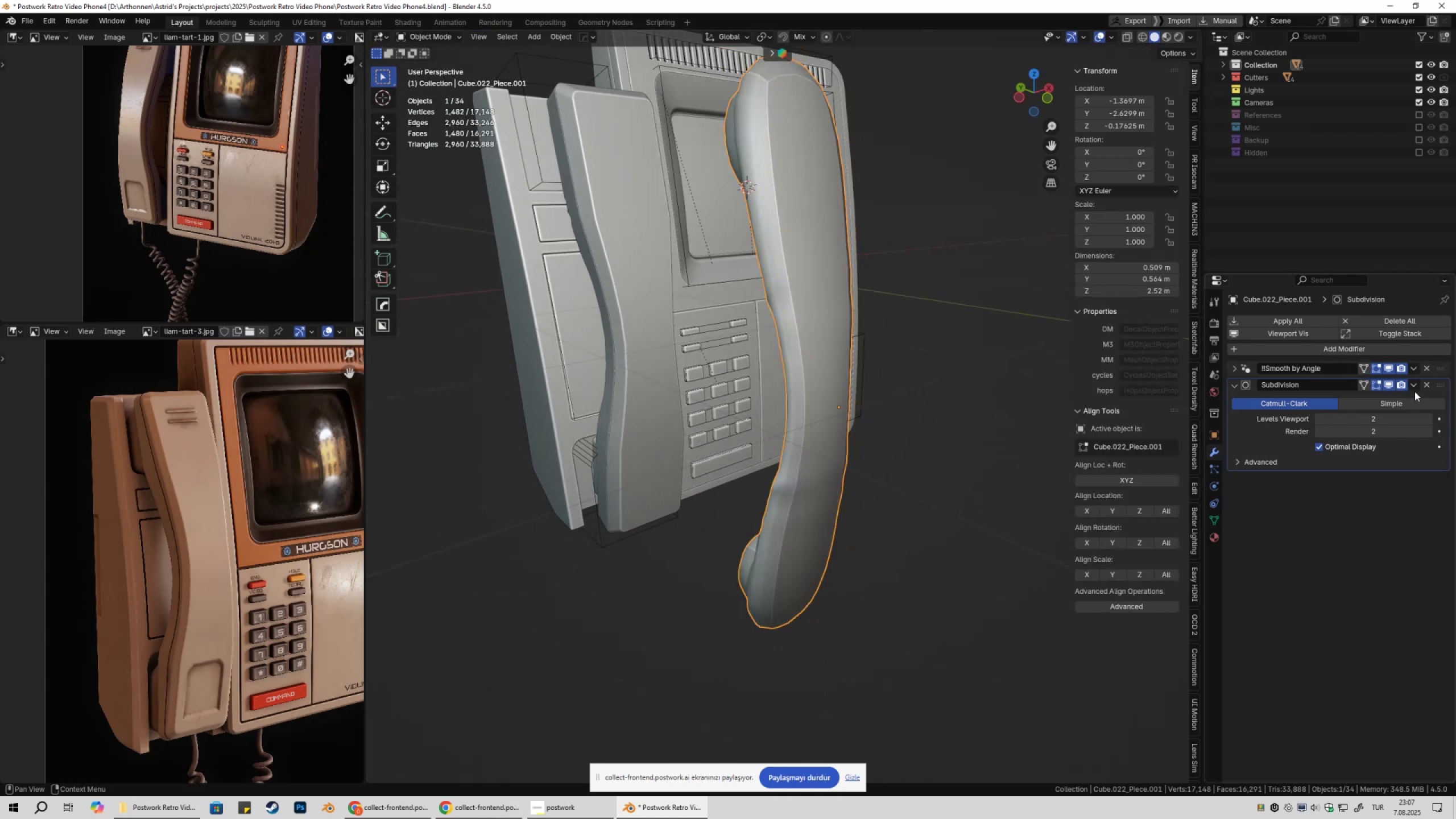 
left_click_drag(start_coordinate=[1445, 391], to_coordinate=[1438, 324])
 